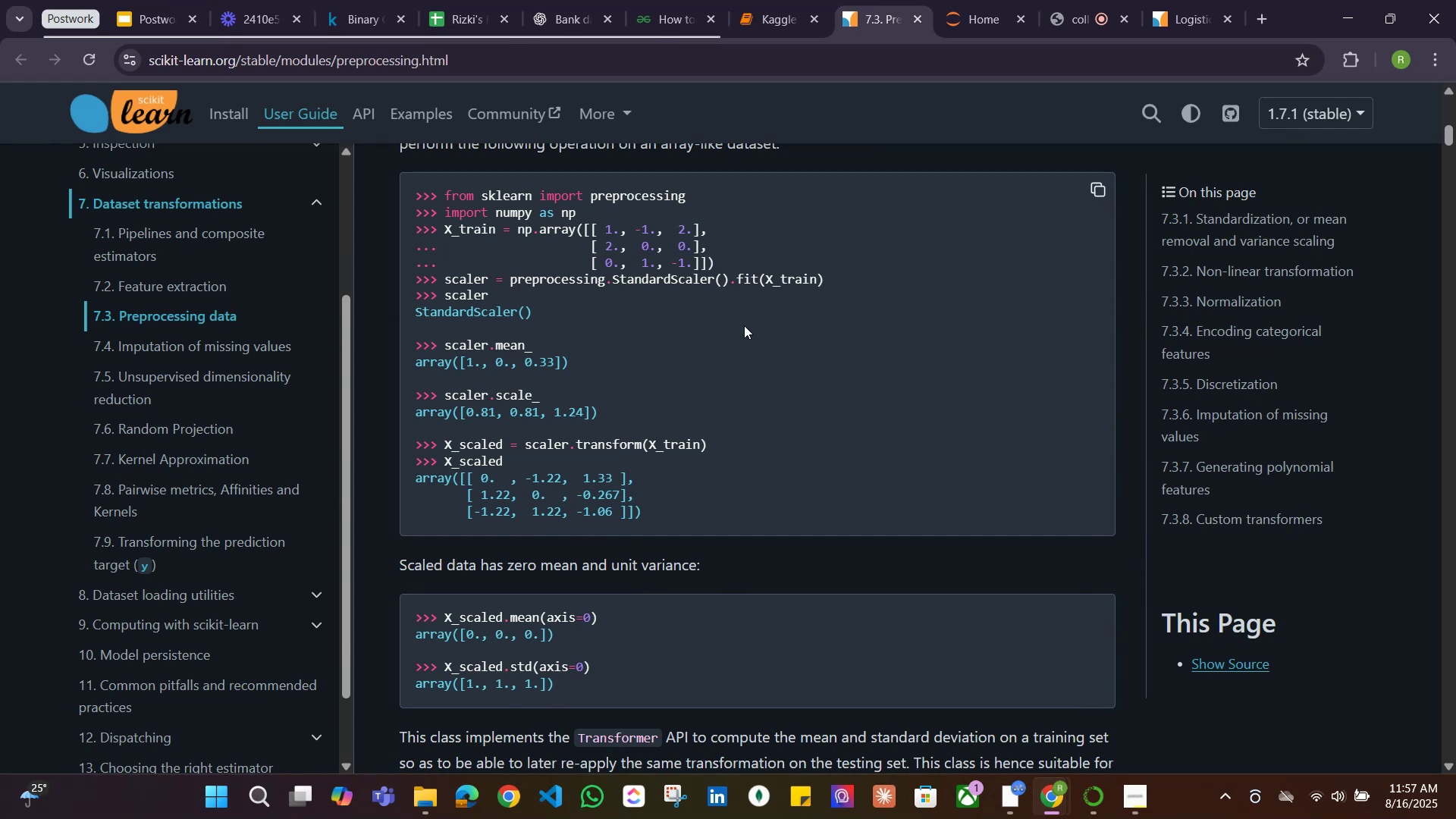 
wait(12.66)
 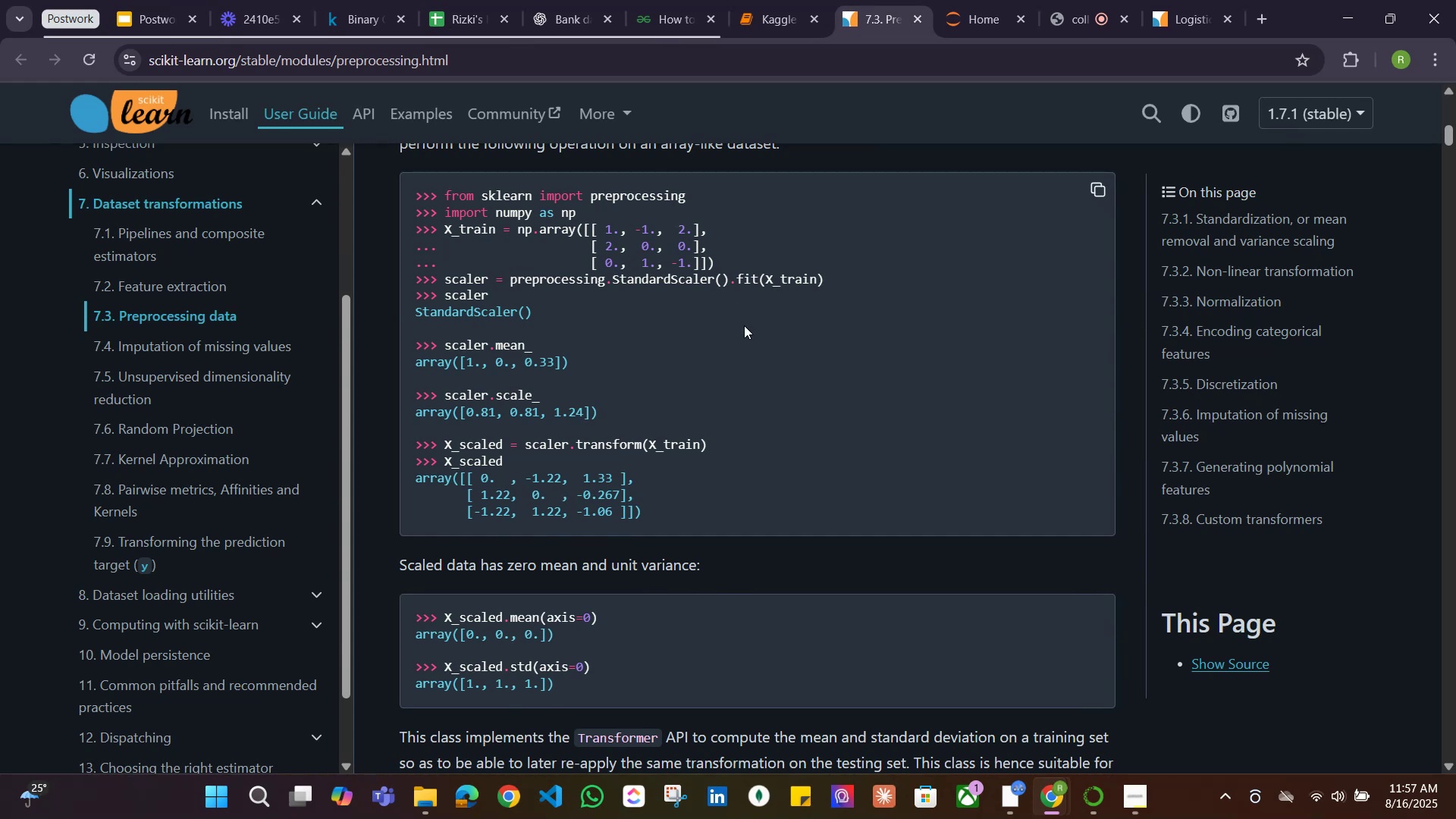 
scroll: coordinate [701, 378], scroll_direction: down, amount: 7.0
 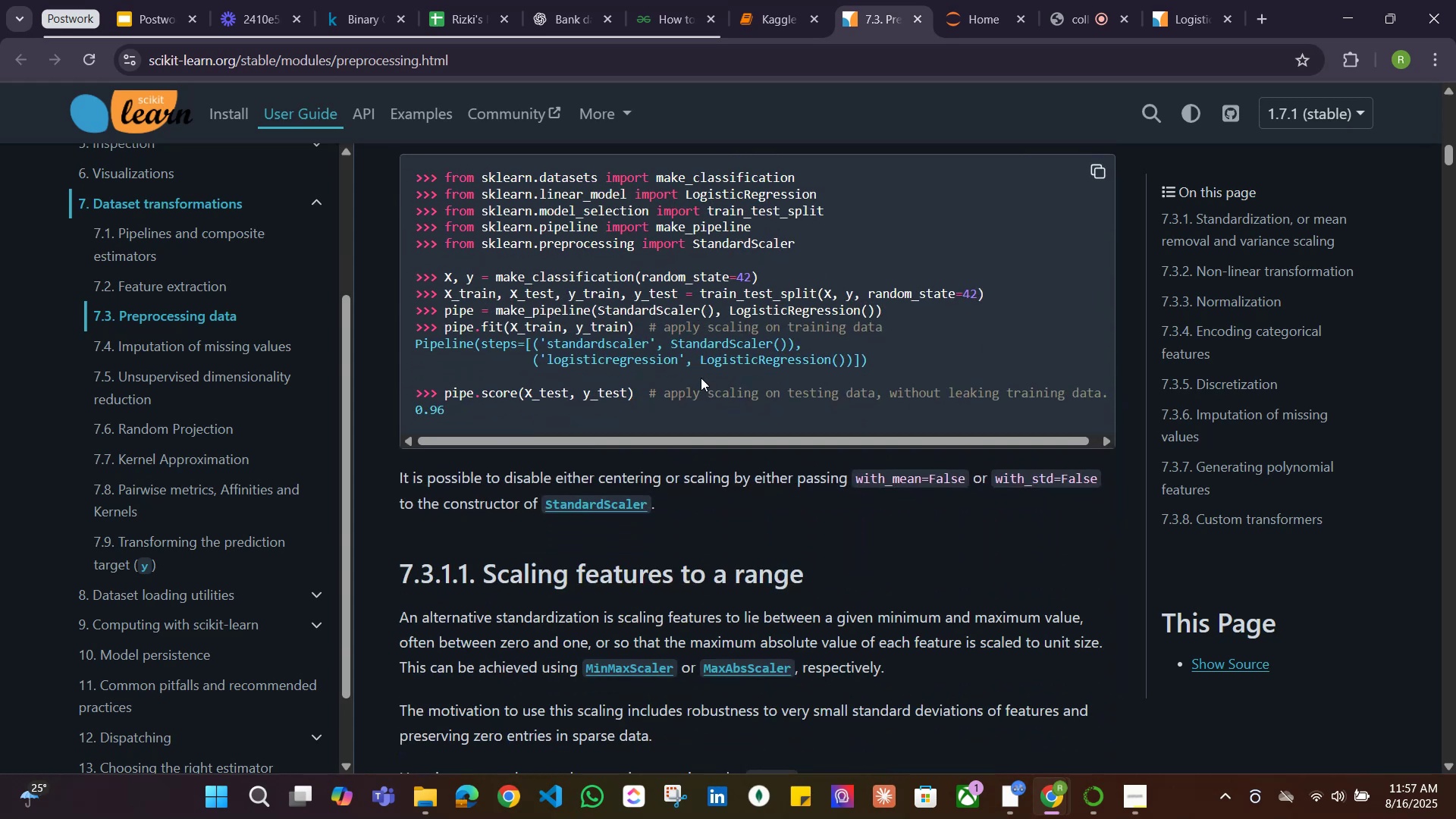 
scroll: coordinate [701, 378], scroll_direction: up, amount: 8.0
 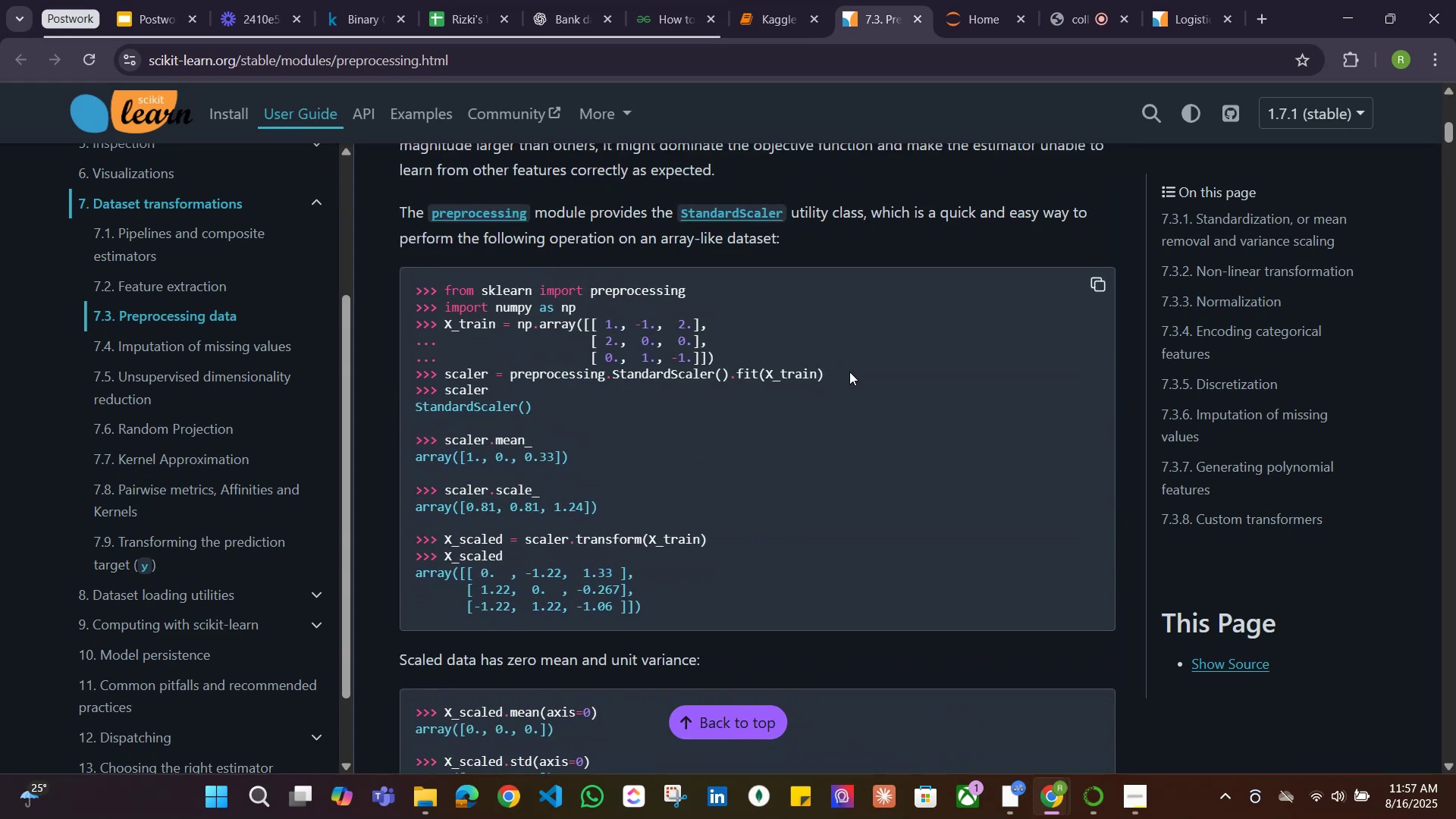 
left_click_drag(start_coordinate=[842, 381], to_coordinate=[445, 374])
 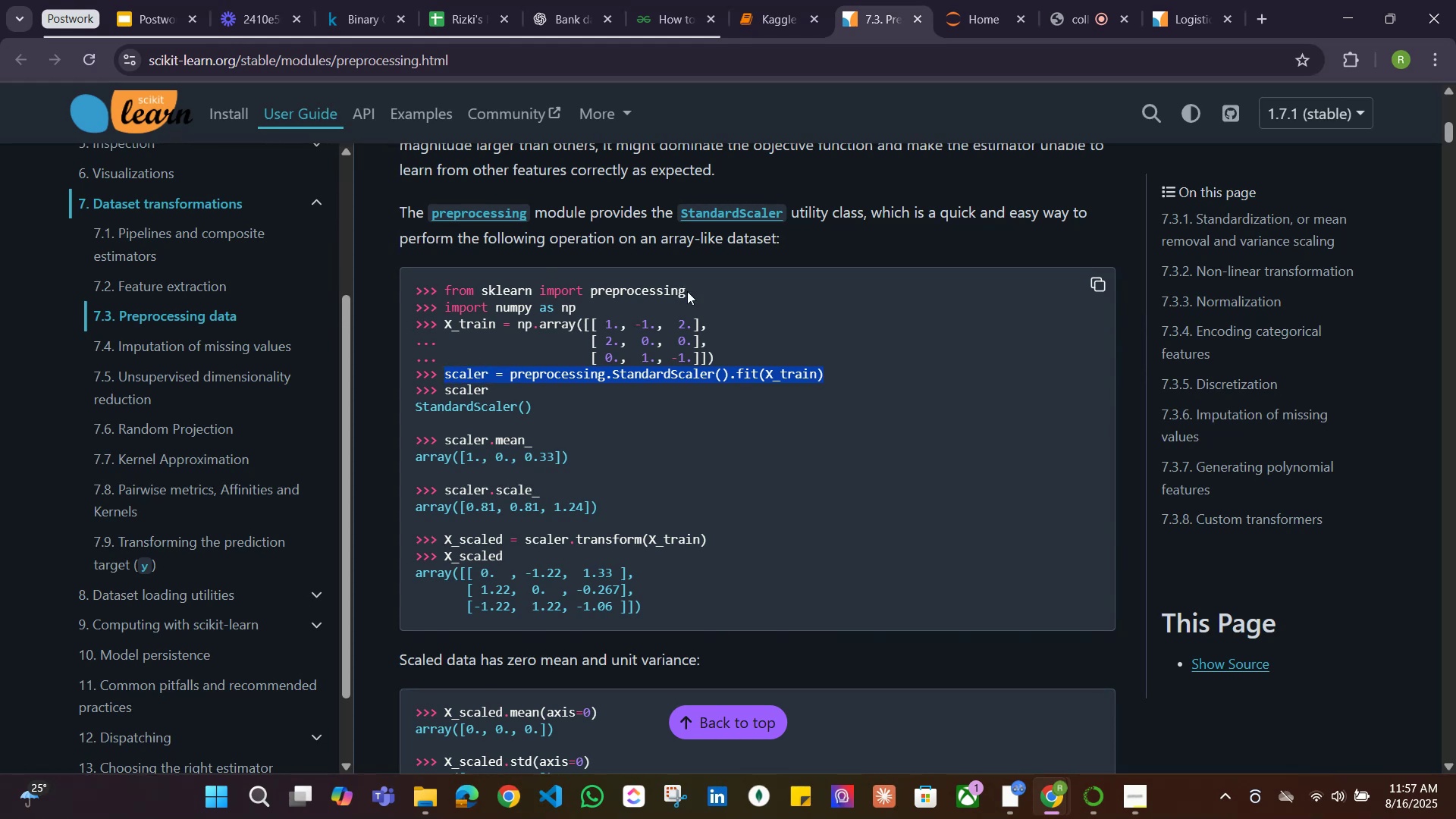 
left_click_drag(start_coordinate=[696, 291], to_coordinate=[445, 293])
 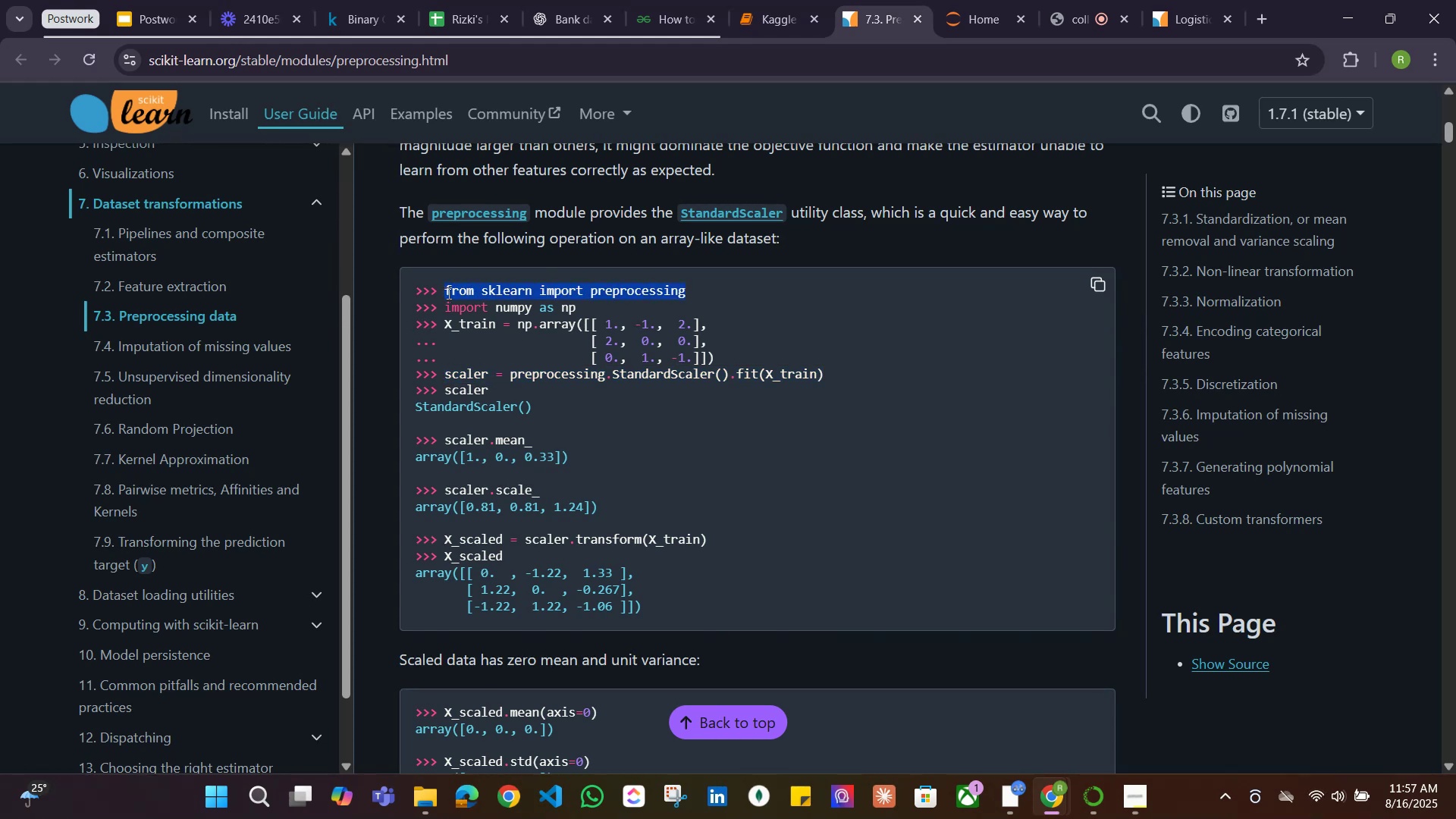 
key(Control+C)
 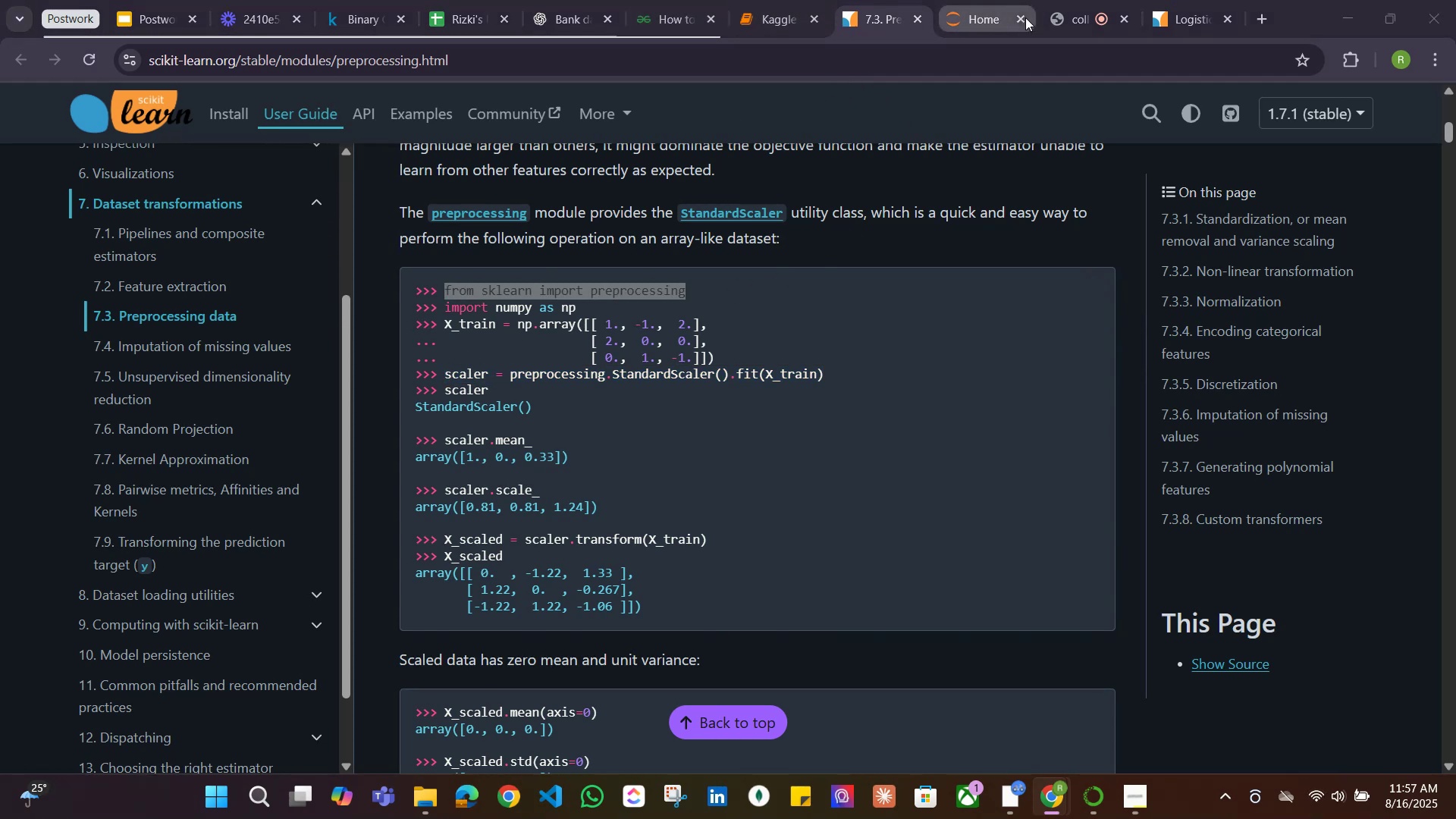 
left_click([761, 17])
 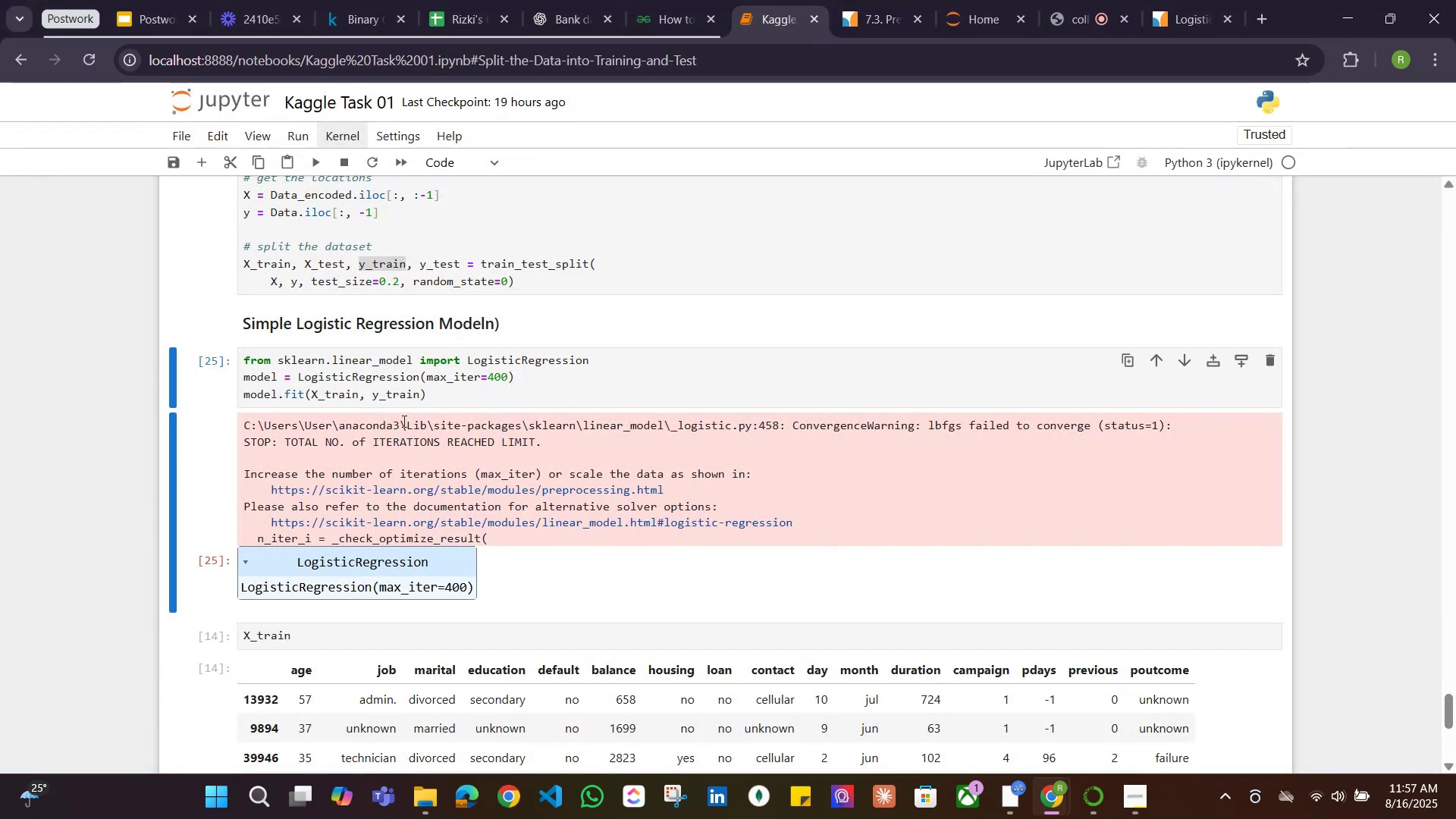 
scroll: coordinate [400, 422], scroll_direction: up, amount: 3.0
 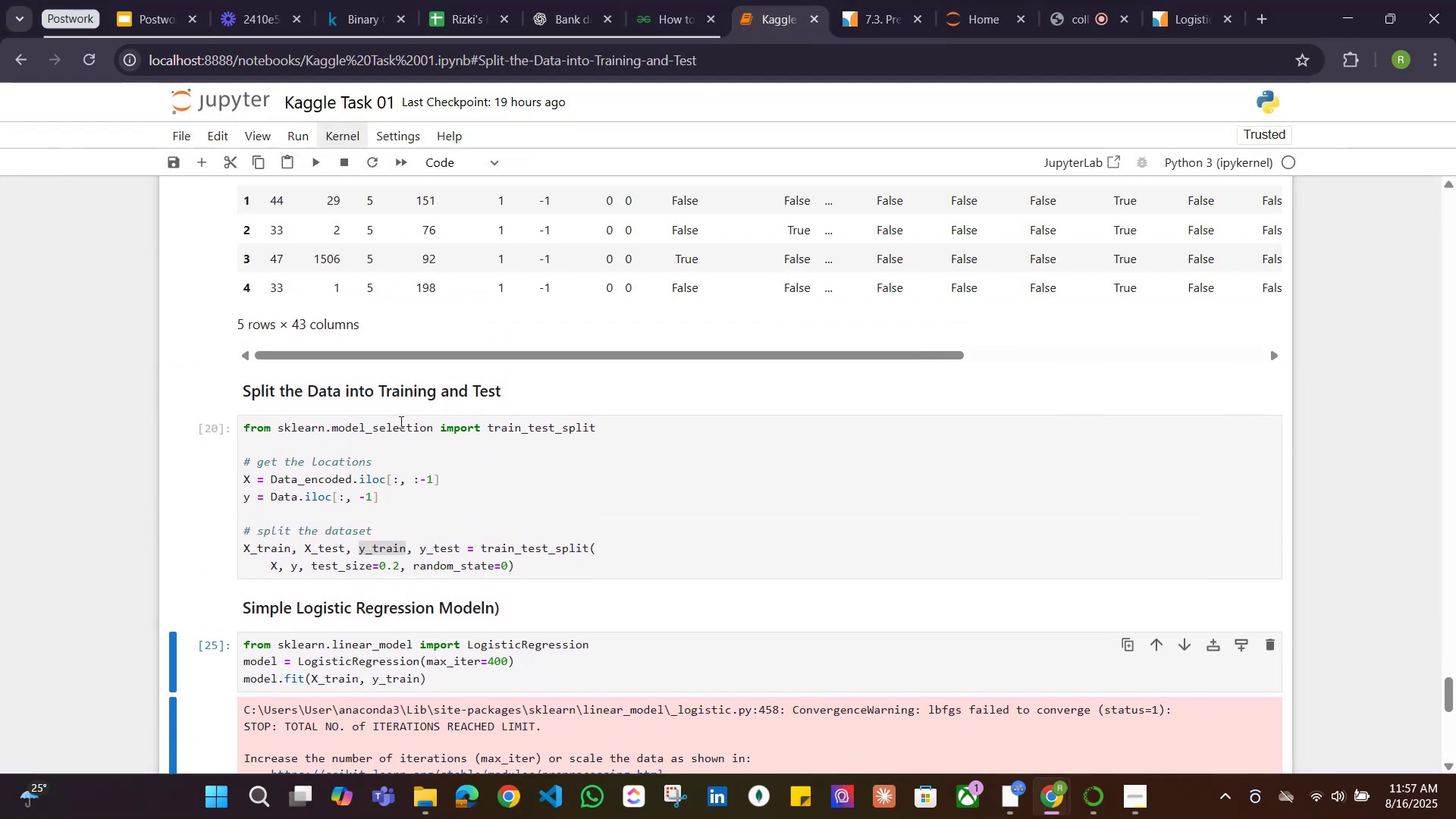 
scroll: coordinate [400, 422], scroll_direction: down, amount: 1.0
 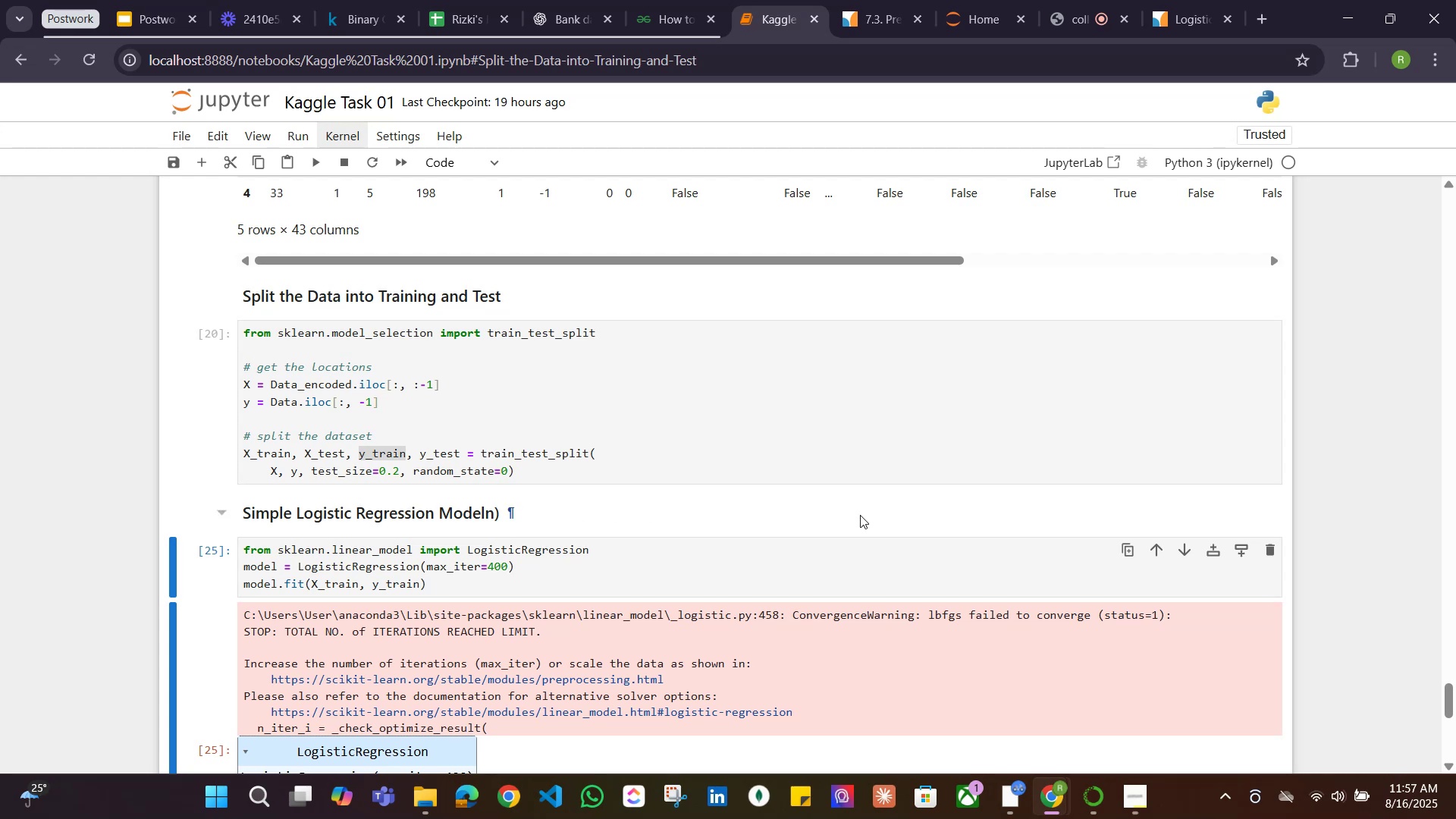 
left_click([1068, 518])
 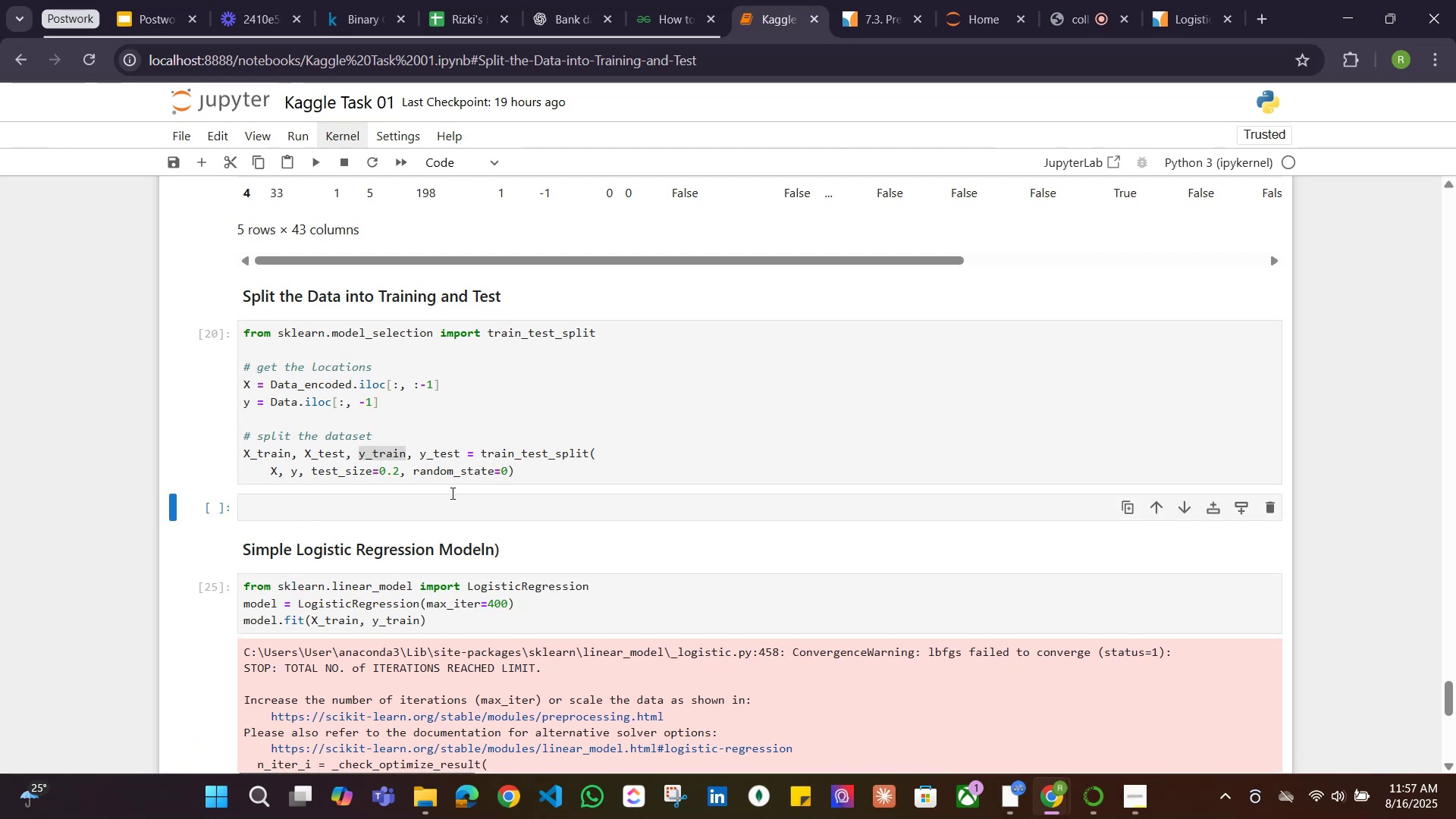 
left_click([453, 504])
 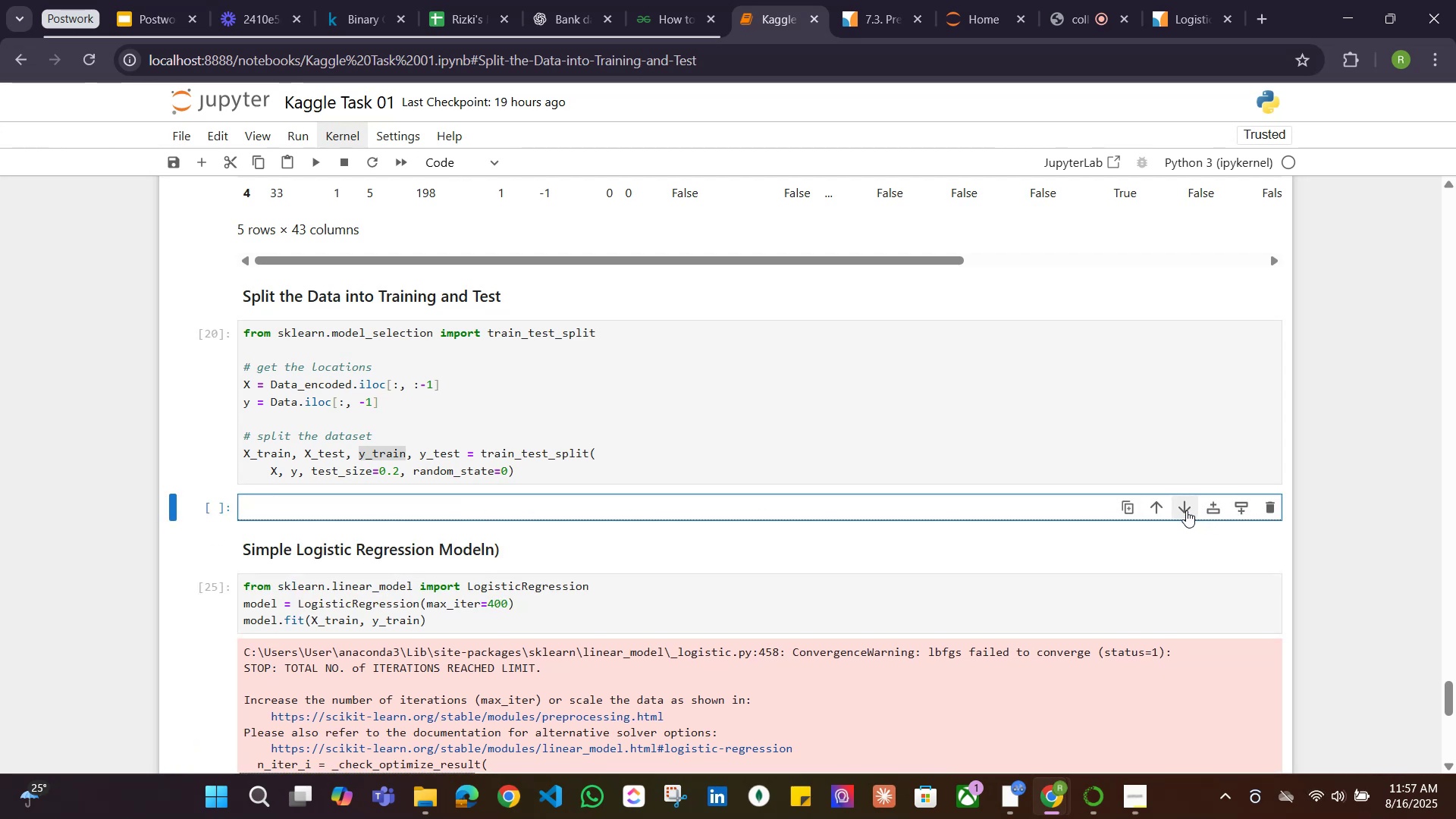 
left_click([1219, 509])
 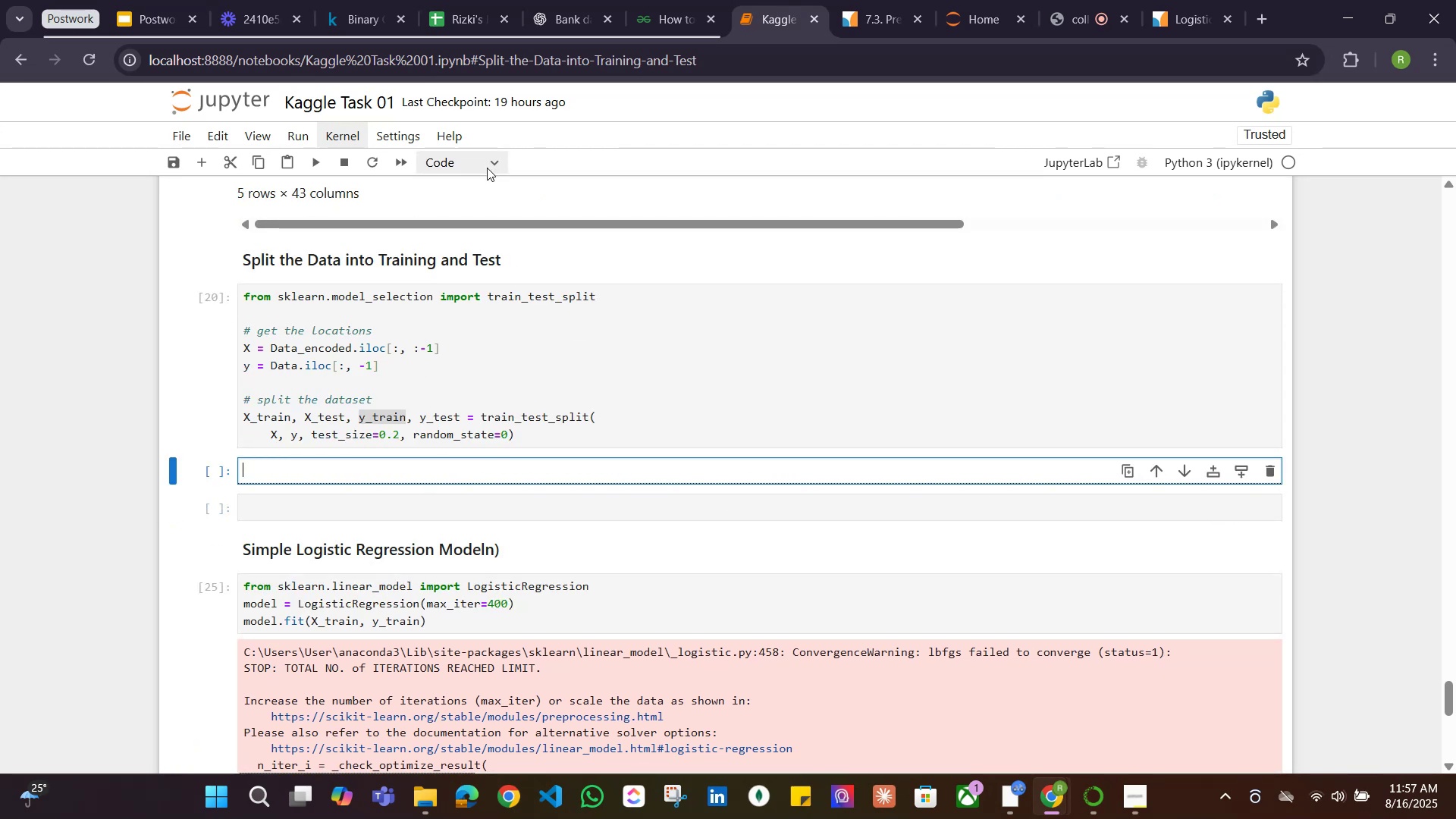 
left_click([483, 168])
 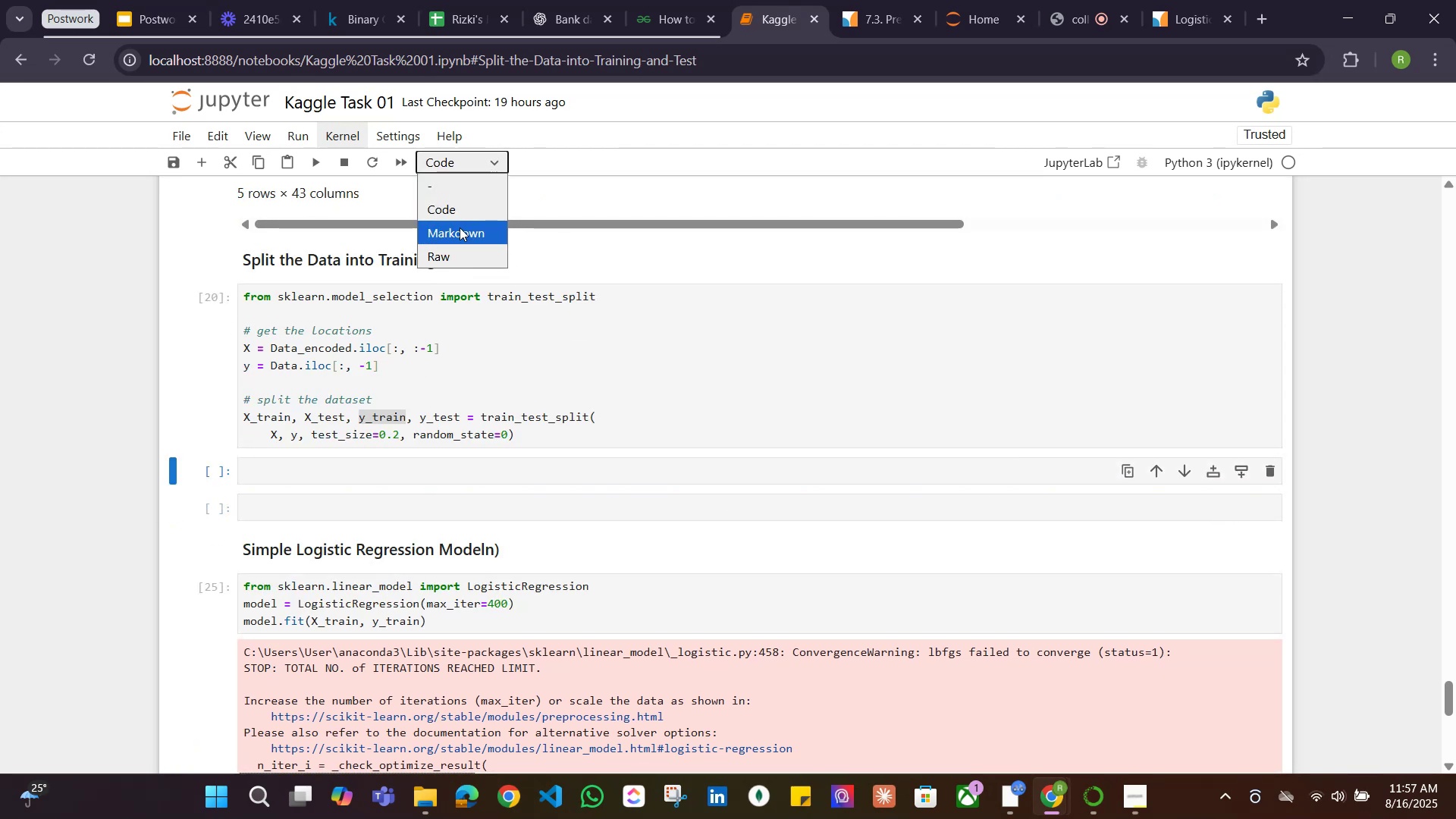 
left_click([459, 229])
 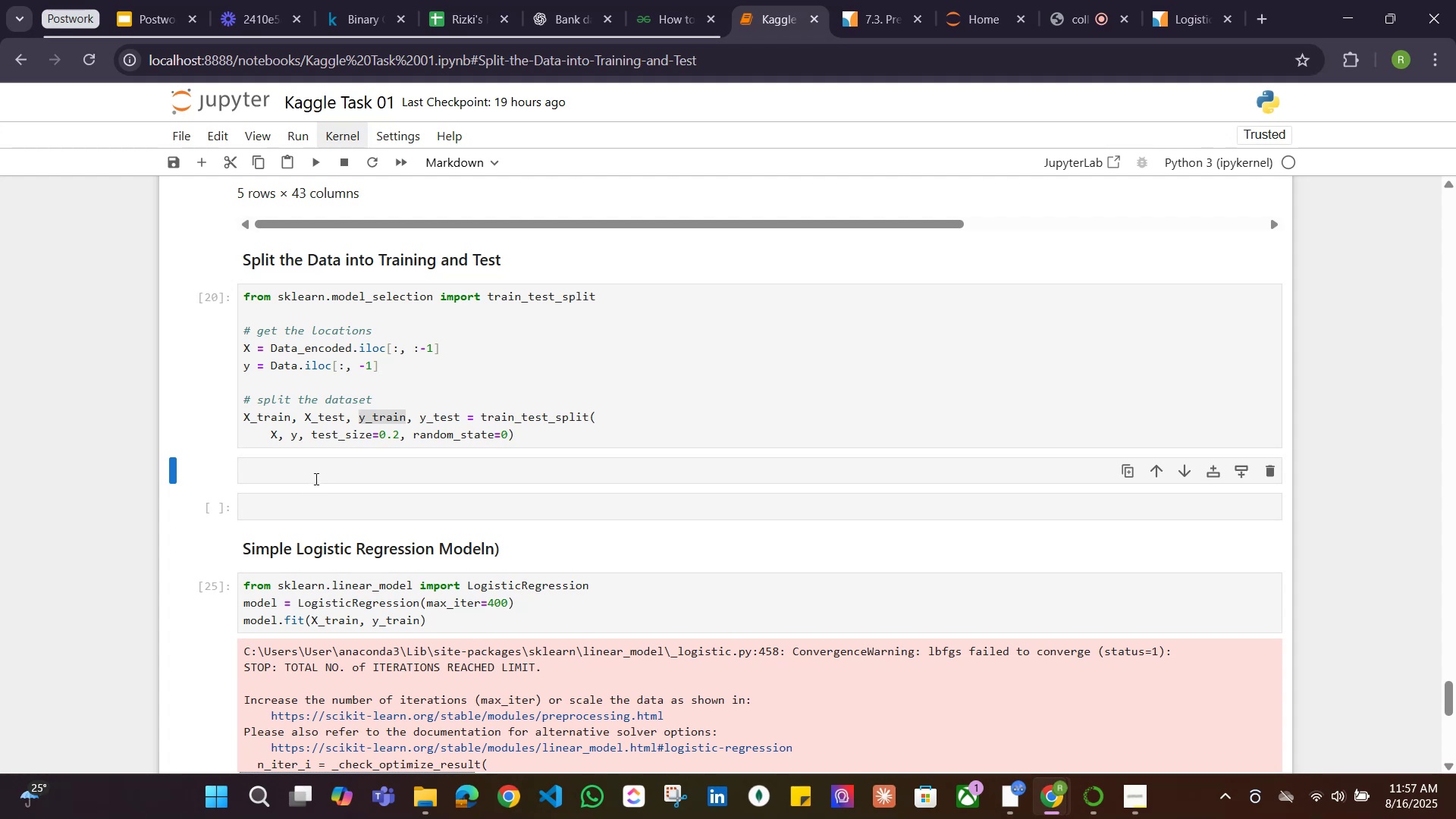 
left_click([319, 469])
 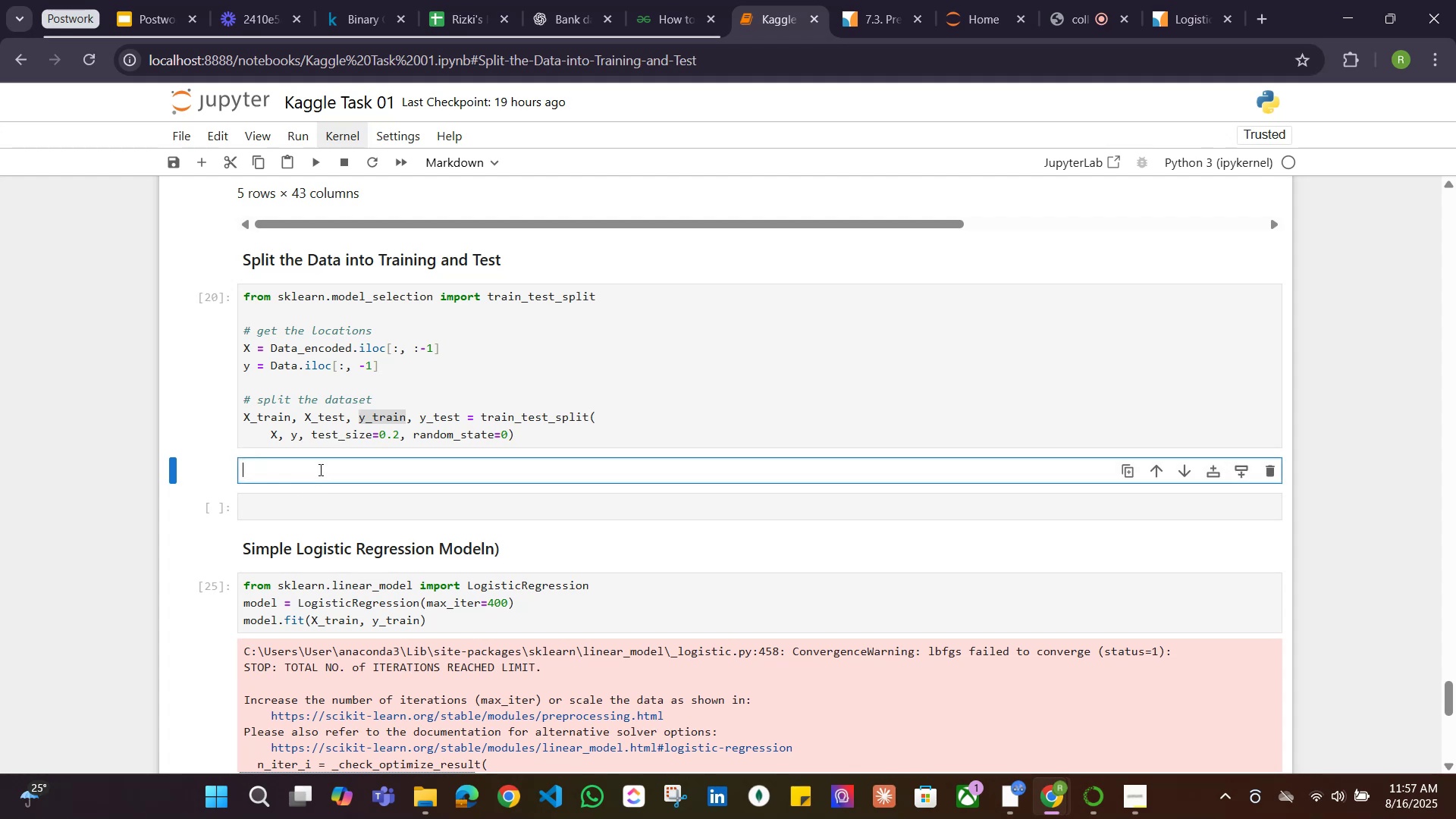 
hold_key(key=ShiftLeft, duration=1.53)
 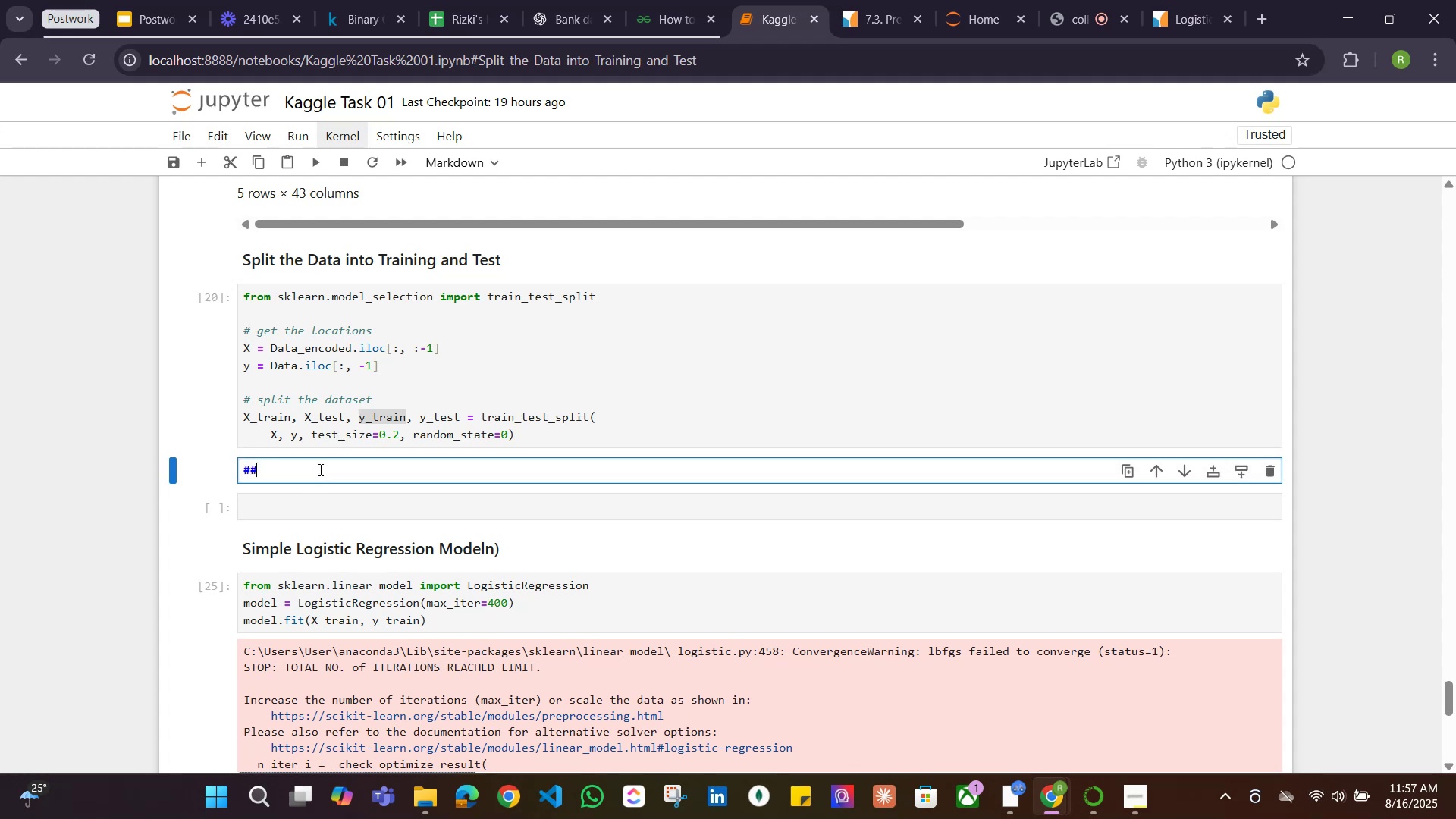 
type(#### Scalin )
key(Backspace)
type(g the Data)
 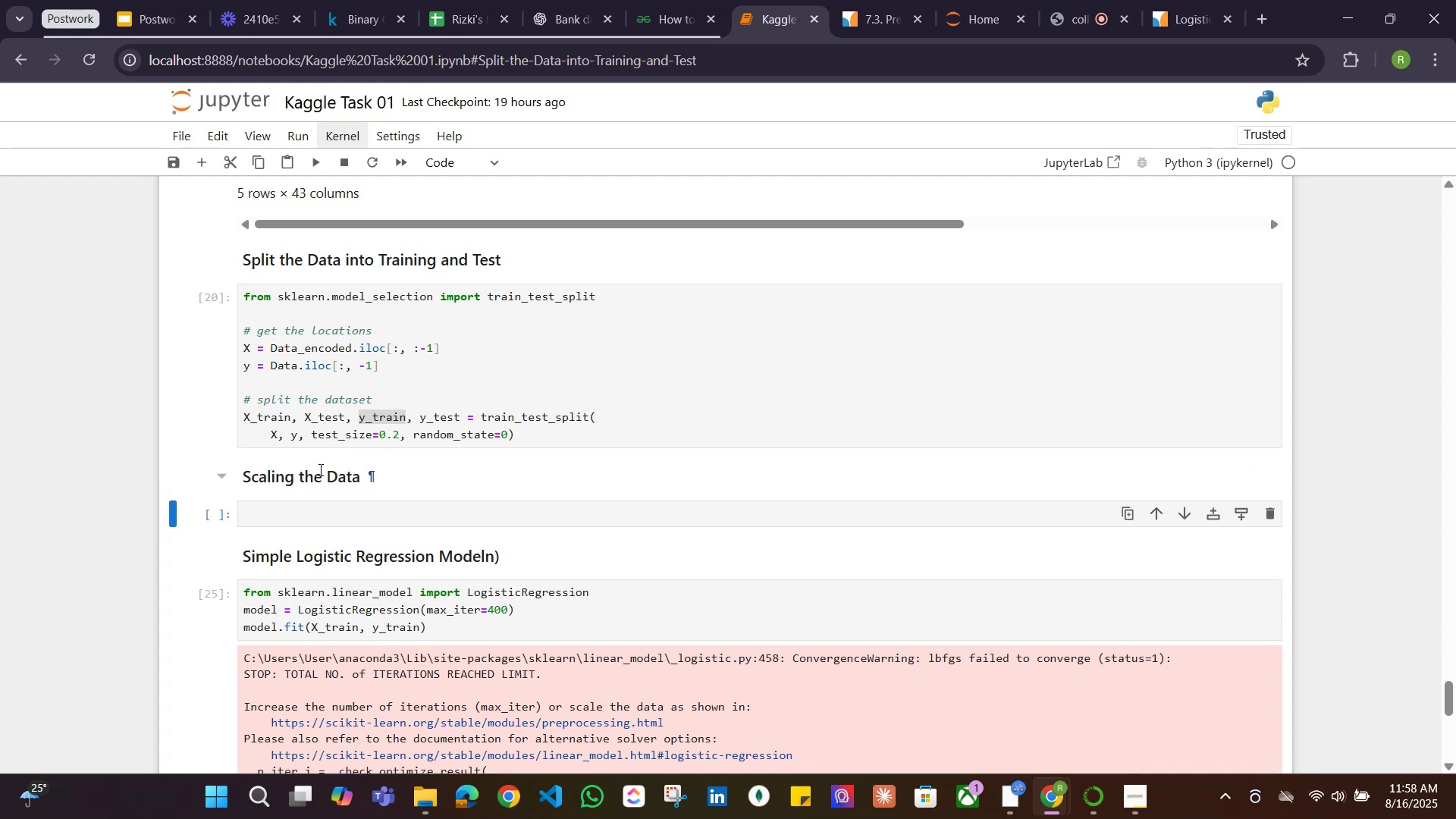 
 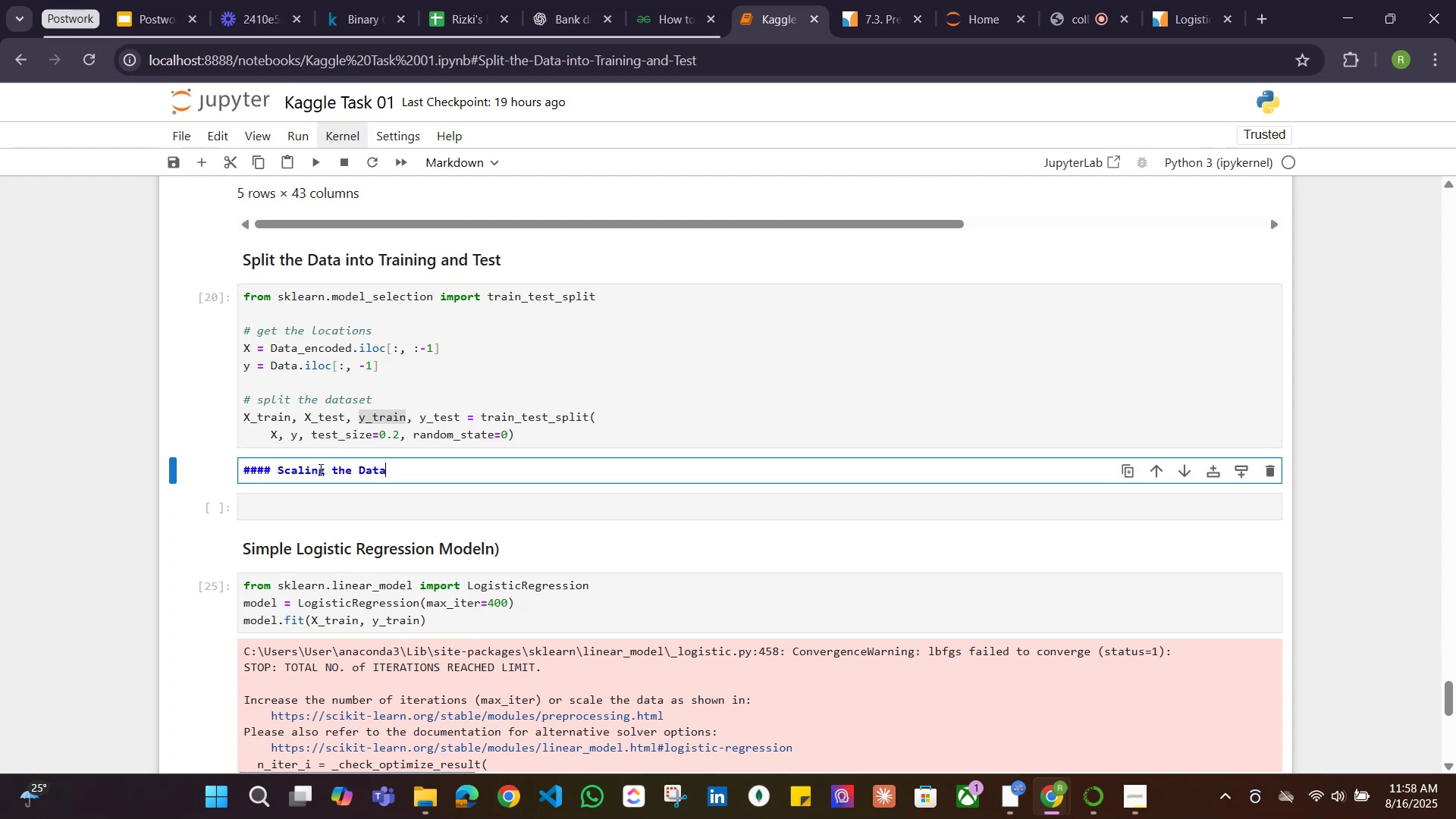 
key(Shift+Enter)
 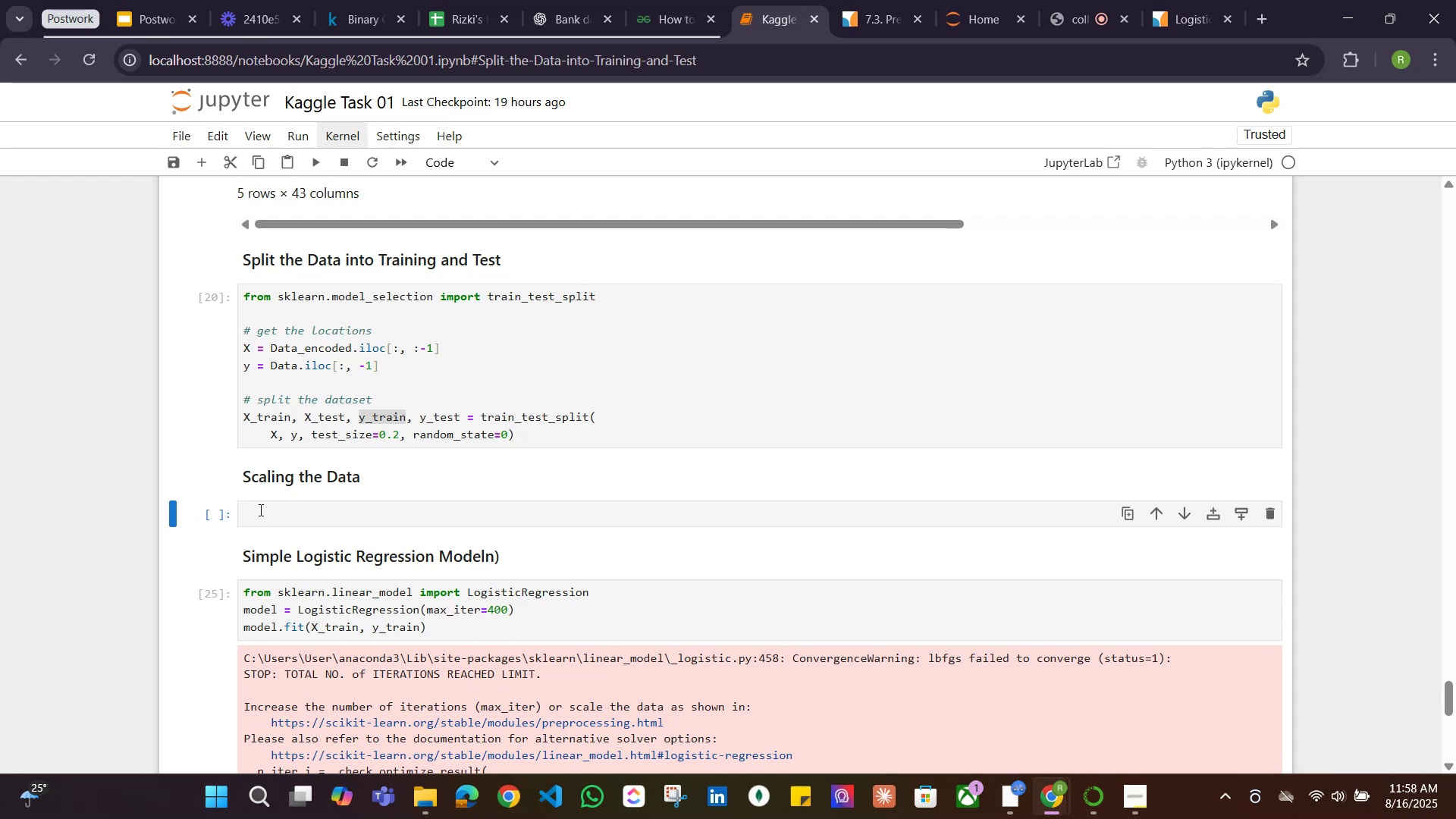 
left_click([262, 516])
 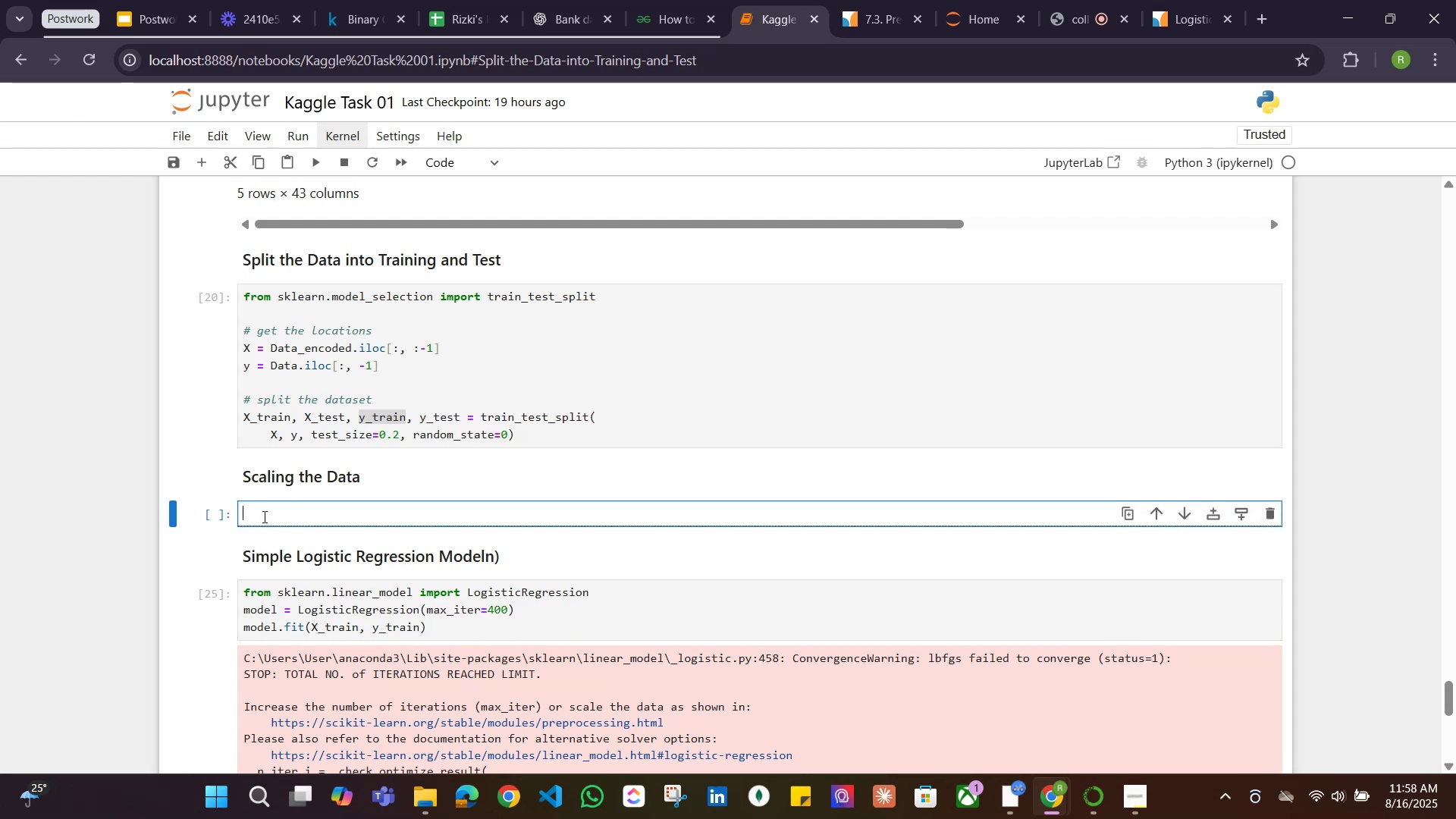 
key(Control+V)
 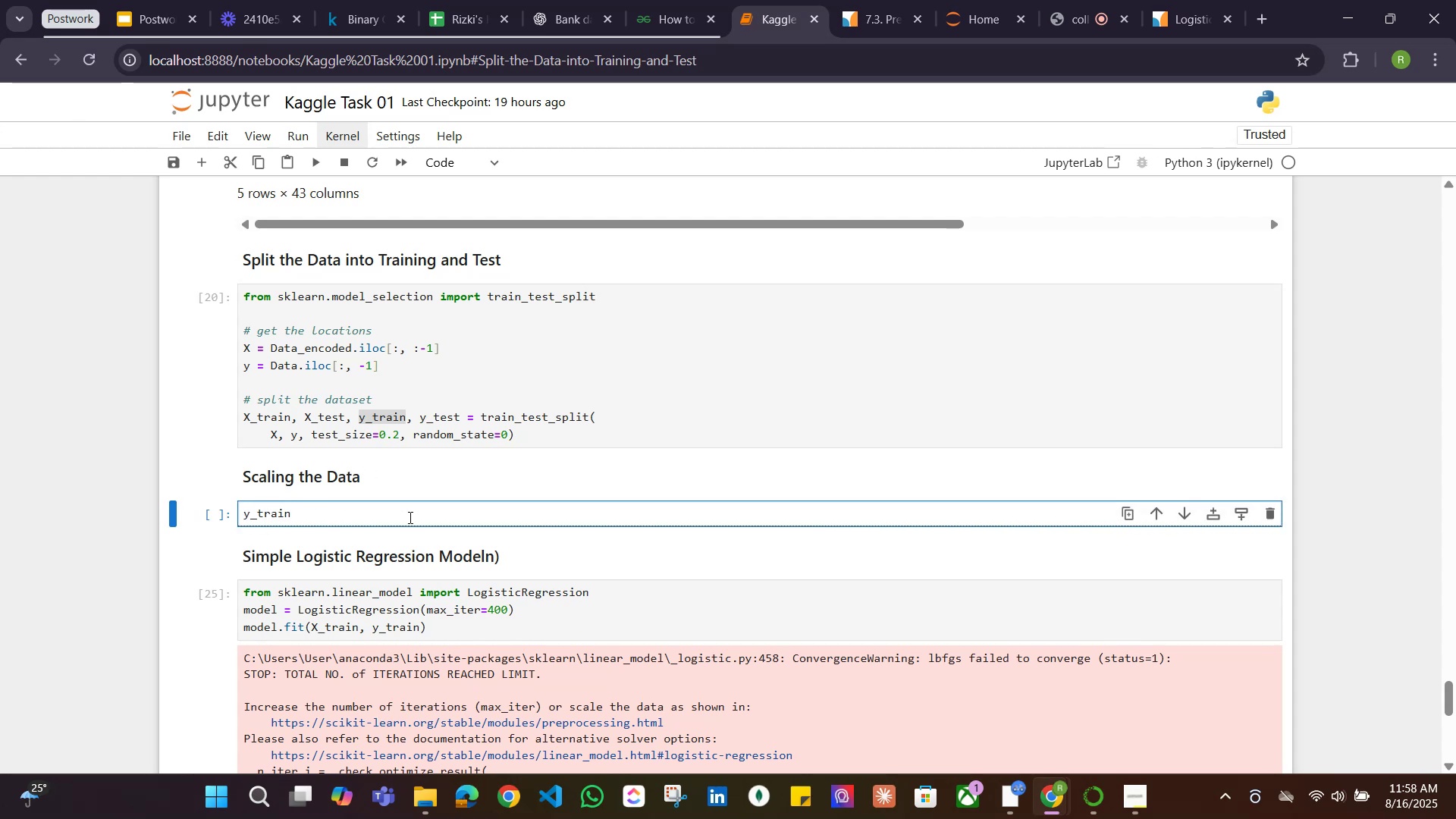 
key(Control+ControlLeft)
 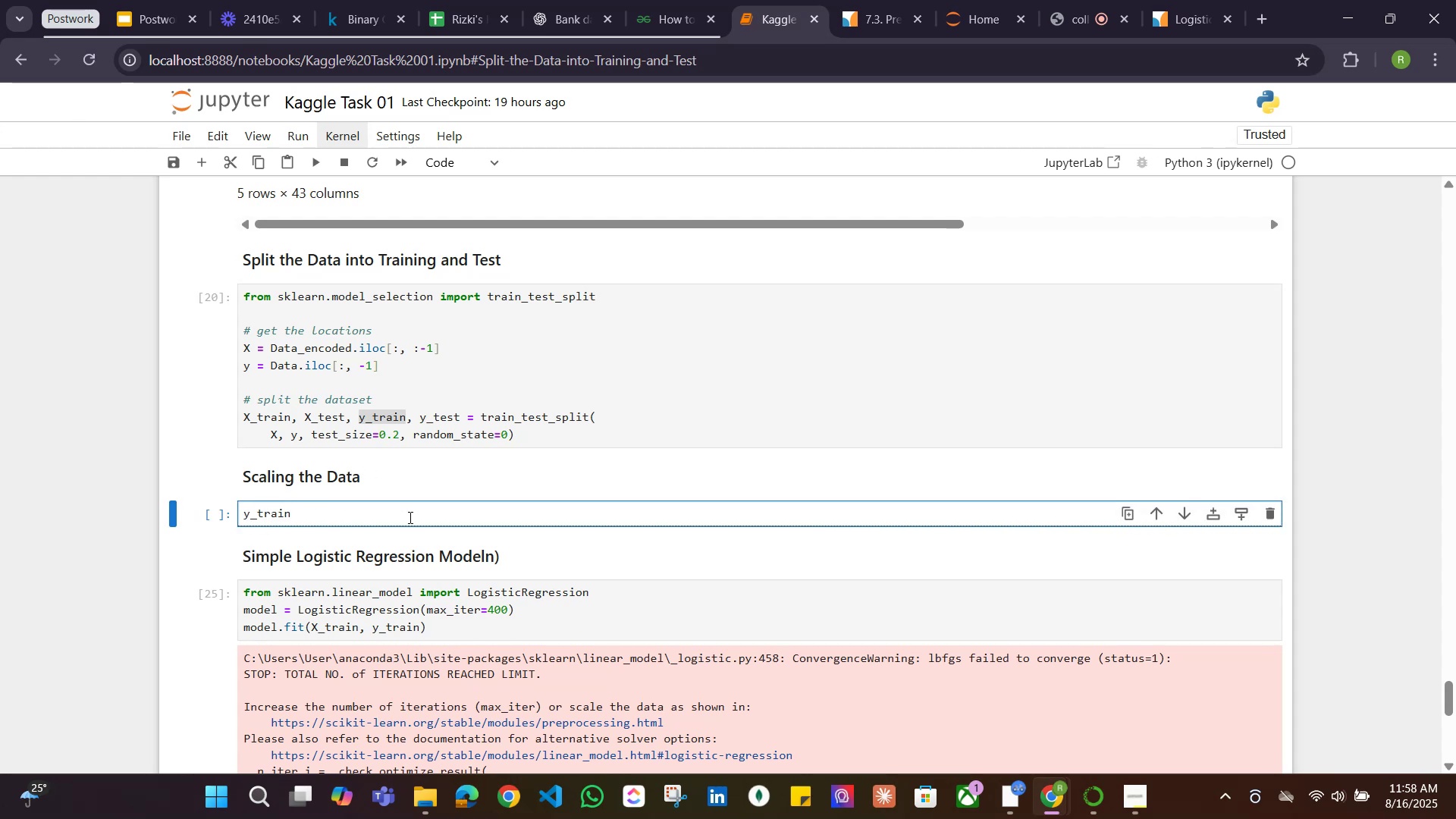 
key(Control+Z)
 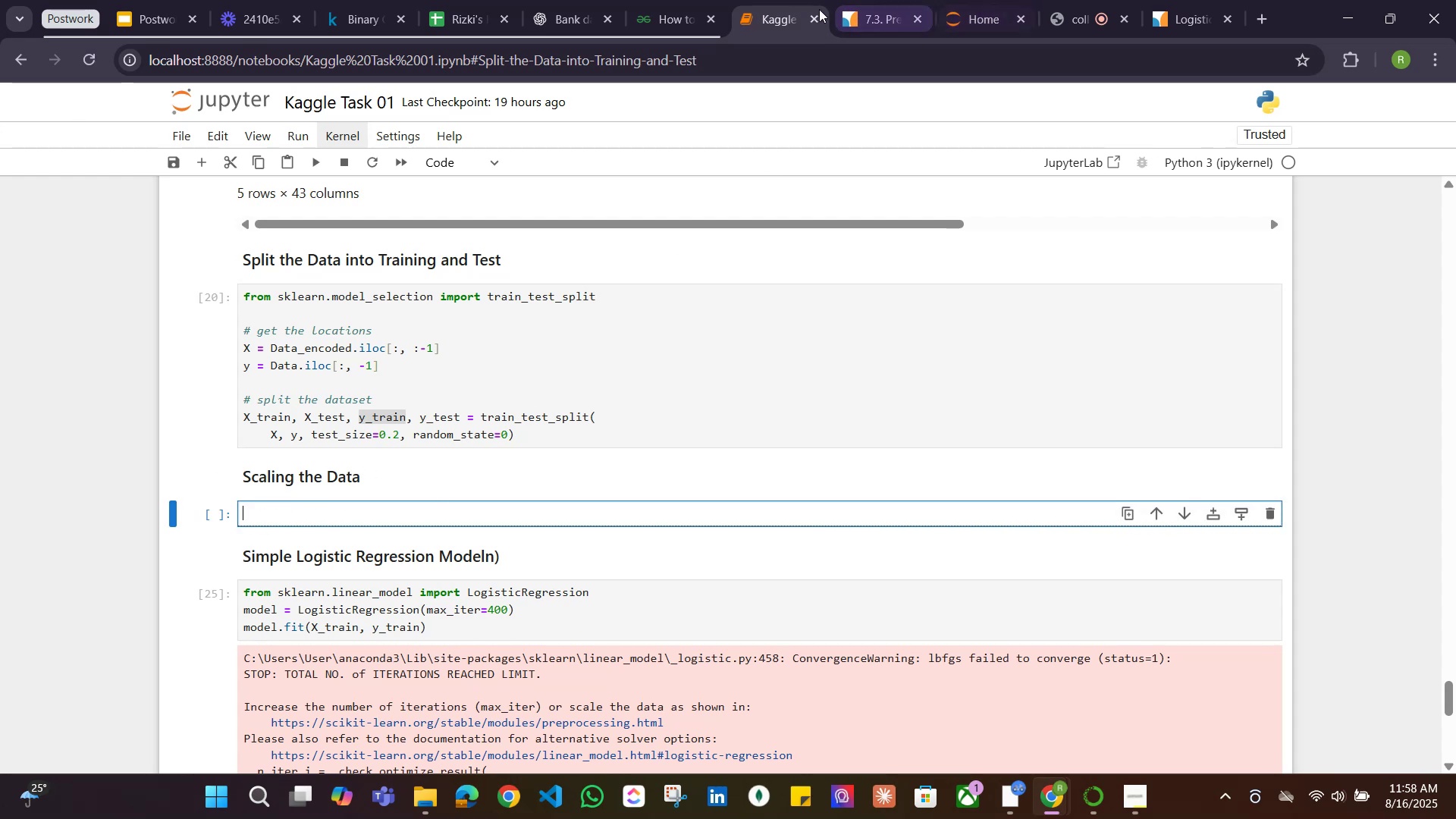 
left_click([853, 10])
 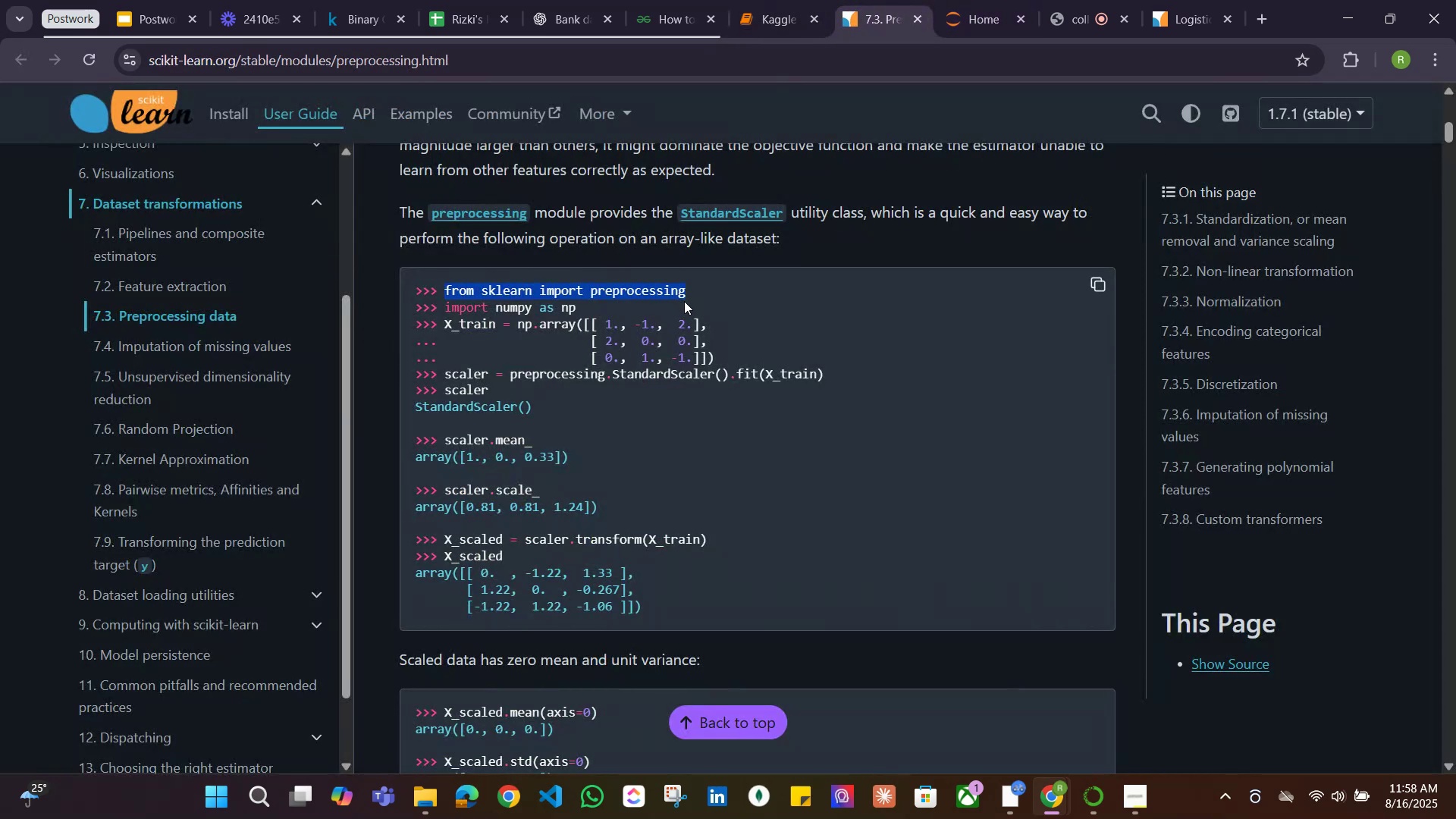 
left_click([704, 291])
 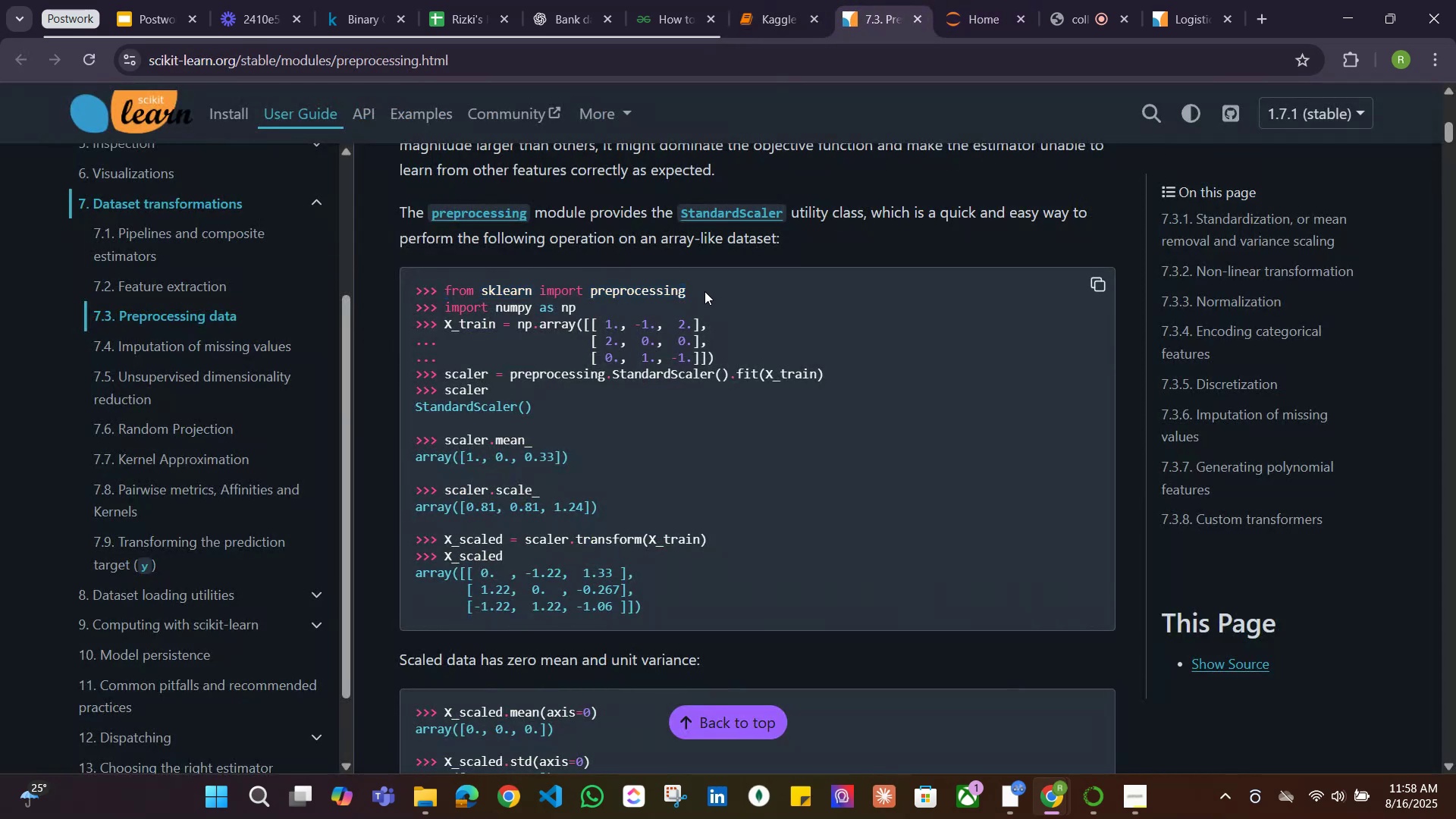 
left_click_drag(start_coordinate=[704, 291], to_coordinate=[434, 293])
 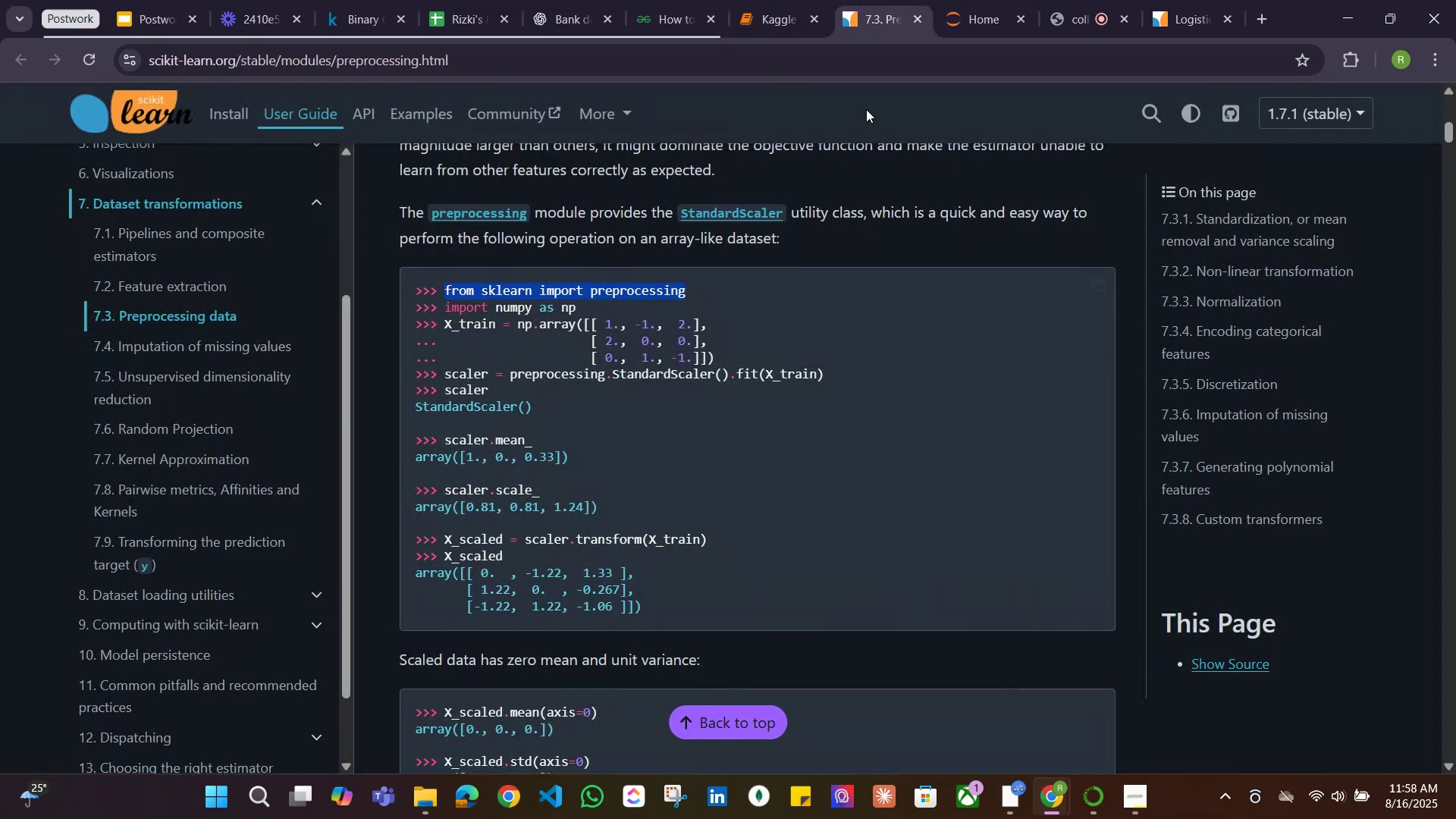 
key(Control+C)
 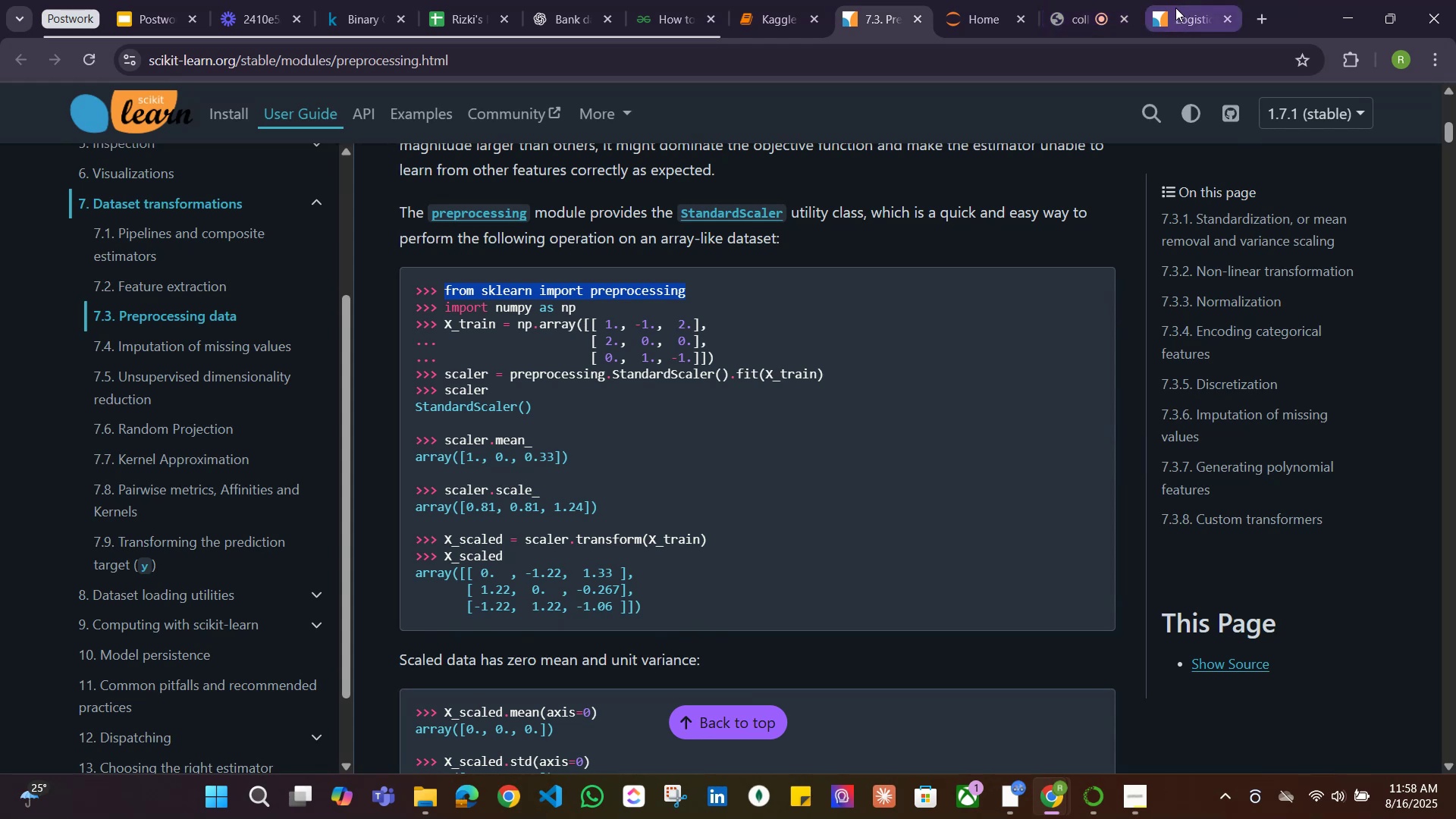 
left_click([777, 4])
 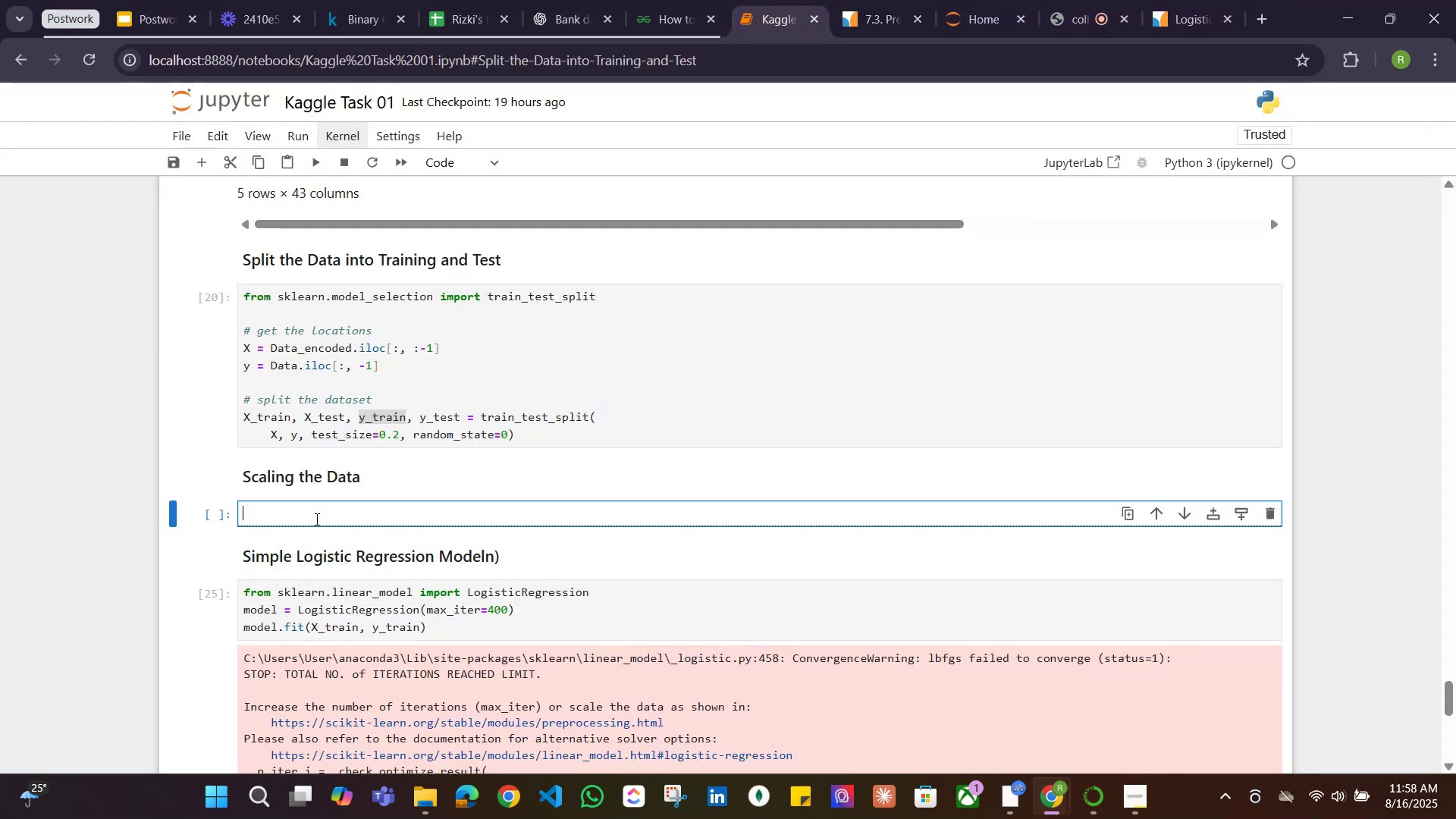 
left_click([319, 516])
 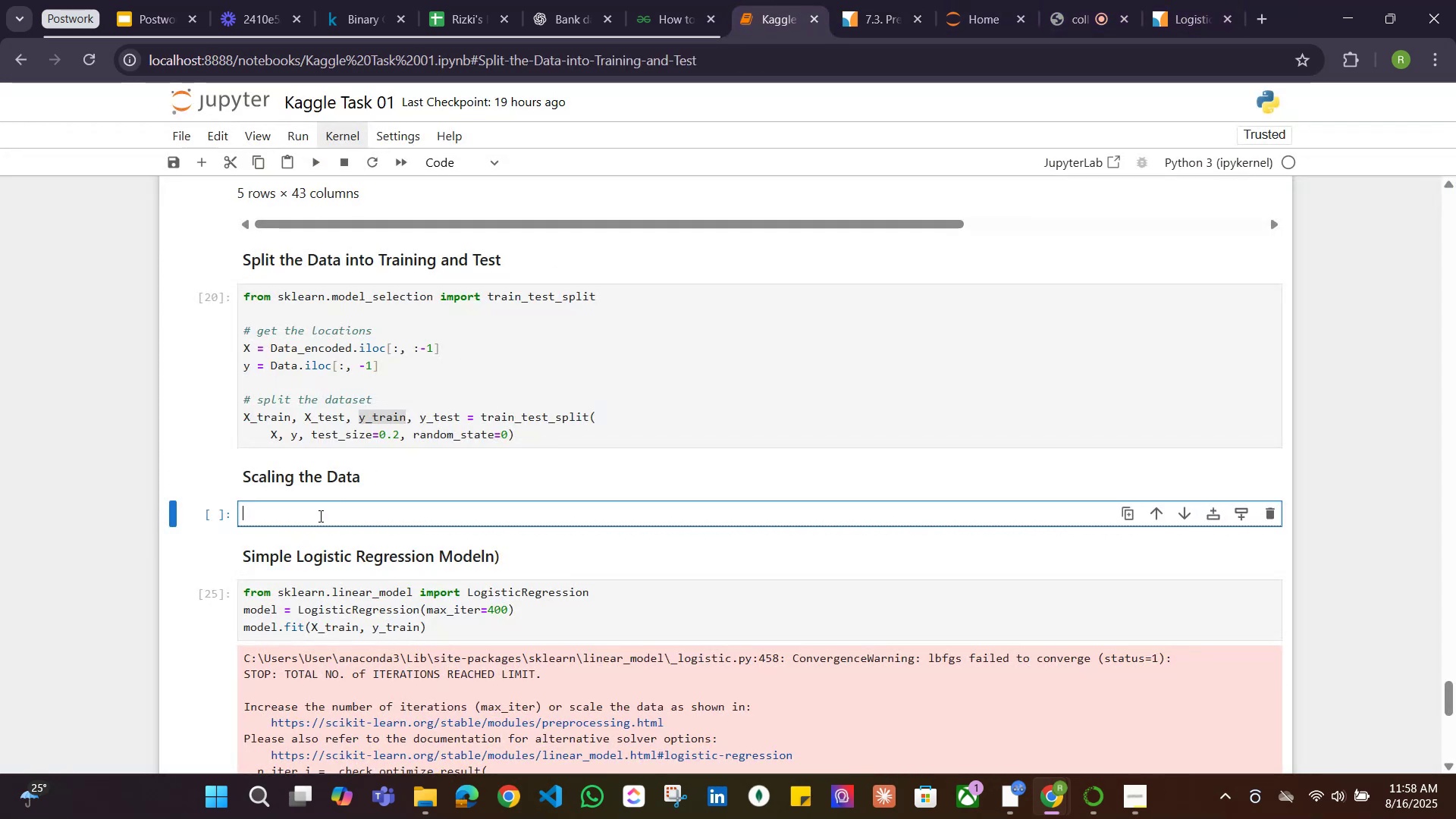 
key(Control+V)
 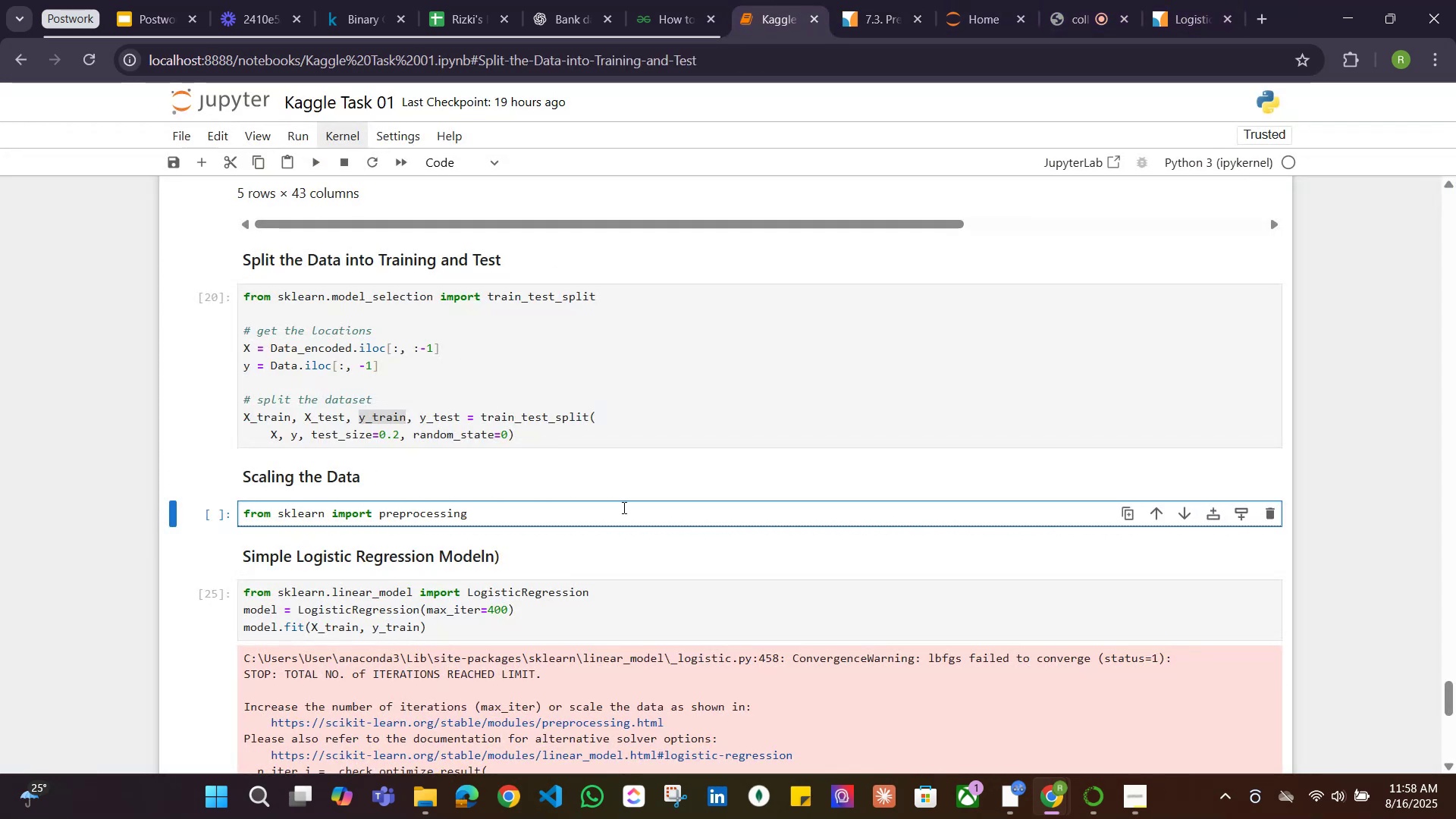 
key(Enter)
 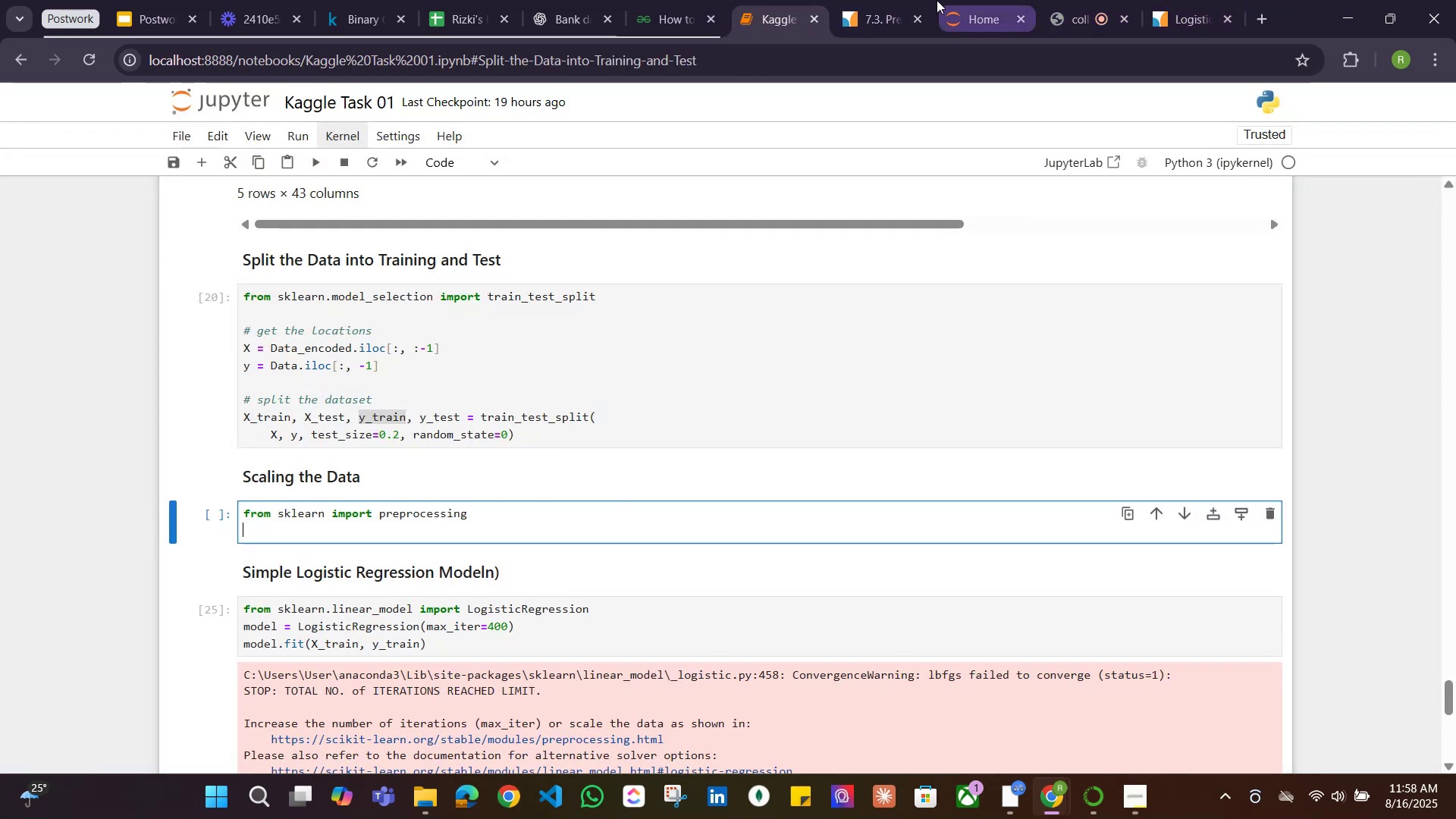 
left_click([896, 3])
 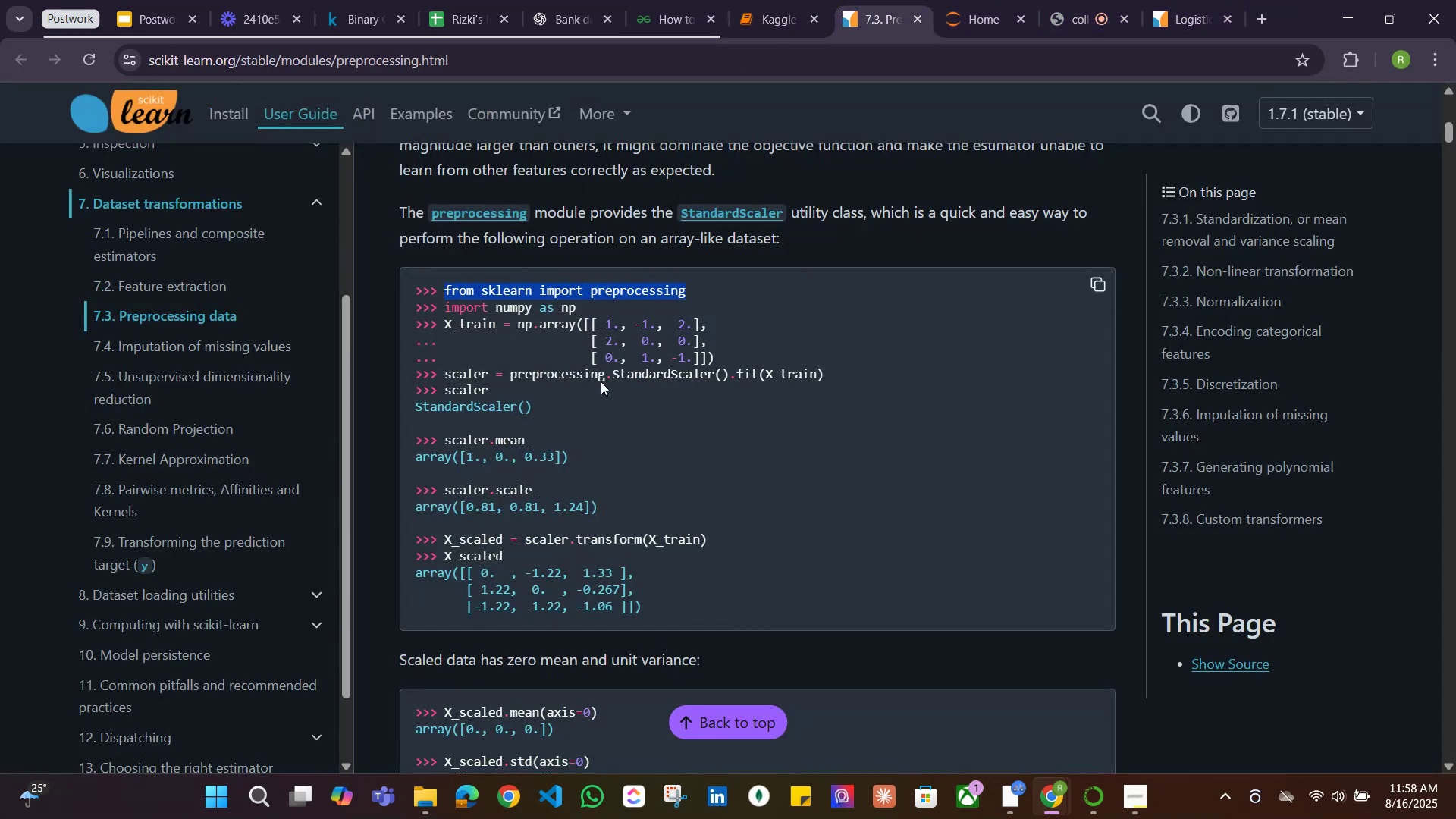 
left_click_drag(start_coordinate=[488, 386], to_coordinate=[443, 377])
 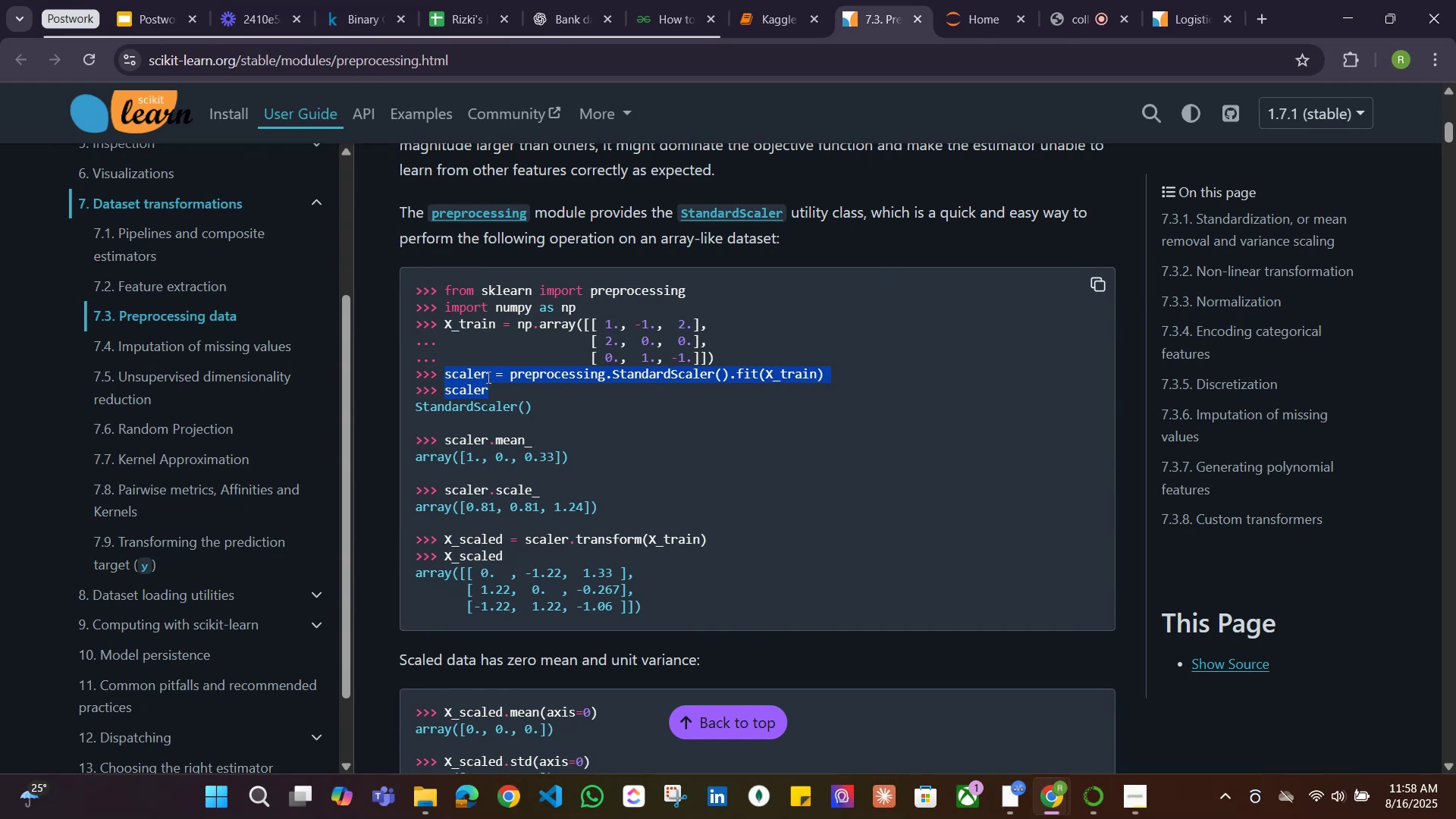 
key(Control+C)
 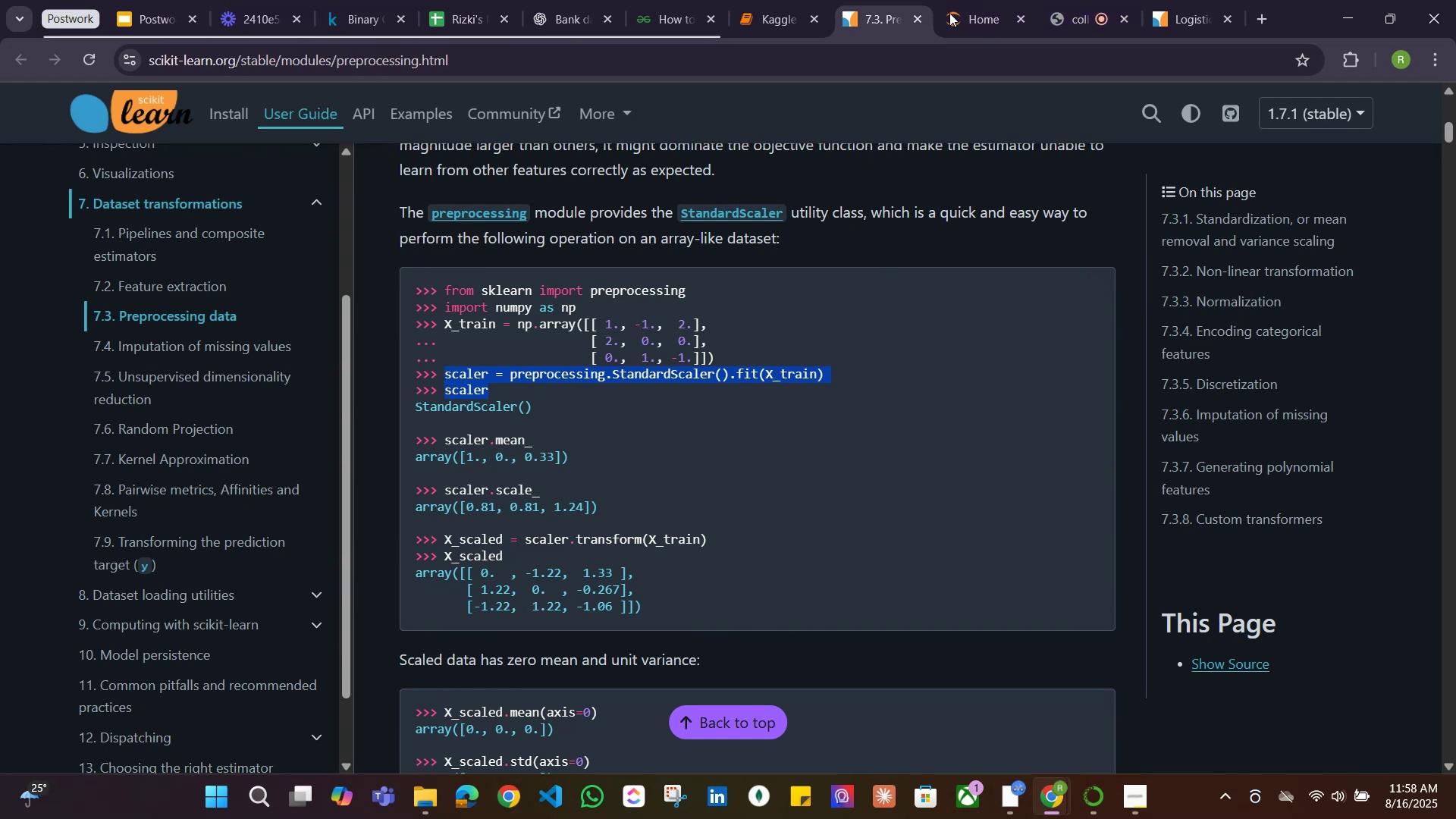 
left_click([752, 11])
 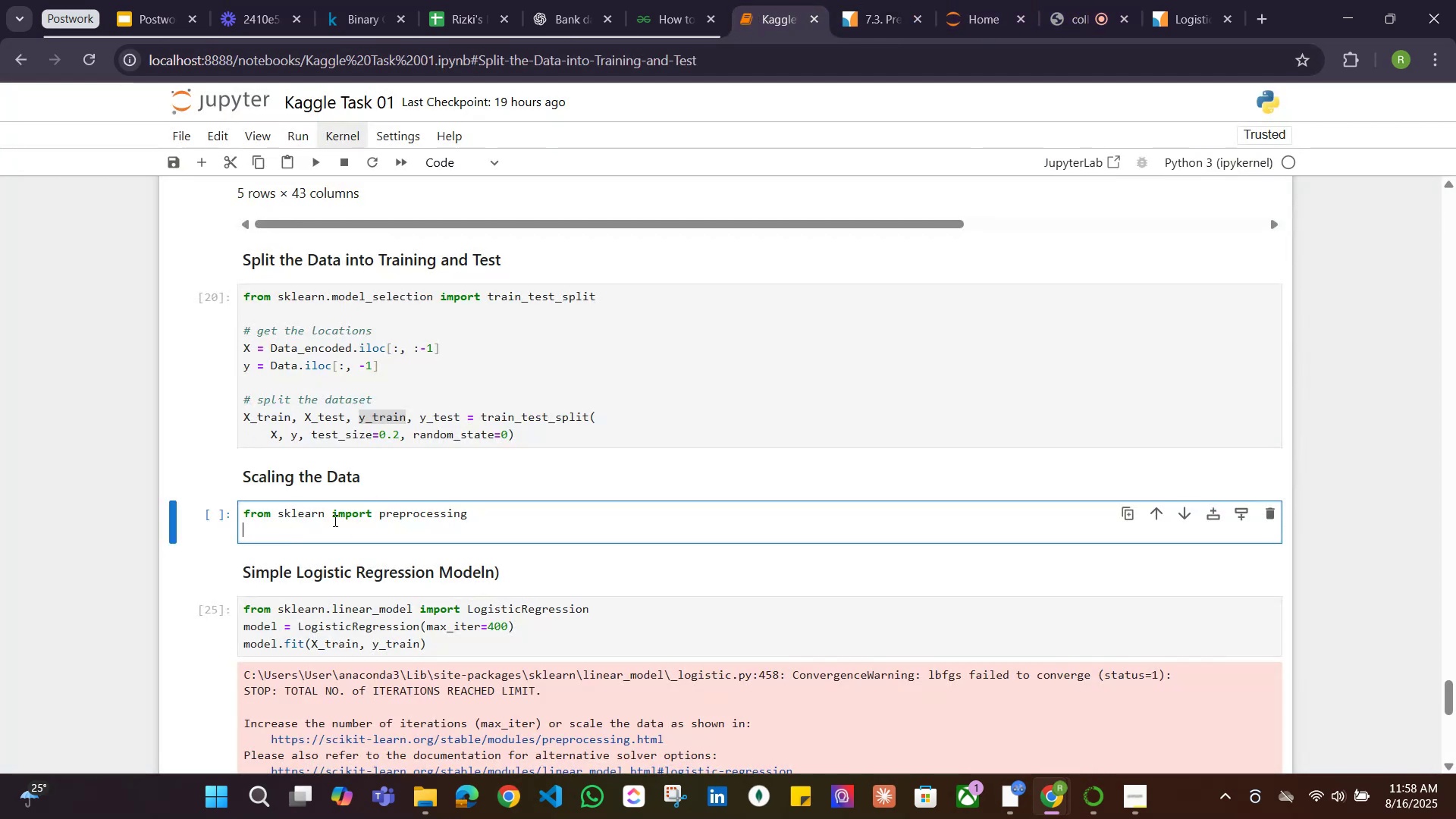 
key(Control+V)
 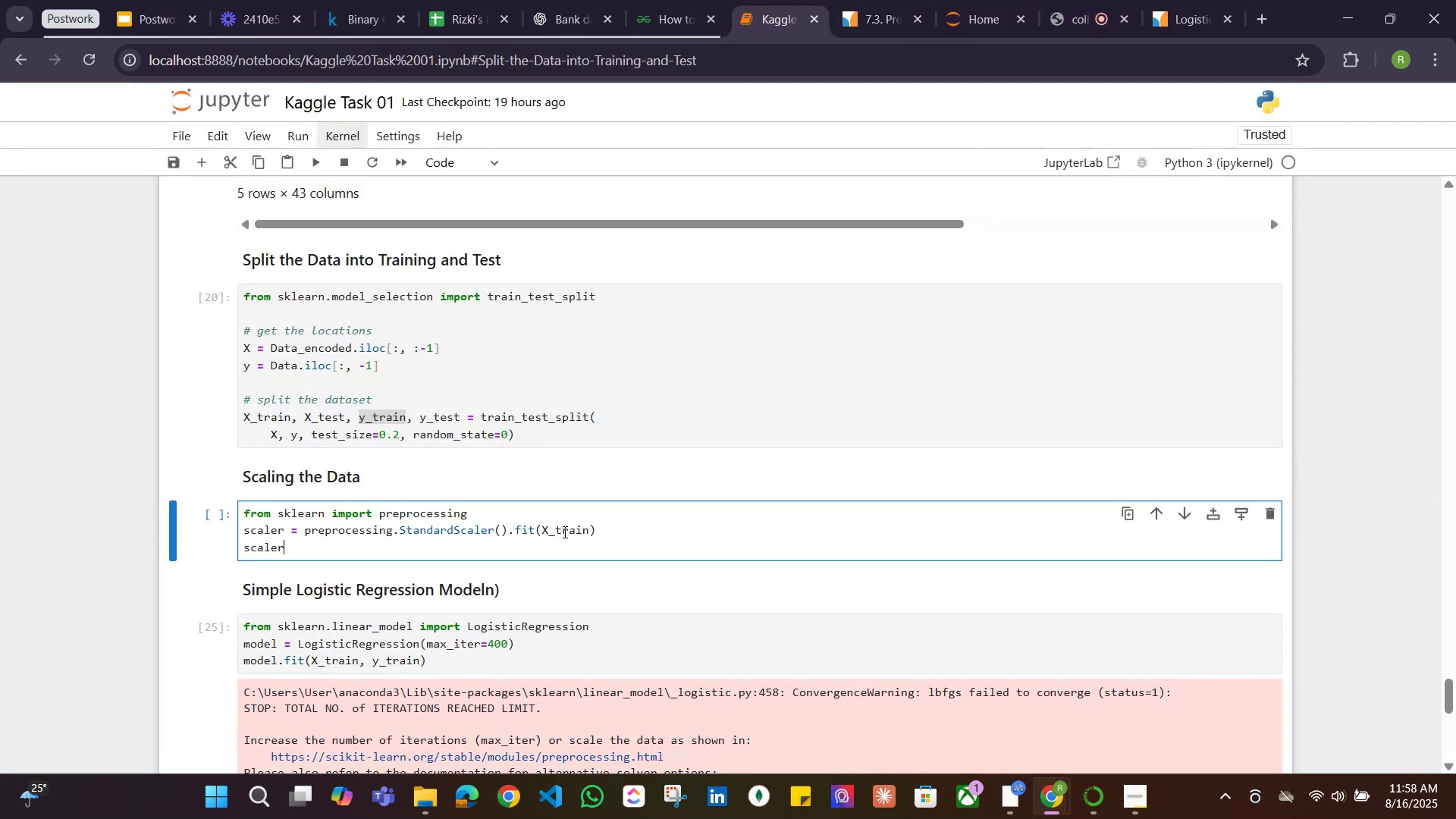 
left_click([563, 532])
 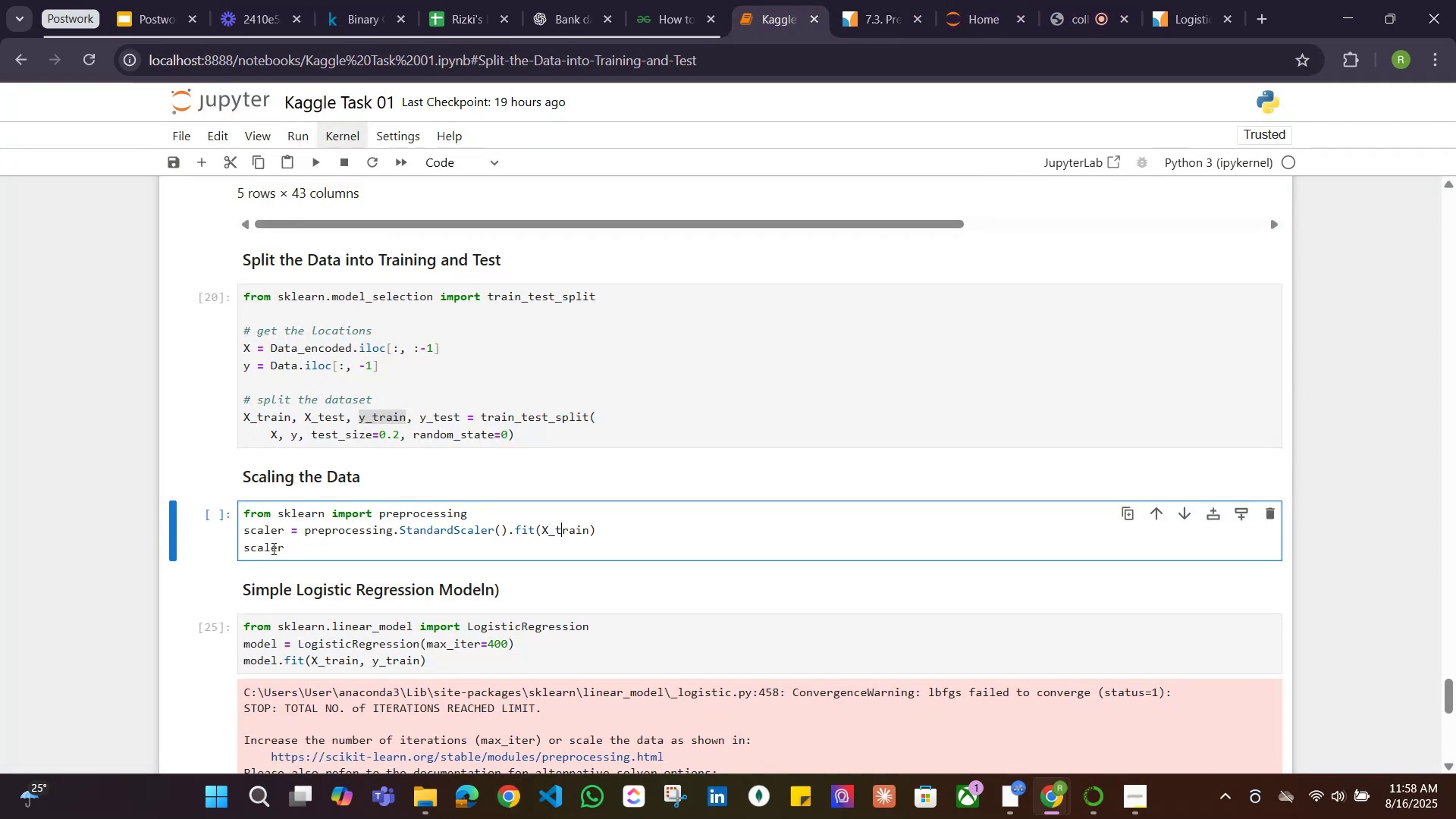 
left_click([296, 548])
 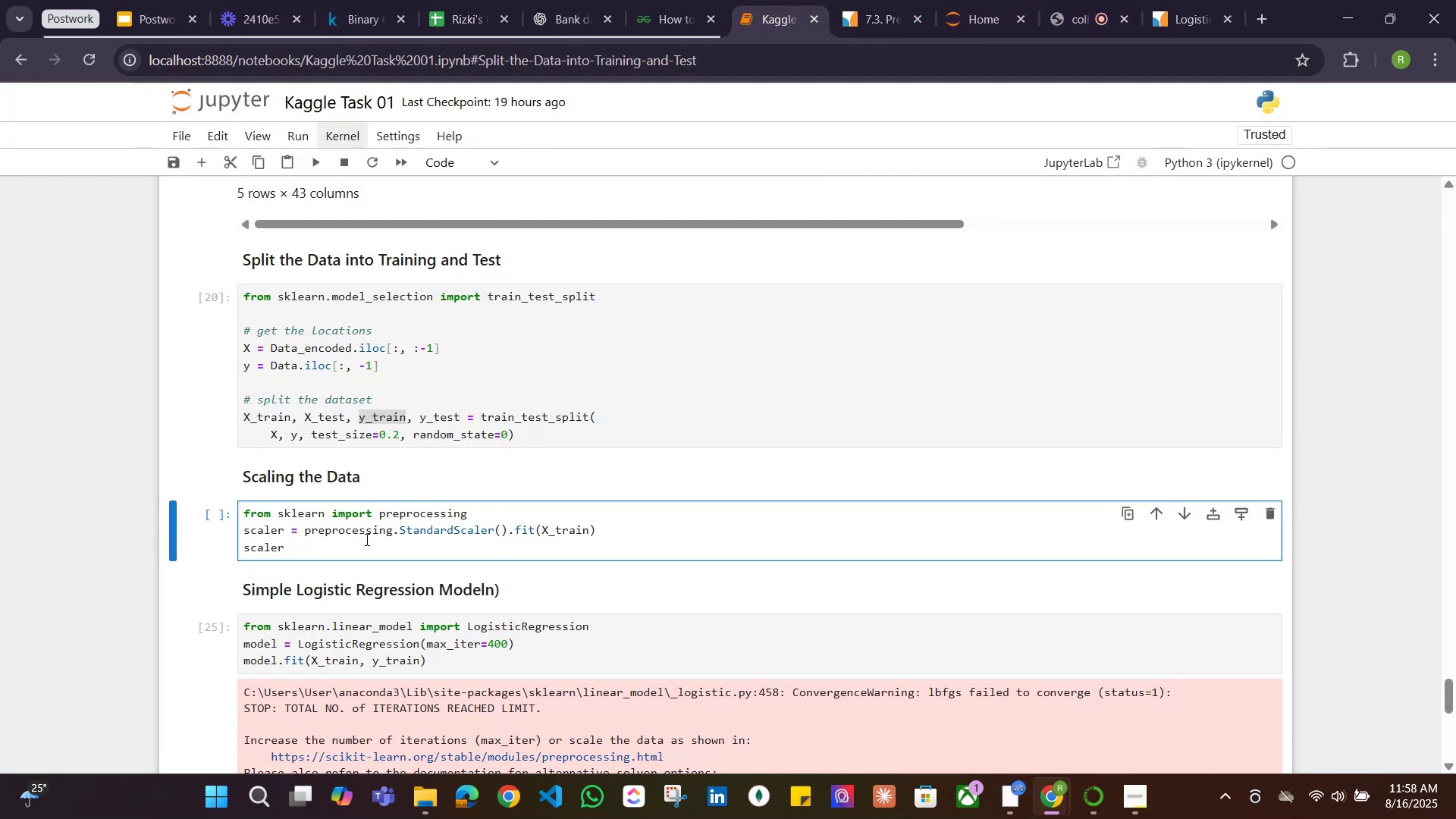 
key(Shift+ShiftRight)
 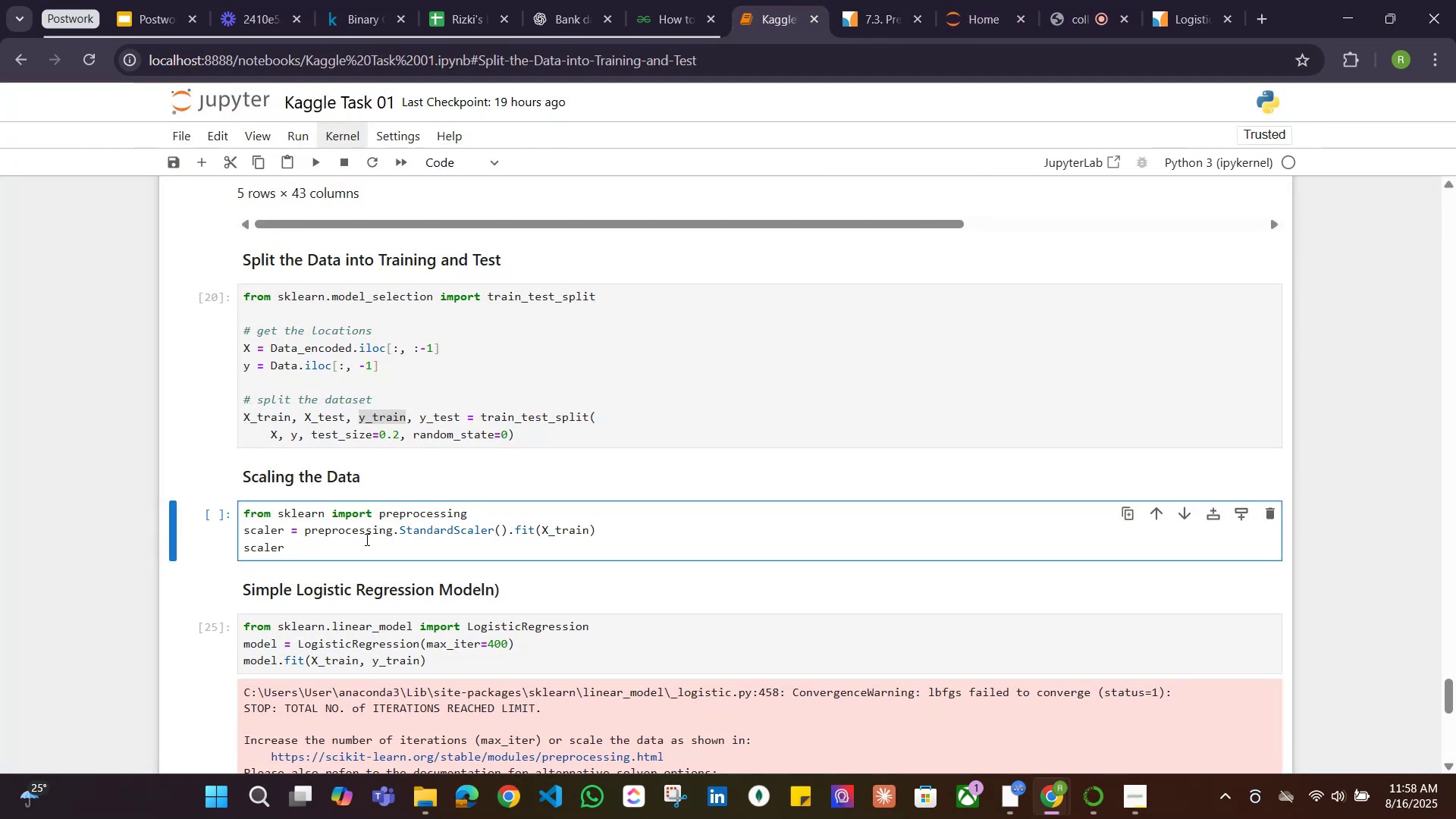 
key(Shift+Enter)
 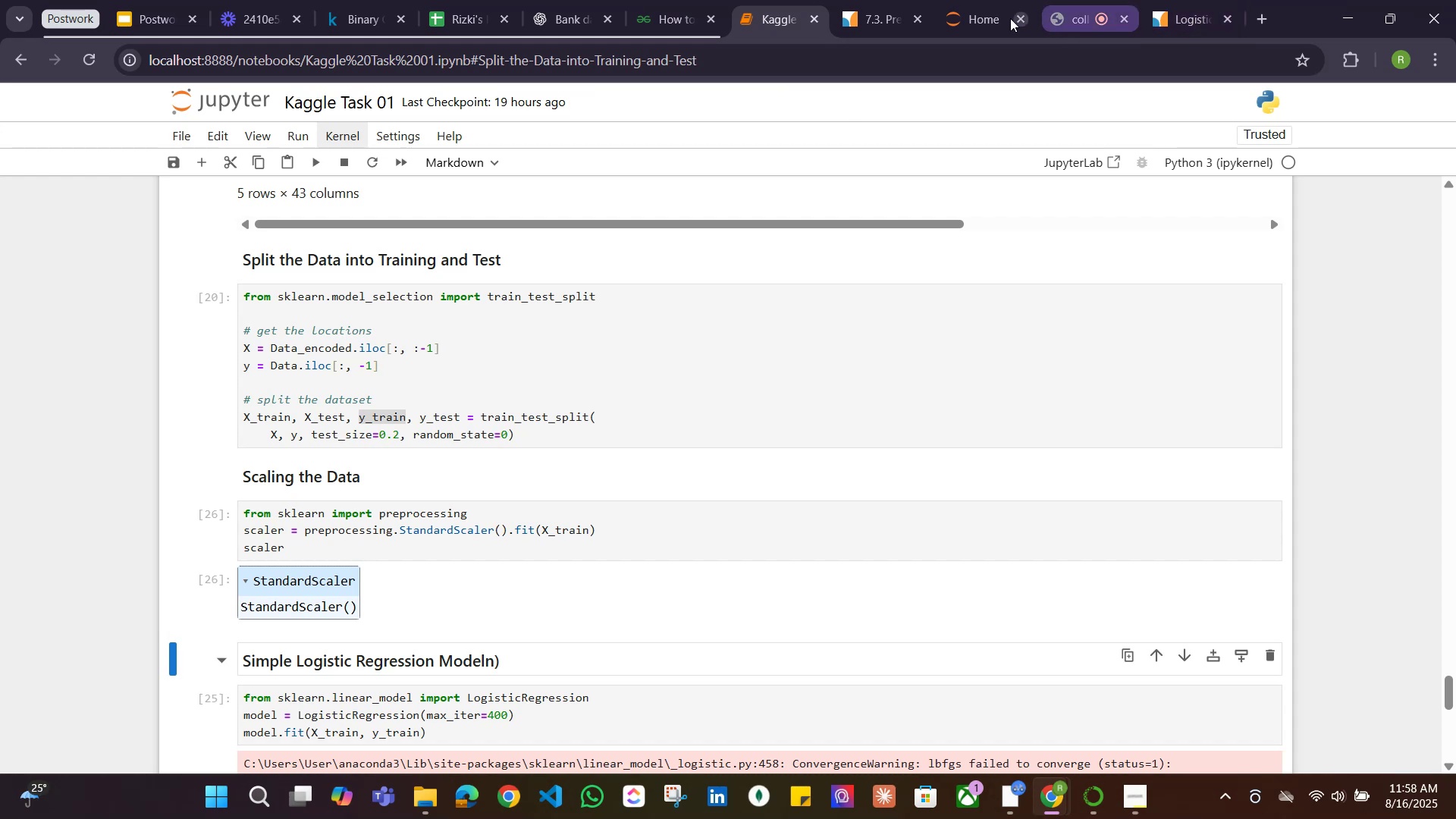 
left_click([890, 17])
 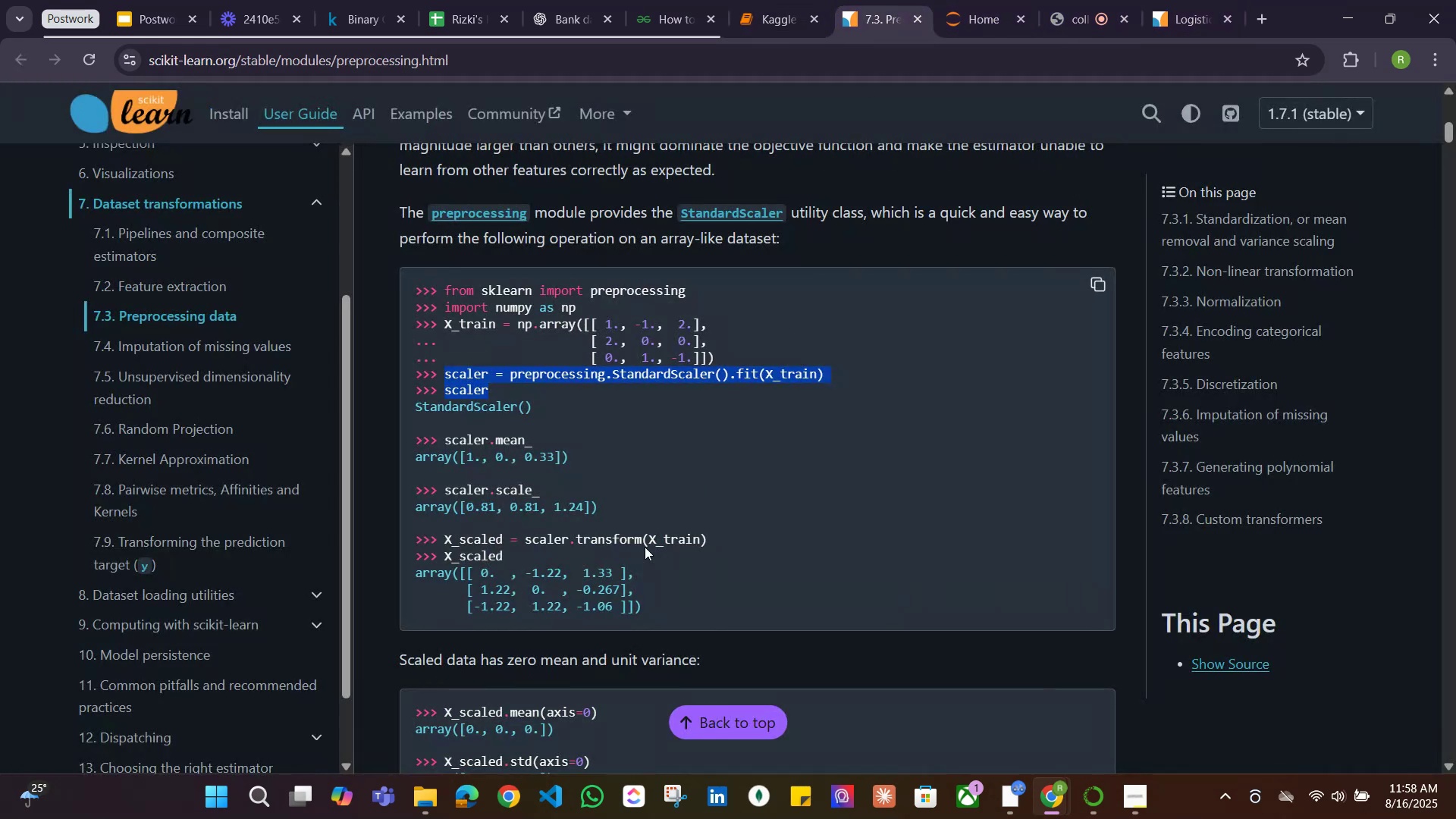 
scroll: coordinate [602, 522], scroll_direction: down, amount: 1.0
 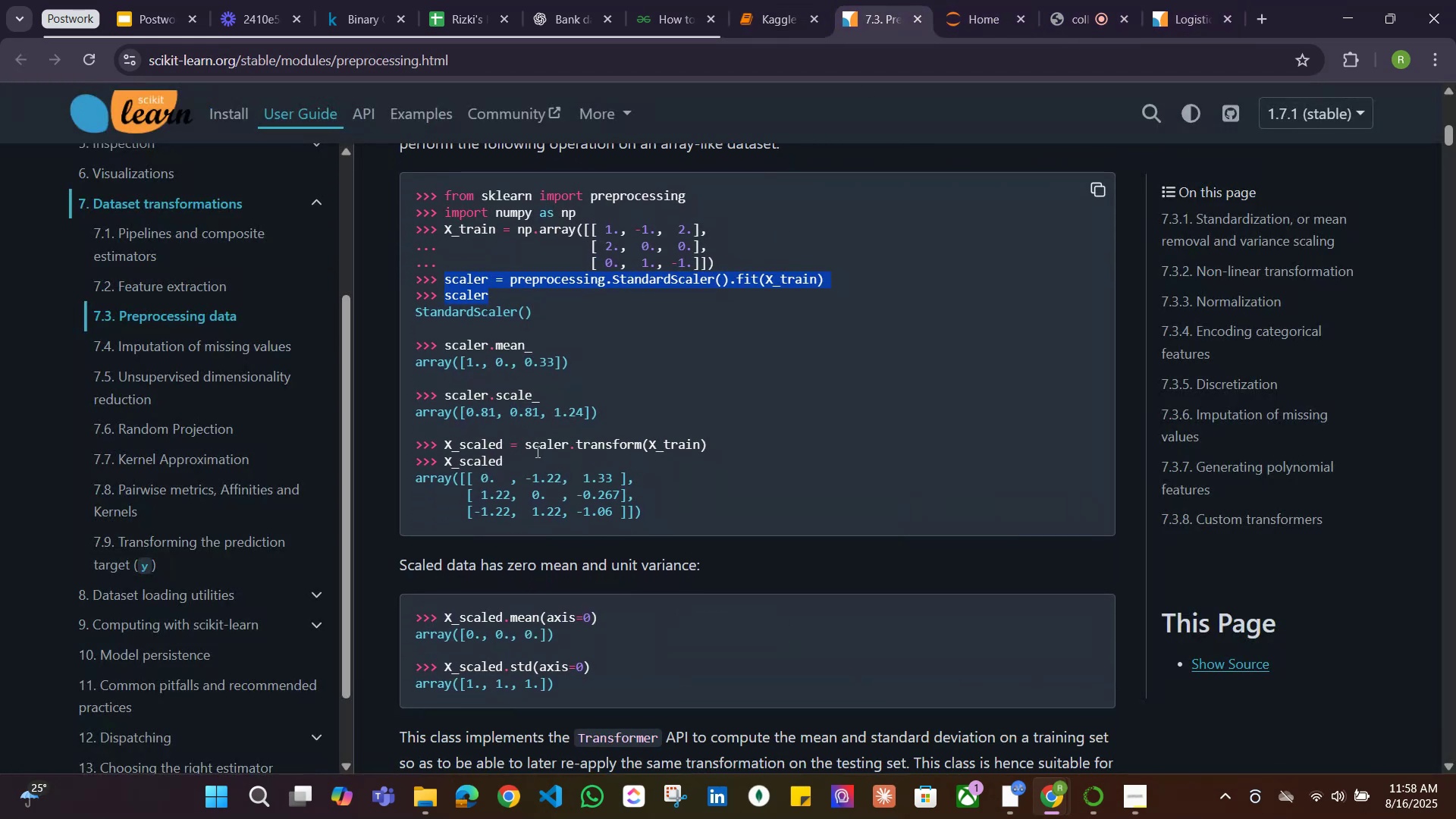 
left_click_drag(start_coordinate=[515, 457], to_coordinate=[441, 444])
 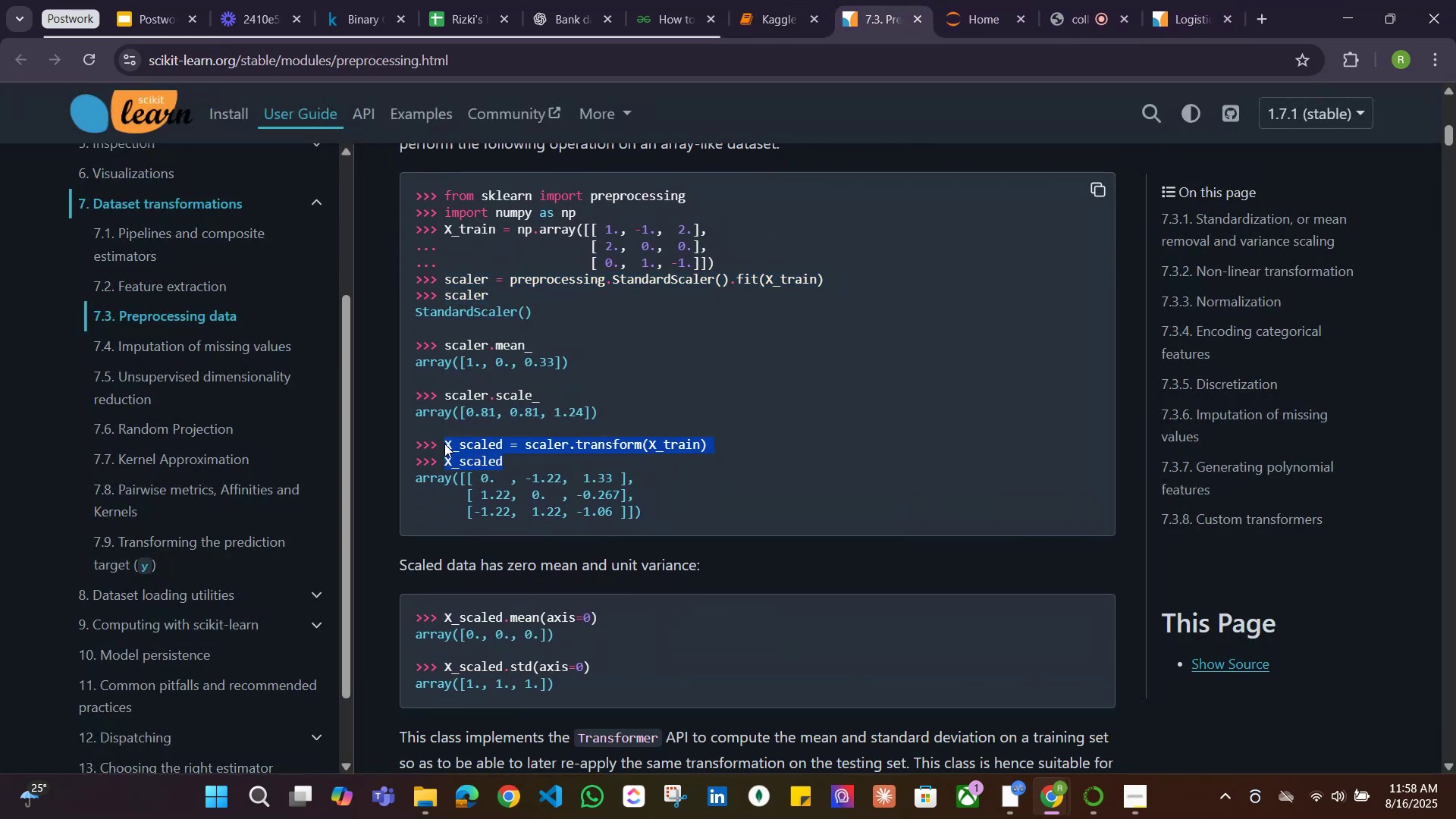 
key(Control+C)
 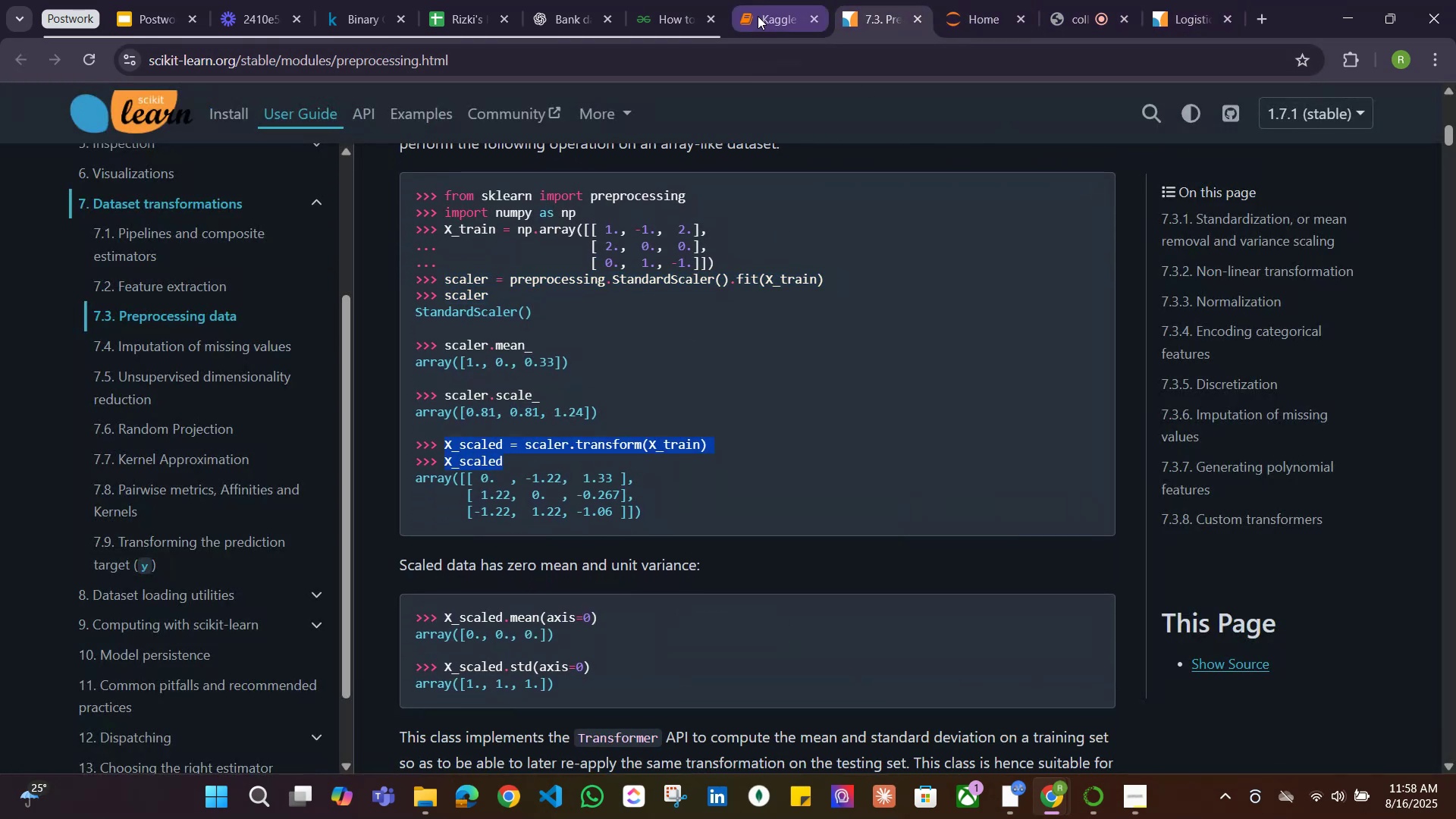 
left_click([758, 16])
 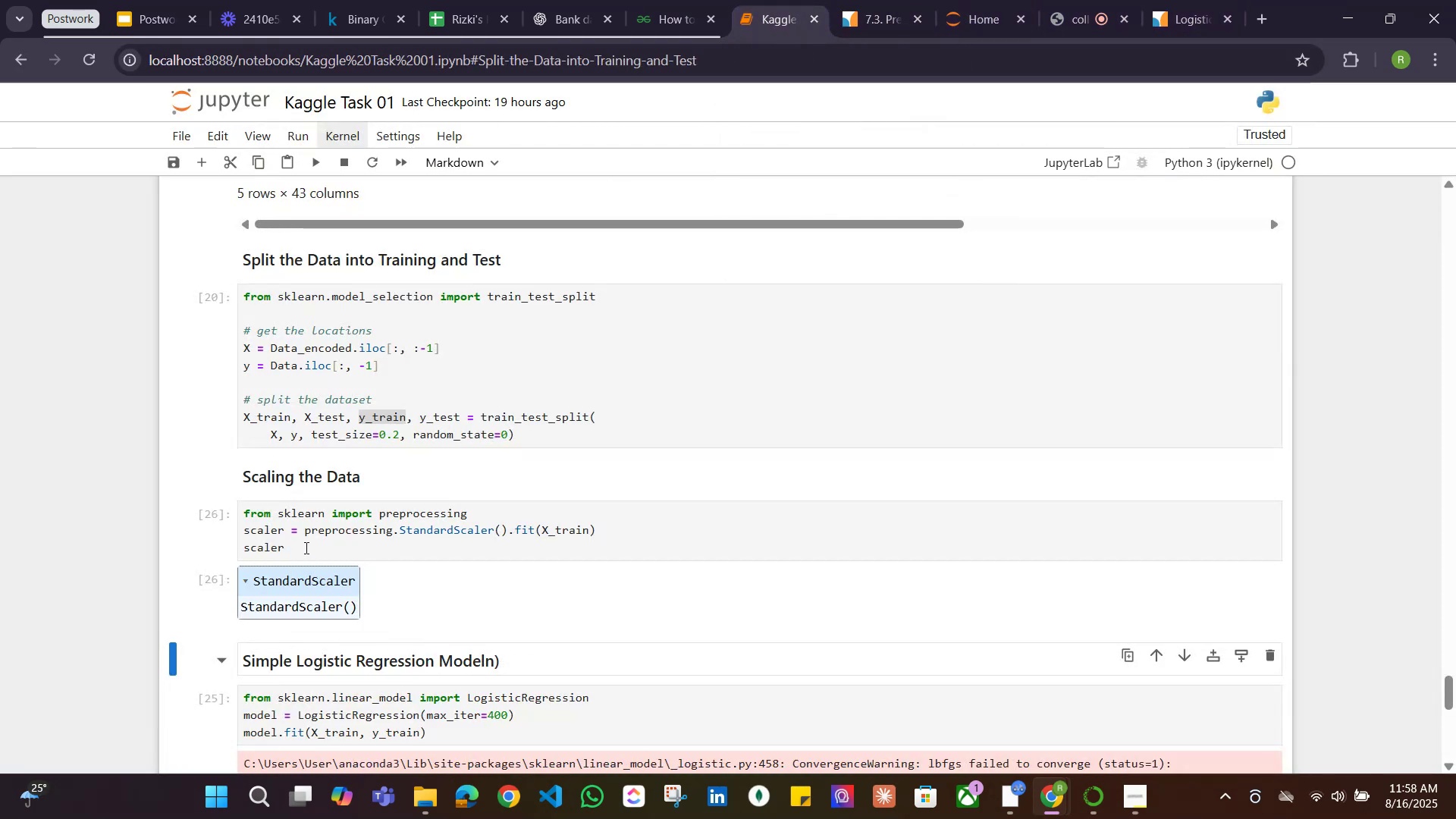 
left_click([305, 548])
 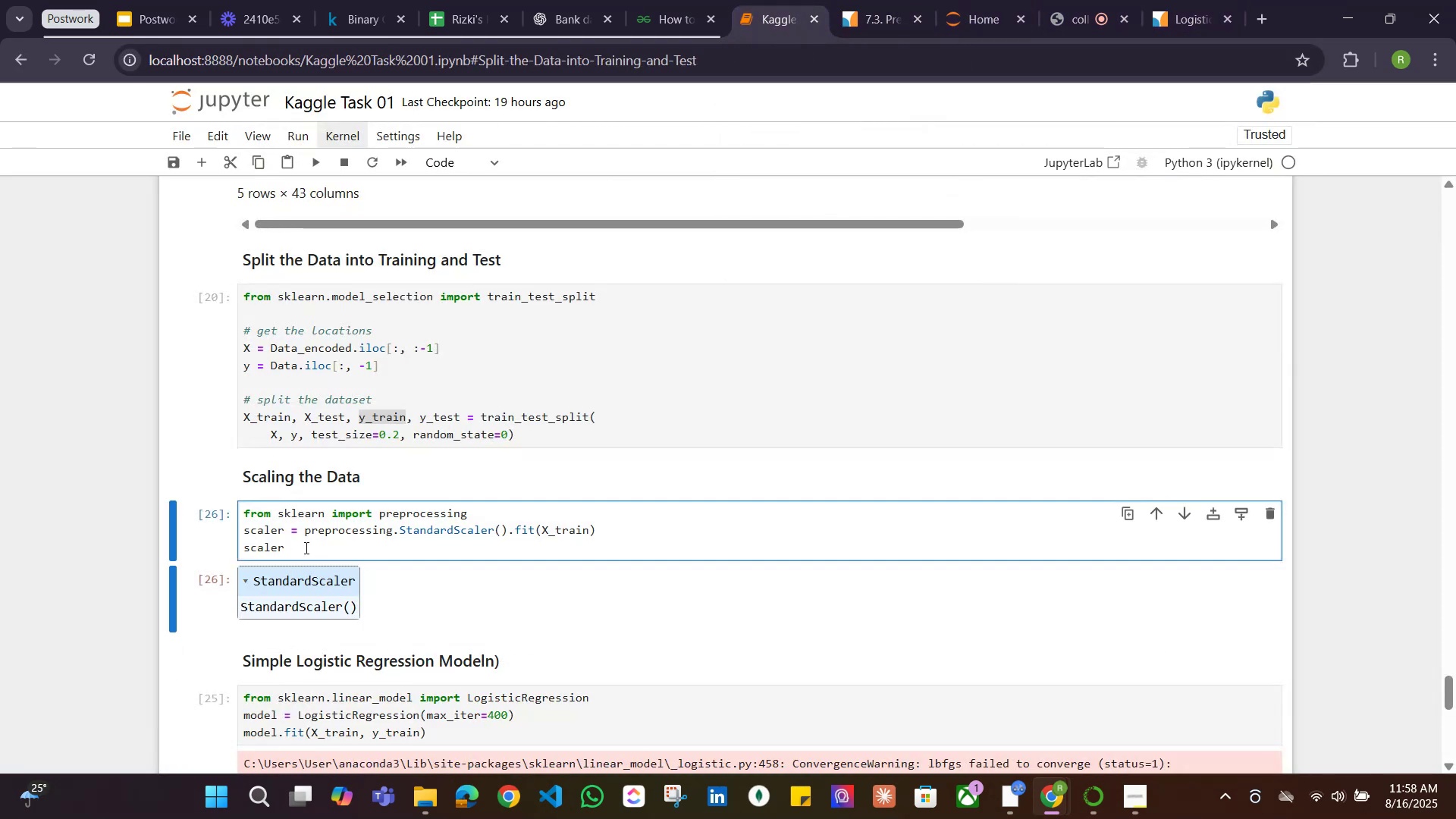 
hold_key(key=Backspace, duration=0.62)
 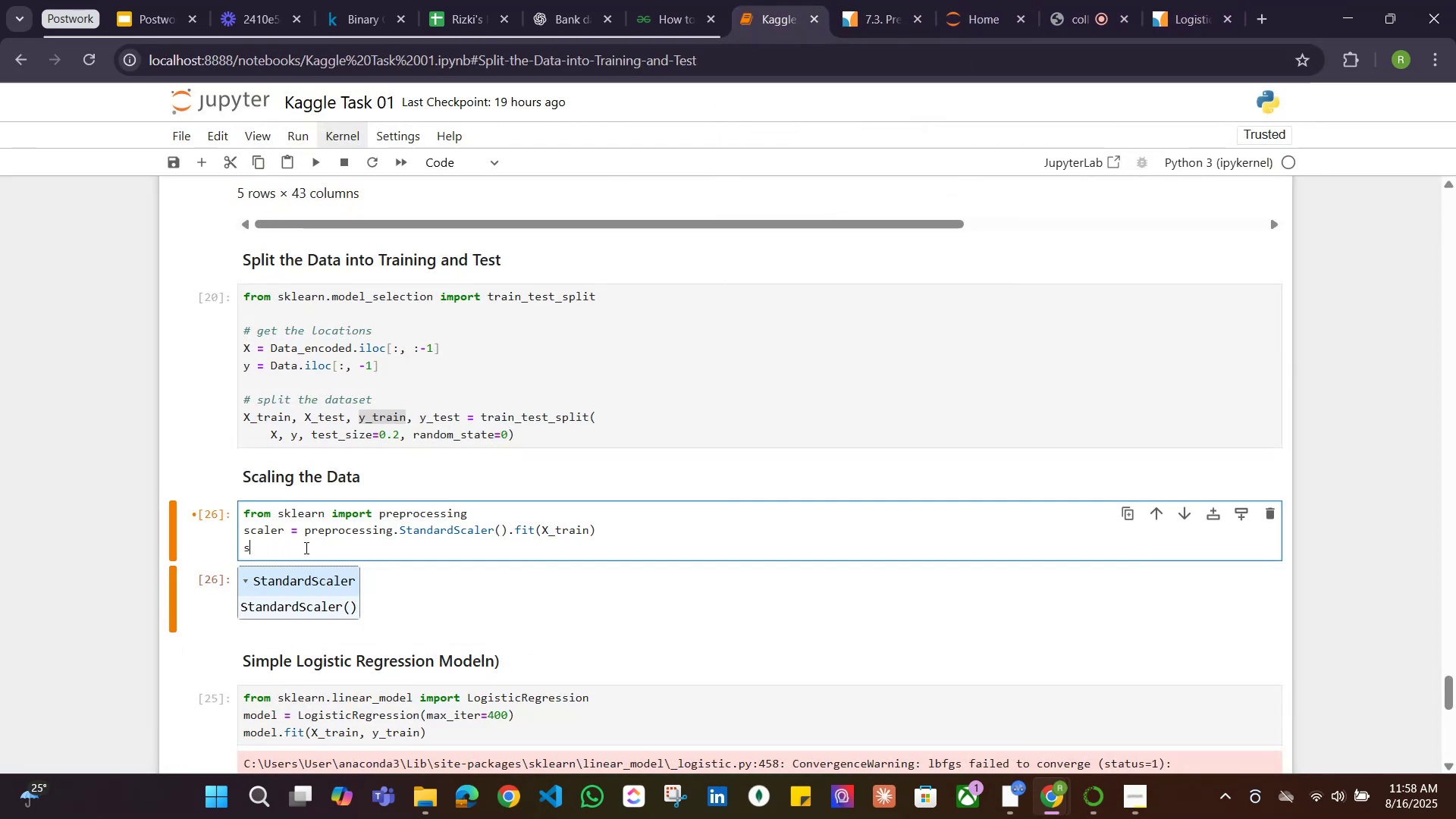 
key(Backspace)
 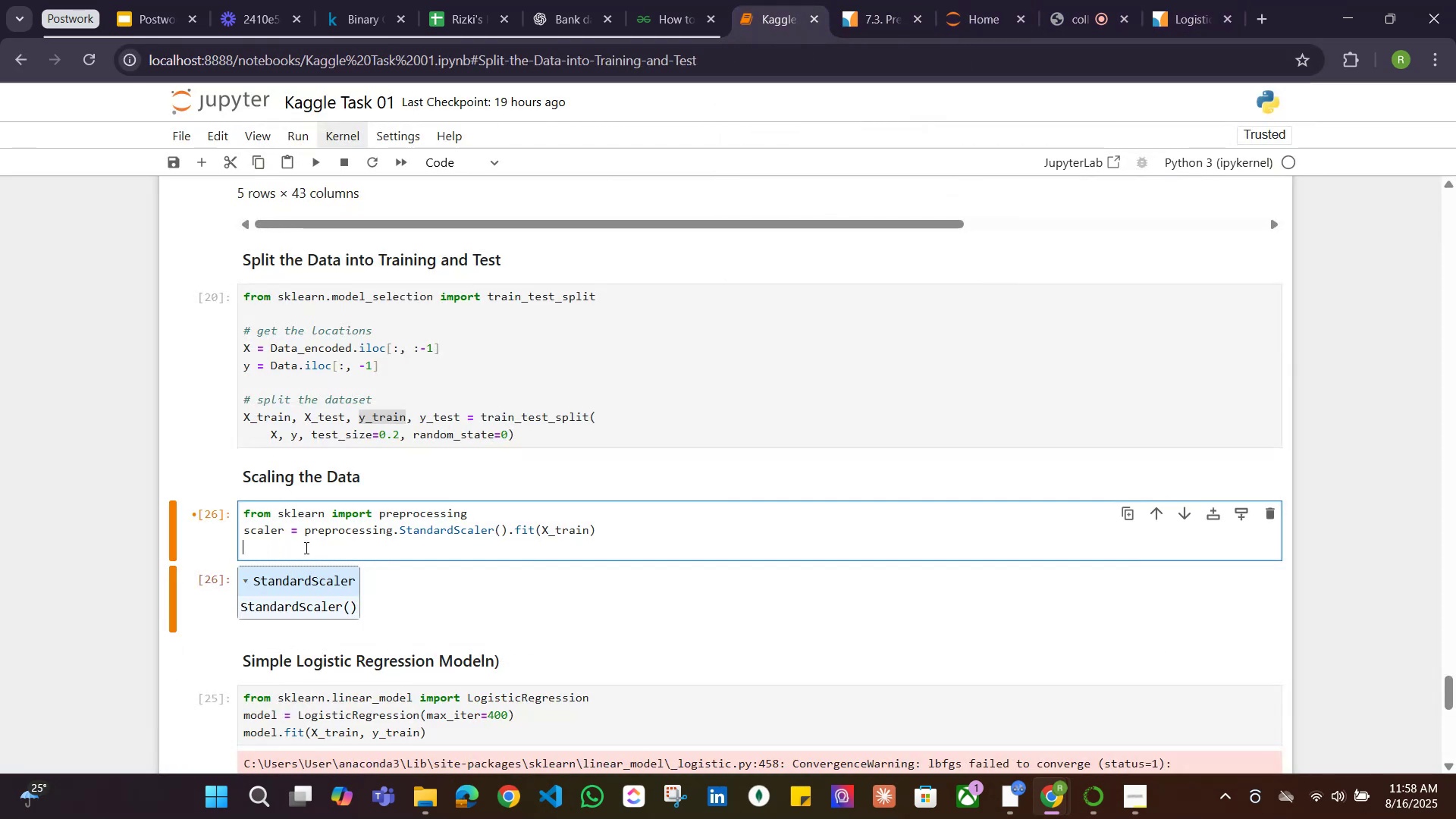 
key(Control+ControlLeft)
 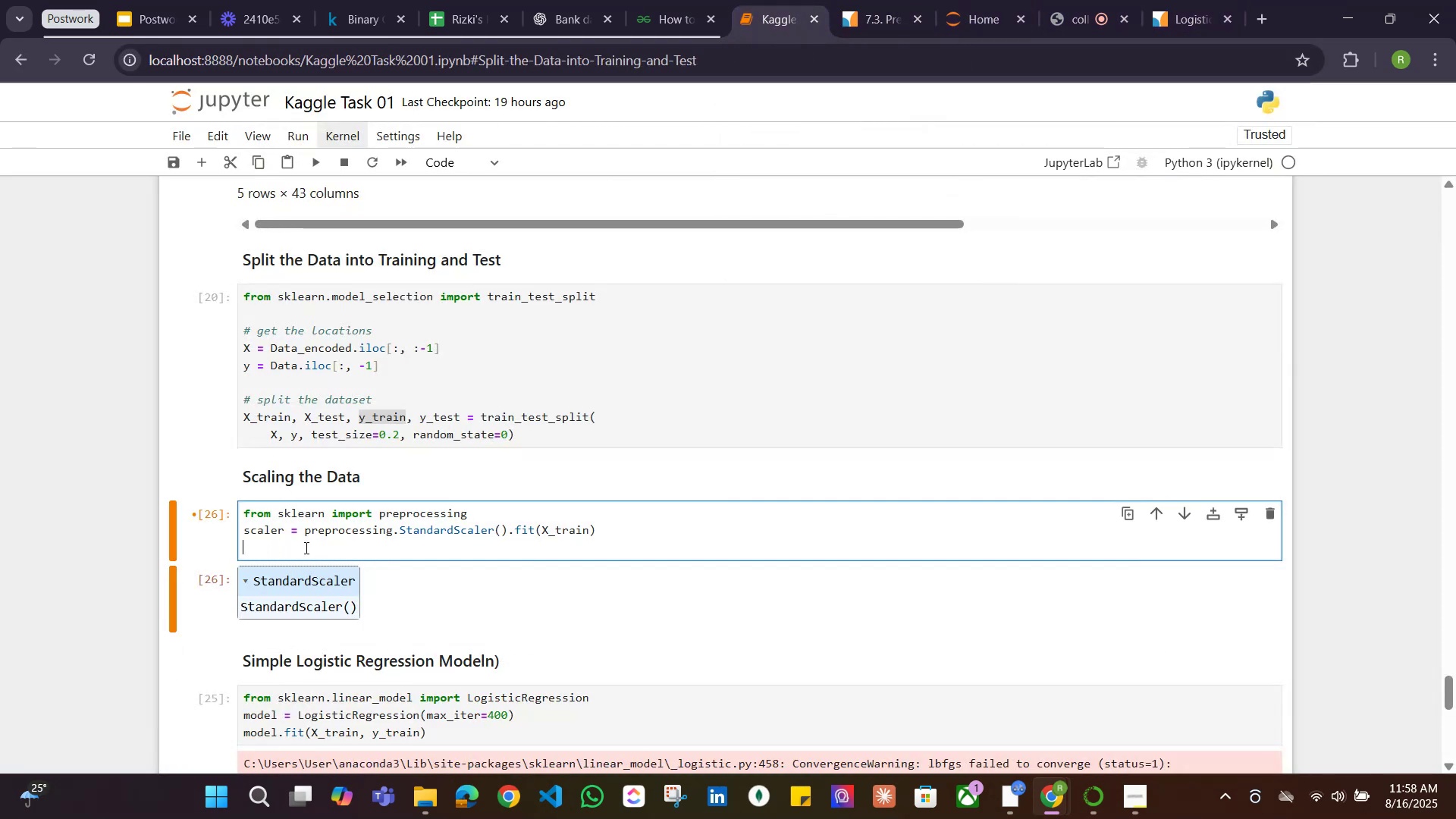 
key(Control+V)
 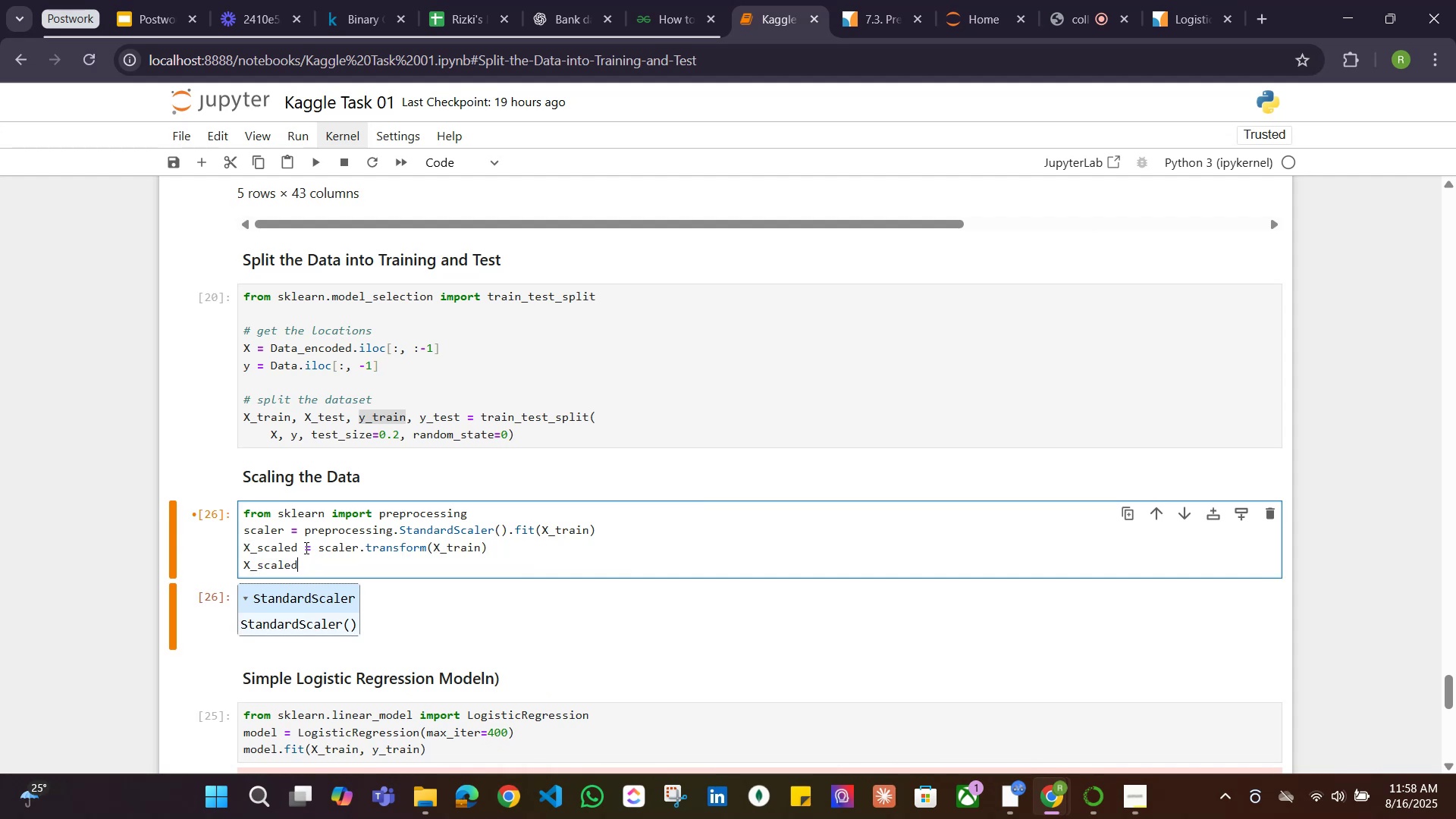 
key(Shift+Enter)
 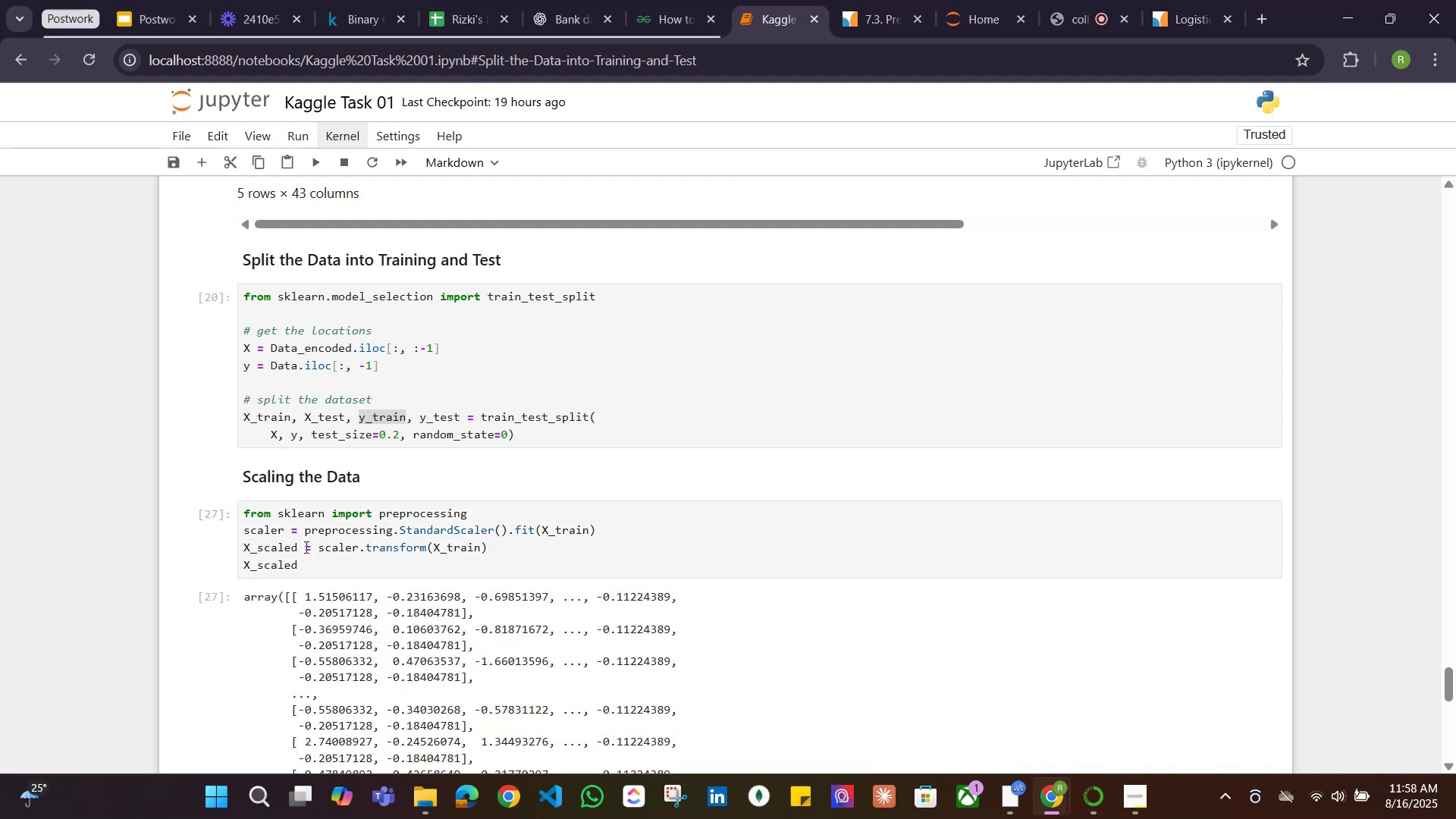 
scroll: coordinate [353, 557], scroll_direction: down, amount: 3.0
 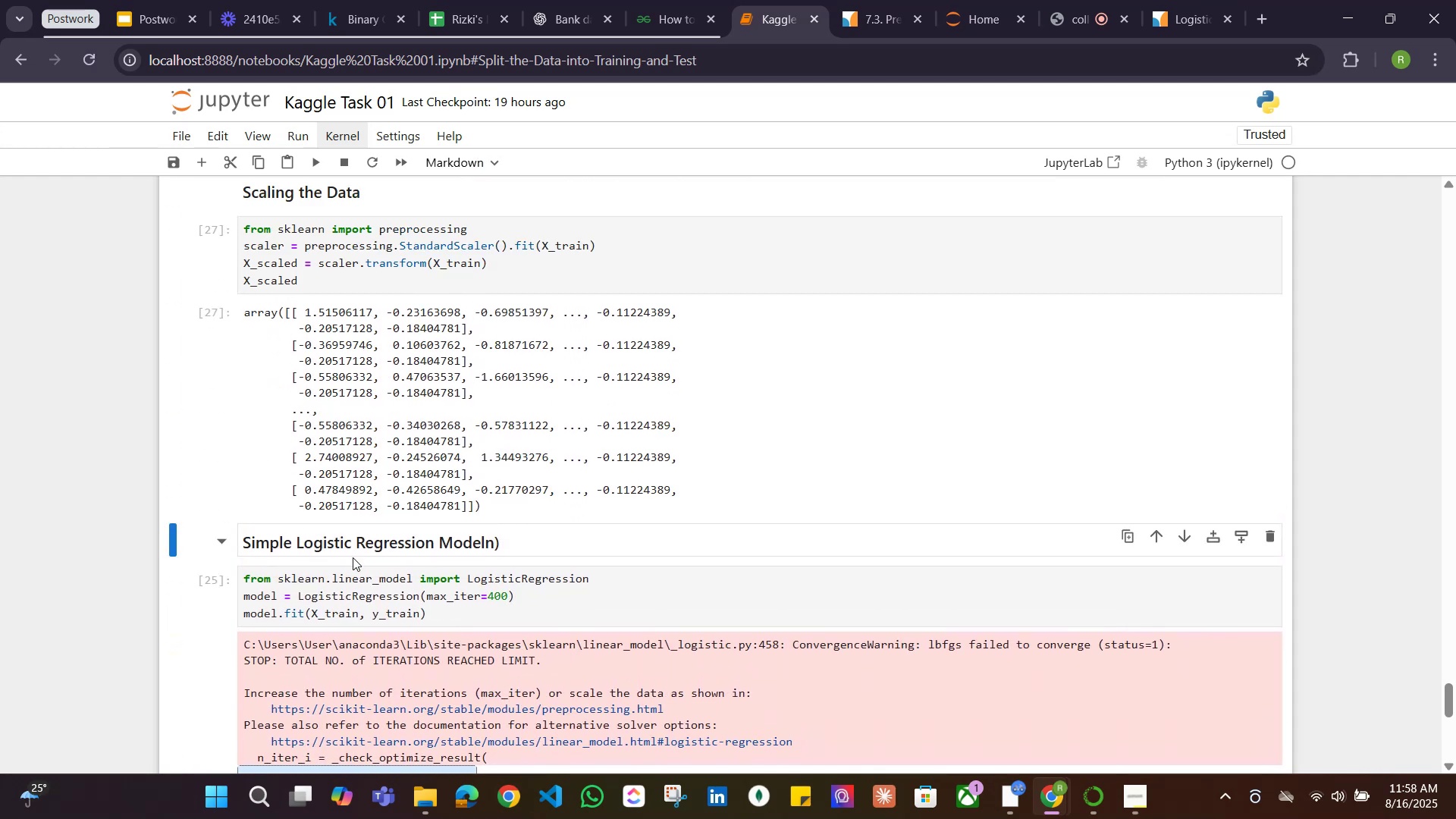 
scroll: coordinate [353, 557], scroll_direction: up, amount: 2.0
 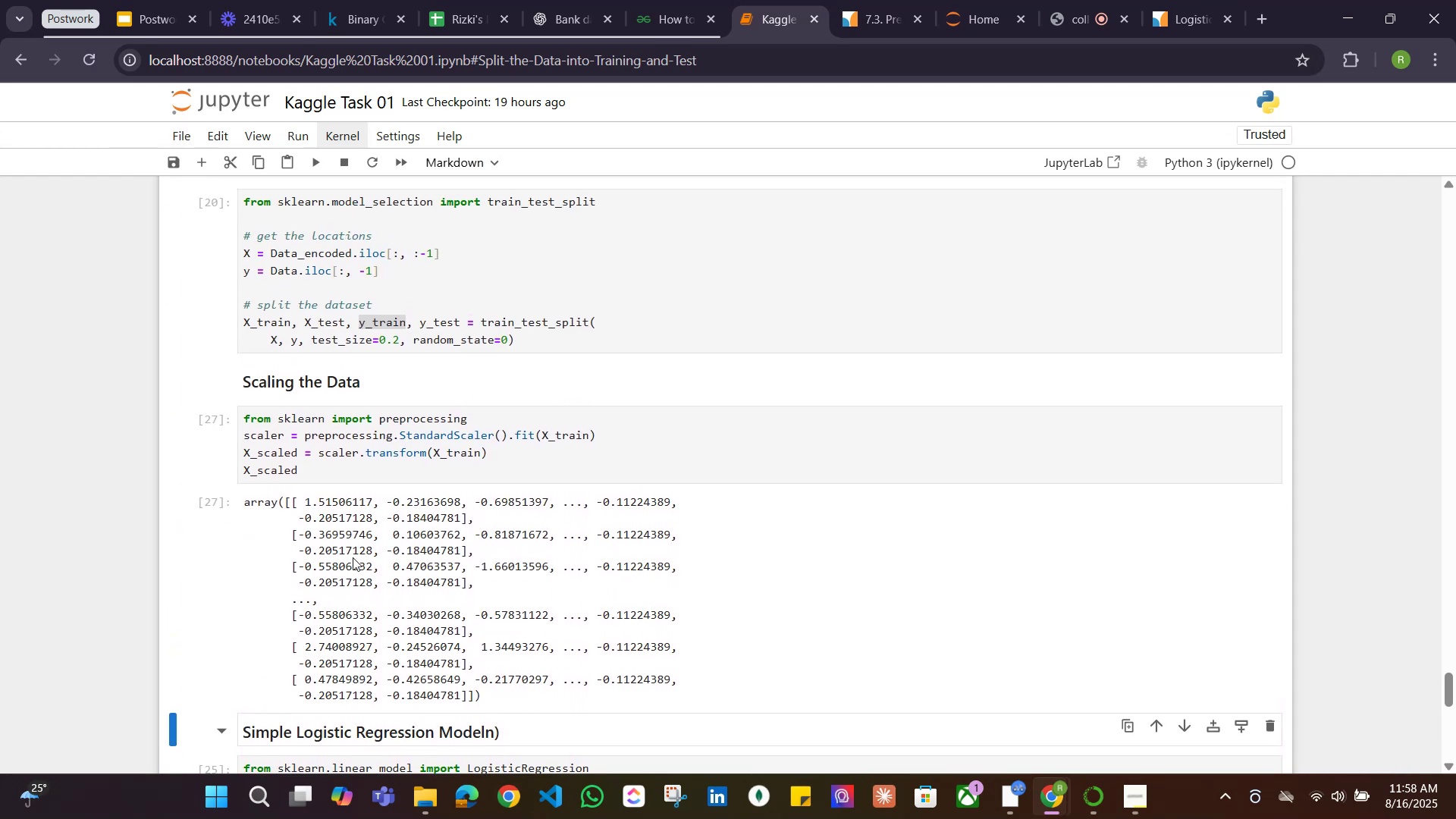 
scroll: coordinate [353, 557], scroll_direction: down, amount: 1.0
 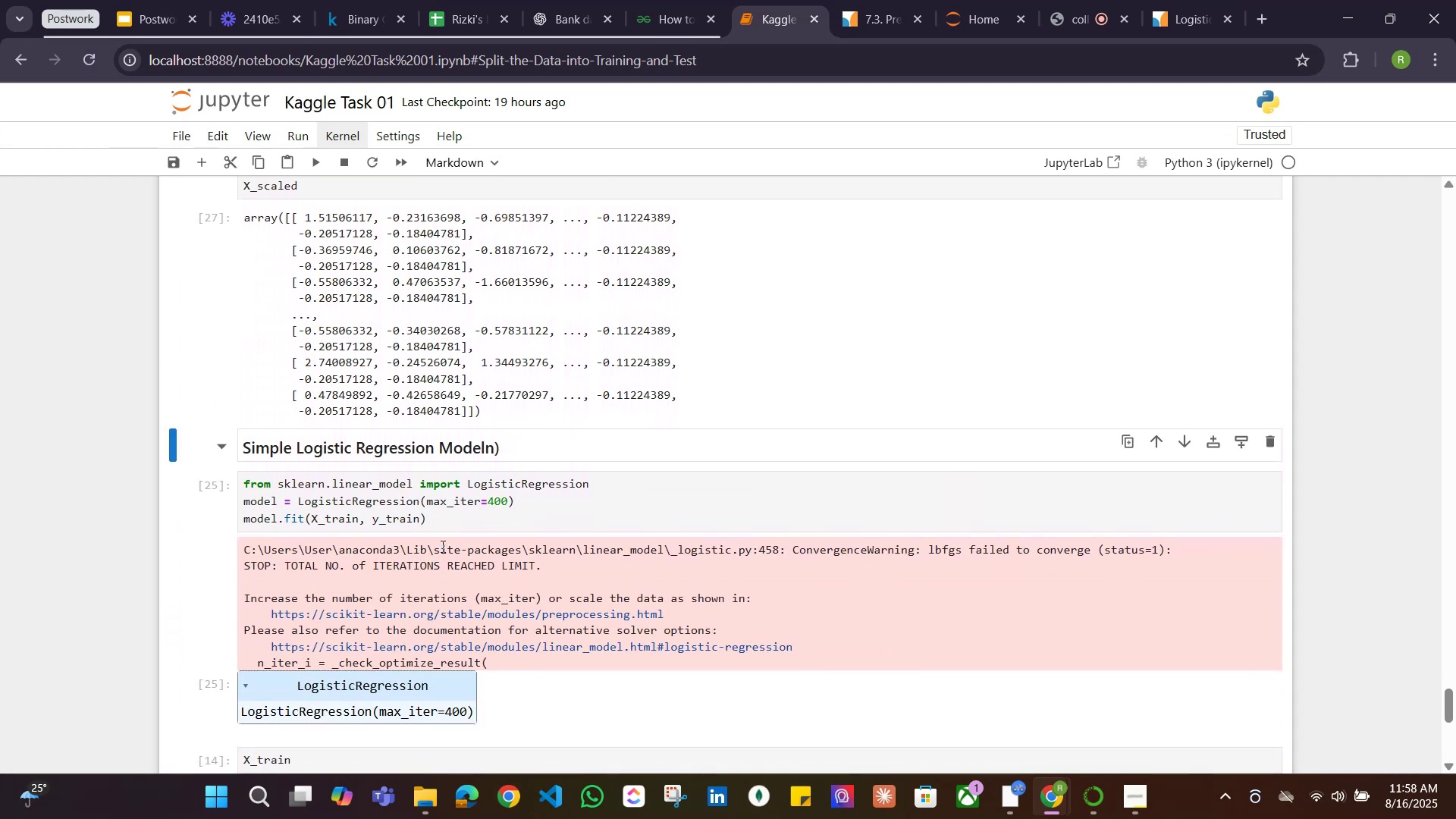 
scroll: coordinate [446, 545], scroll_direction: up, amount: 1.0
 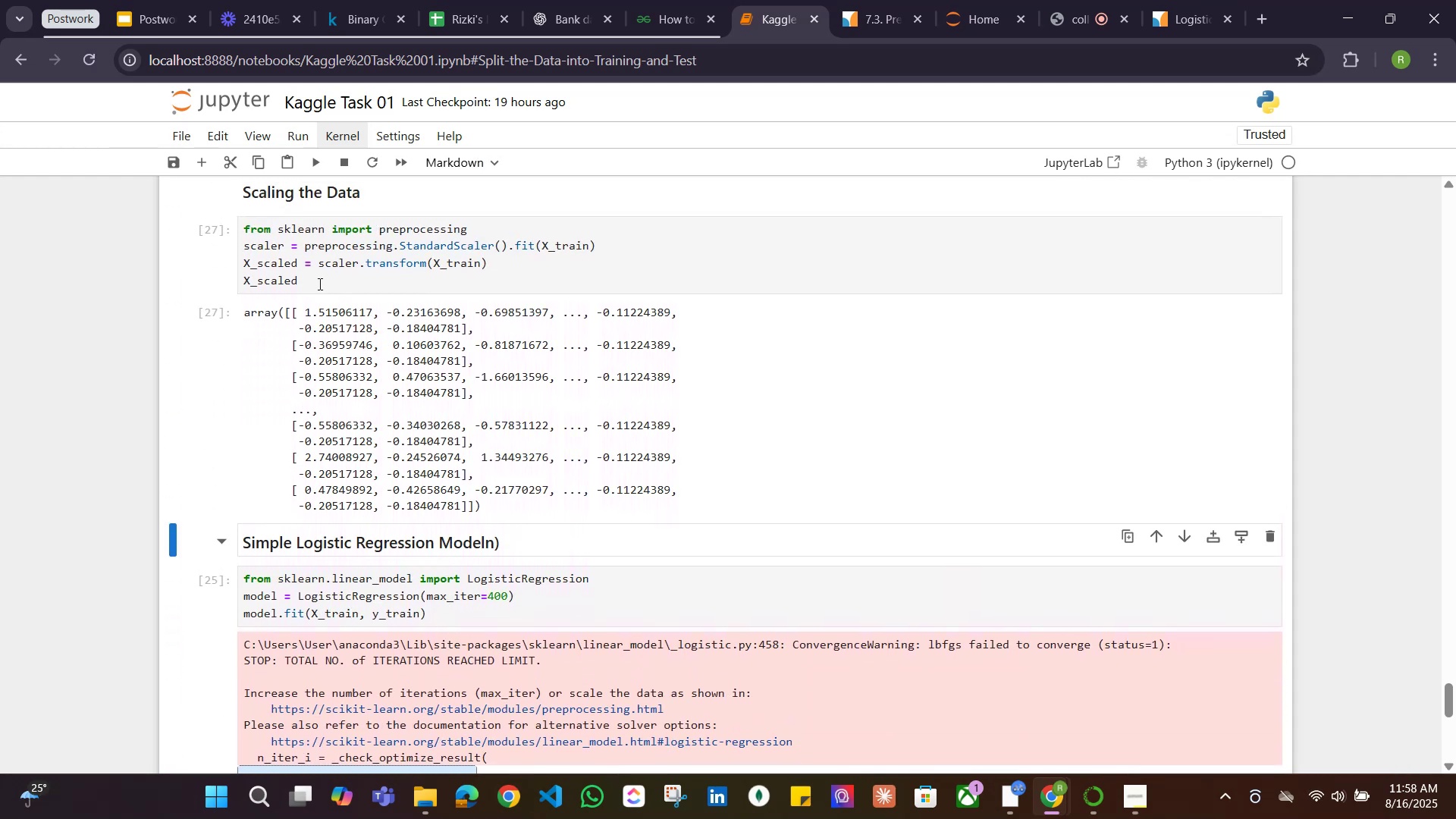 
left_click_drag(start_coordinate=[300, 284], to_coordinate=[258, 283])
 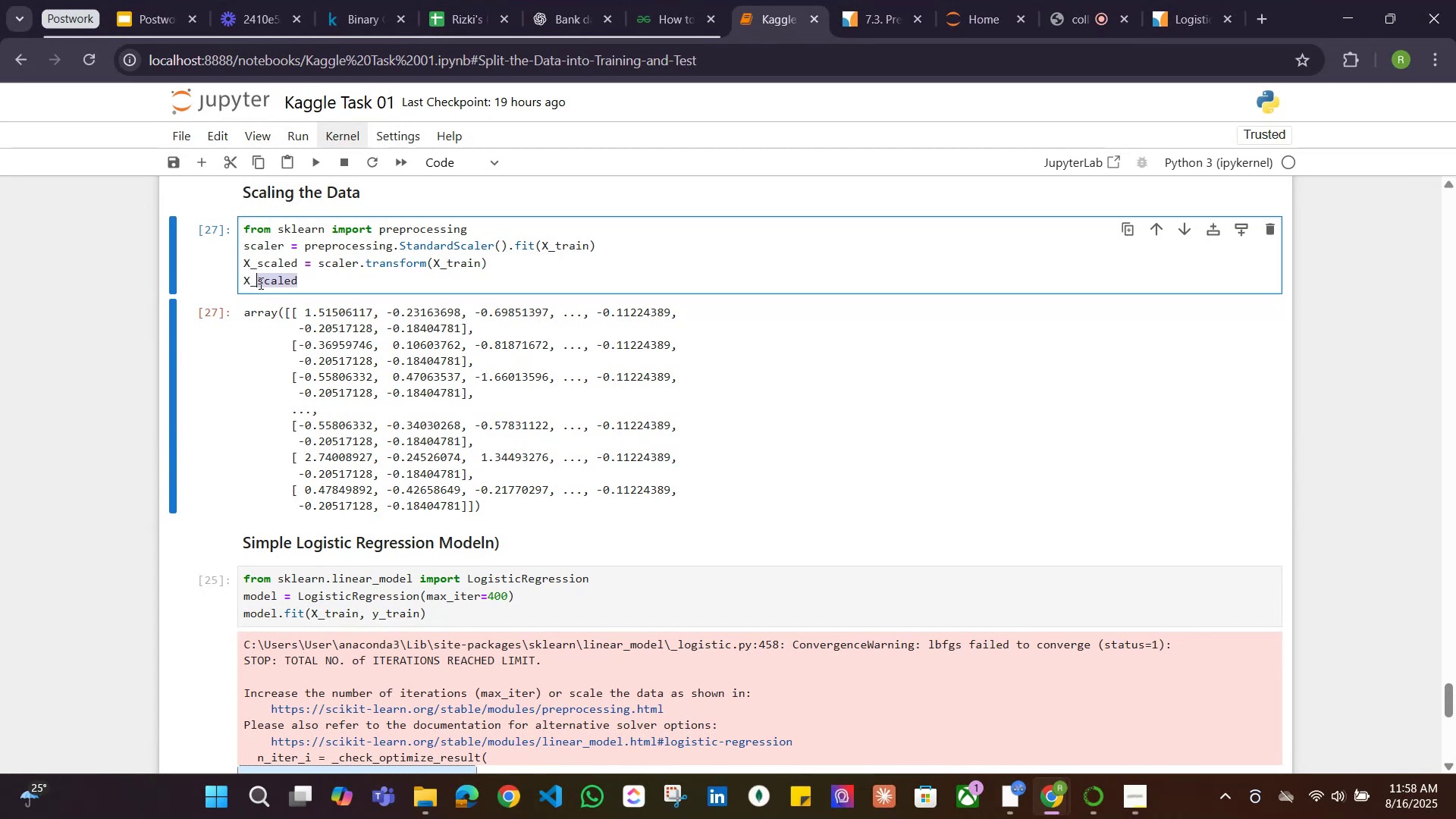 
key(Control+C)
 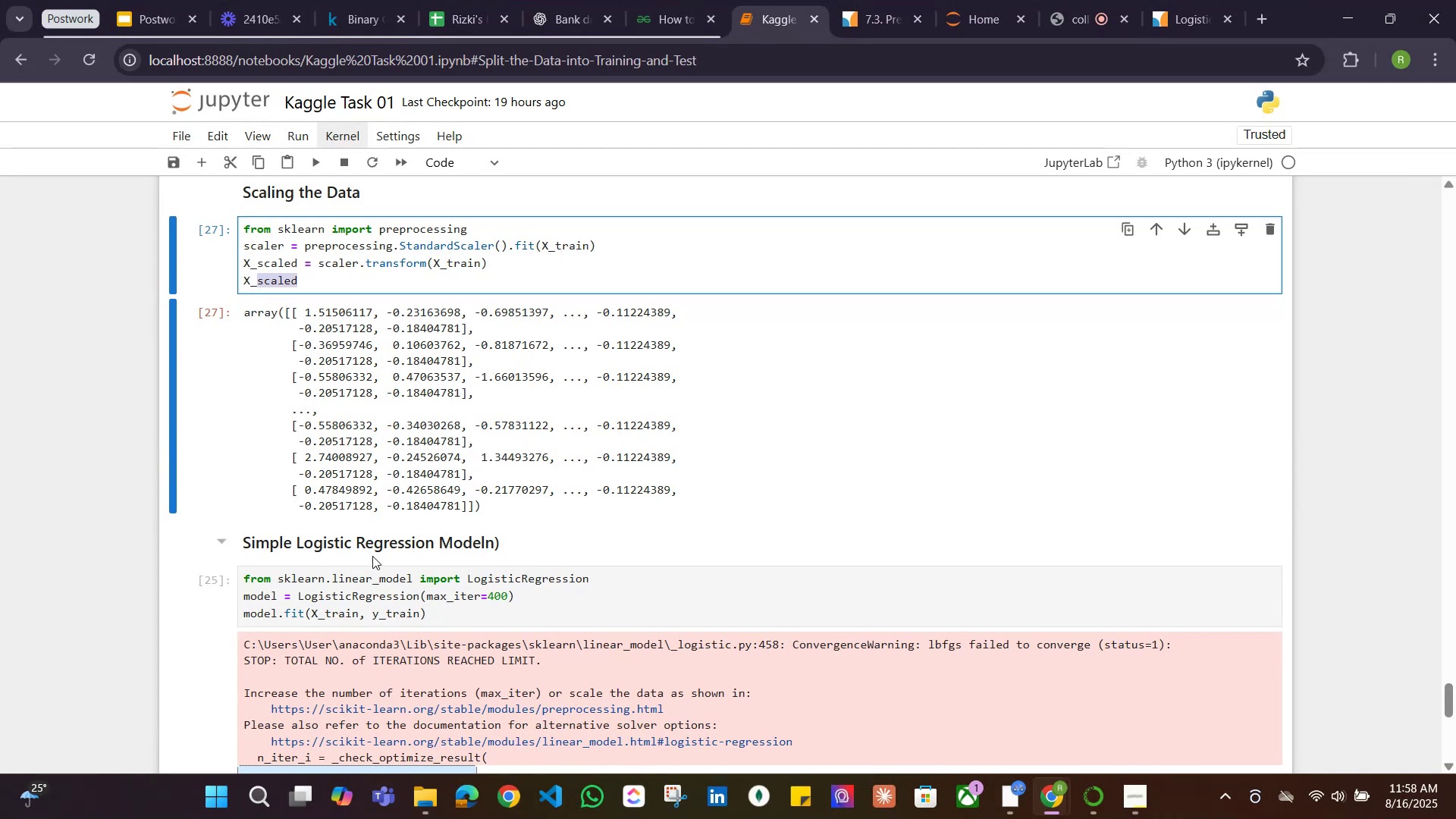 
scroll: coordinate [366, 556], scroll_direction: down, amount: 2.0
 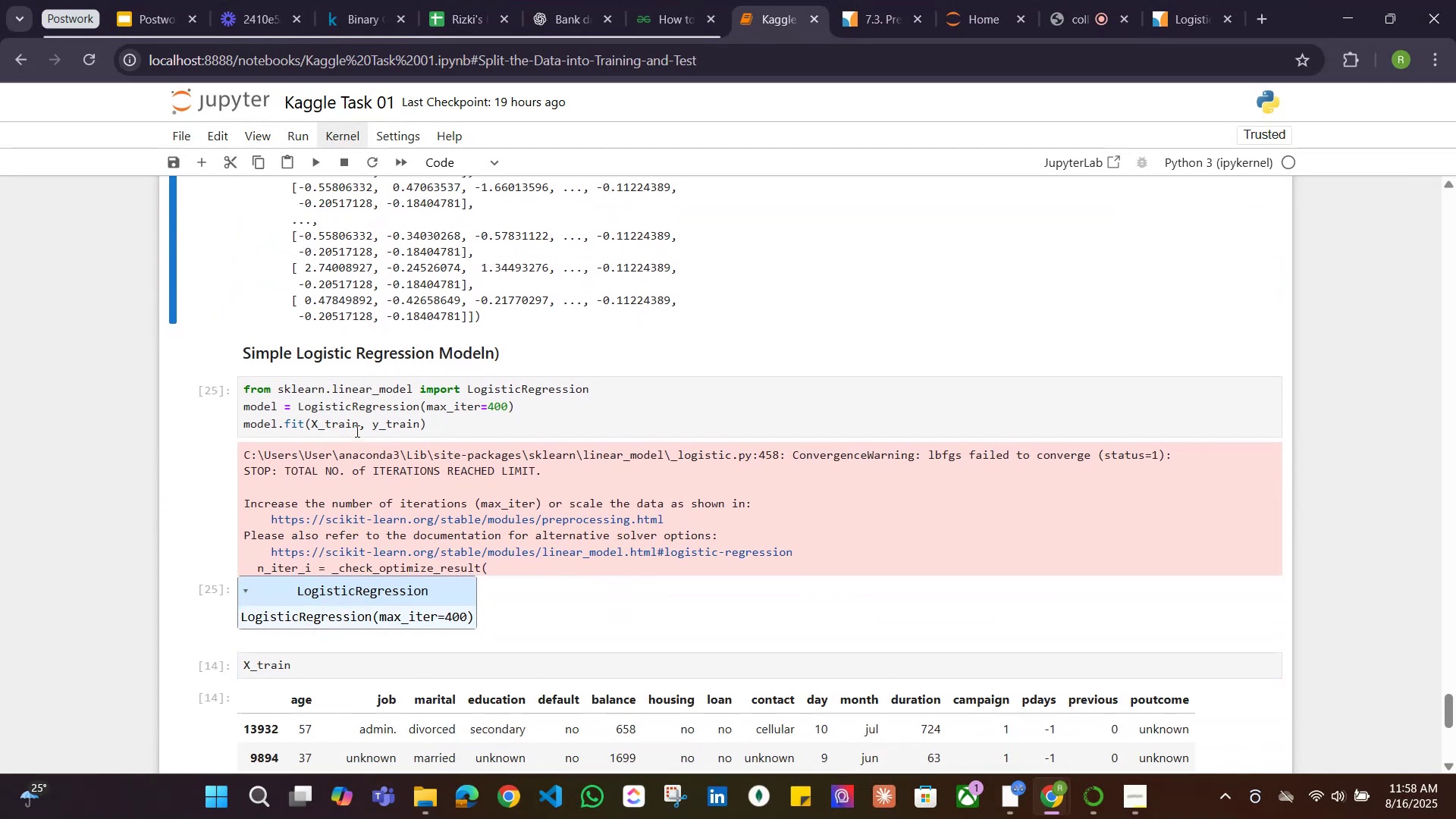 
left_click_drag(start_coordinate=[360, 423], to_coordinate=[325, 423])
 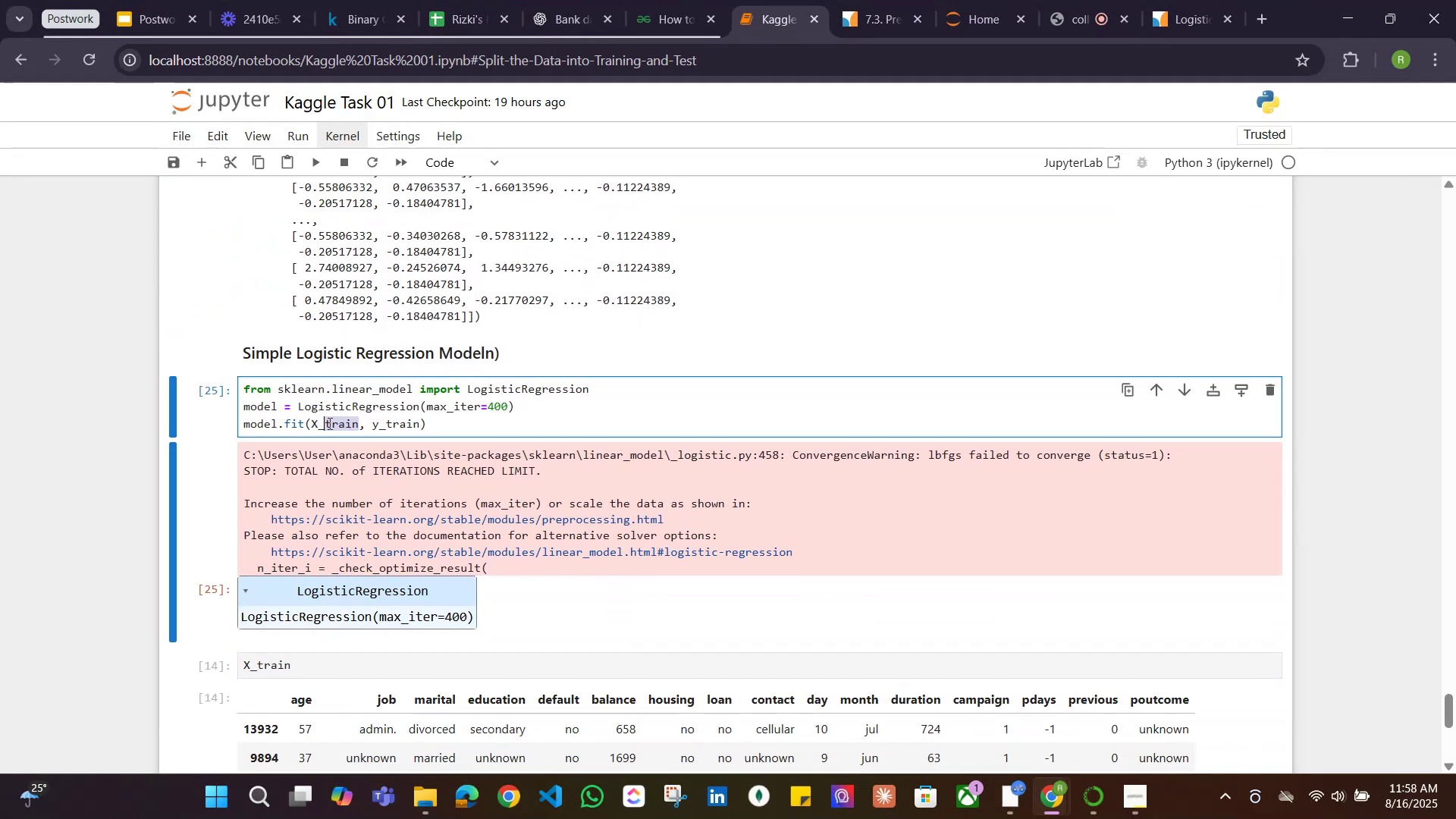 
key(Control+V)
 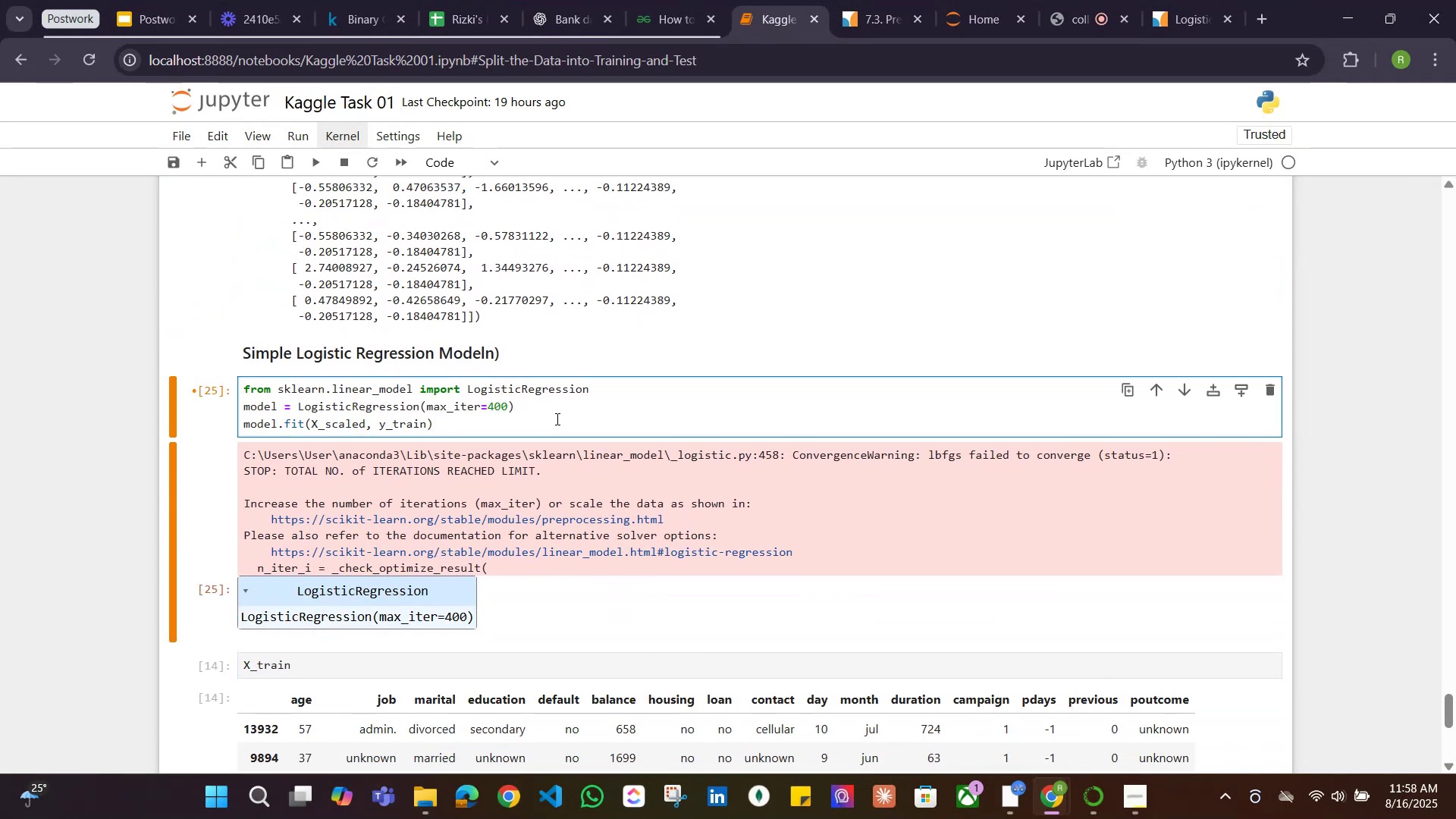 
left_click([556, 419])
 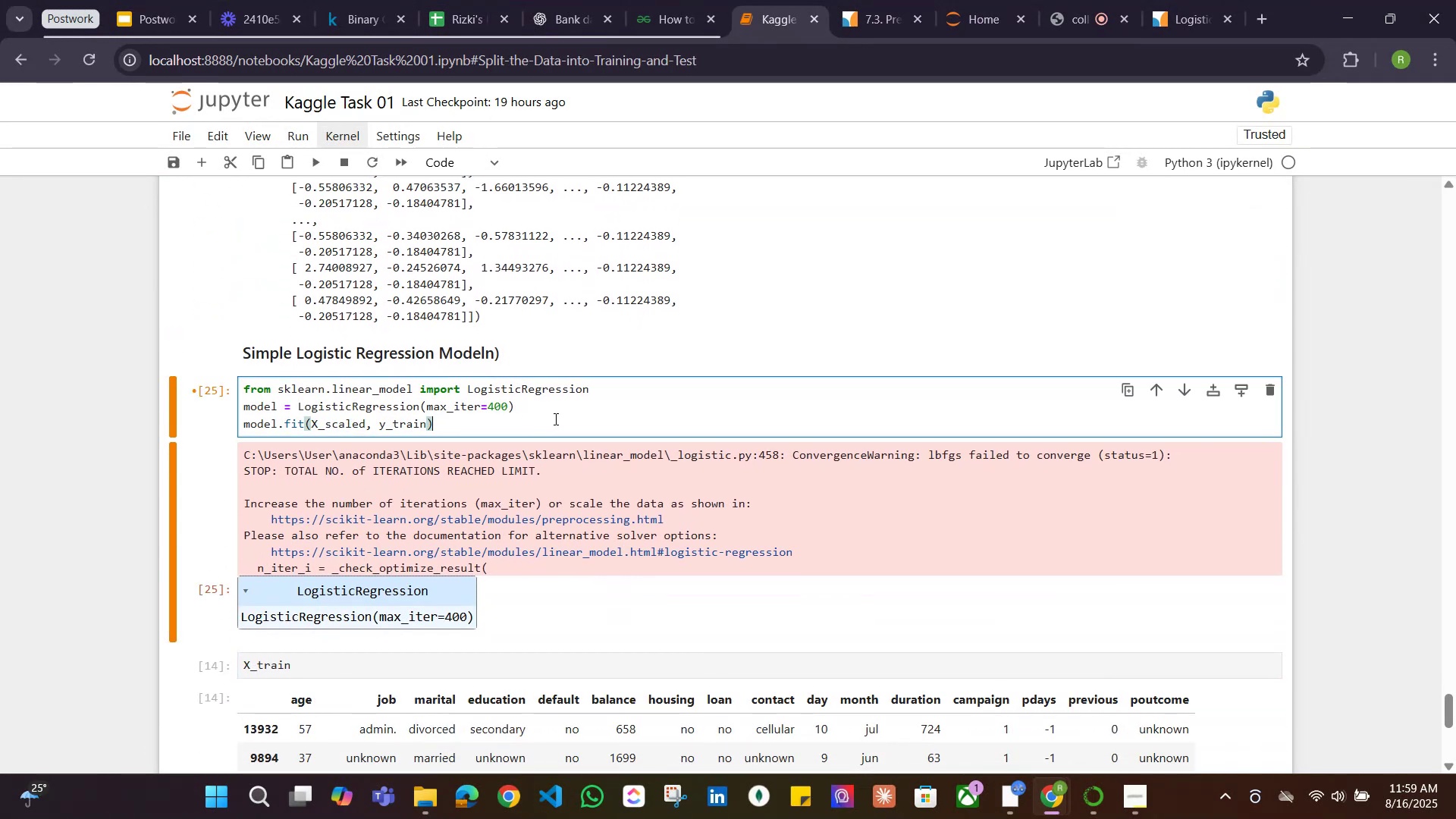 
key(Shift+Enter)
 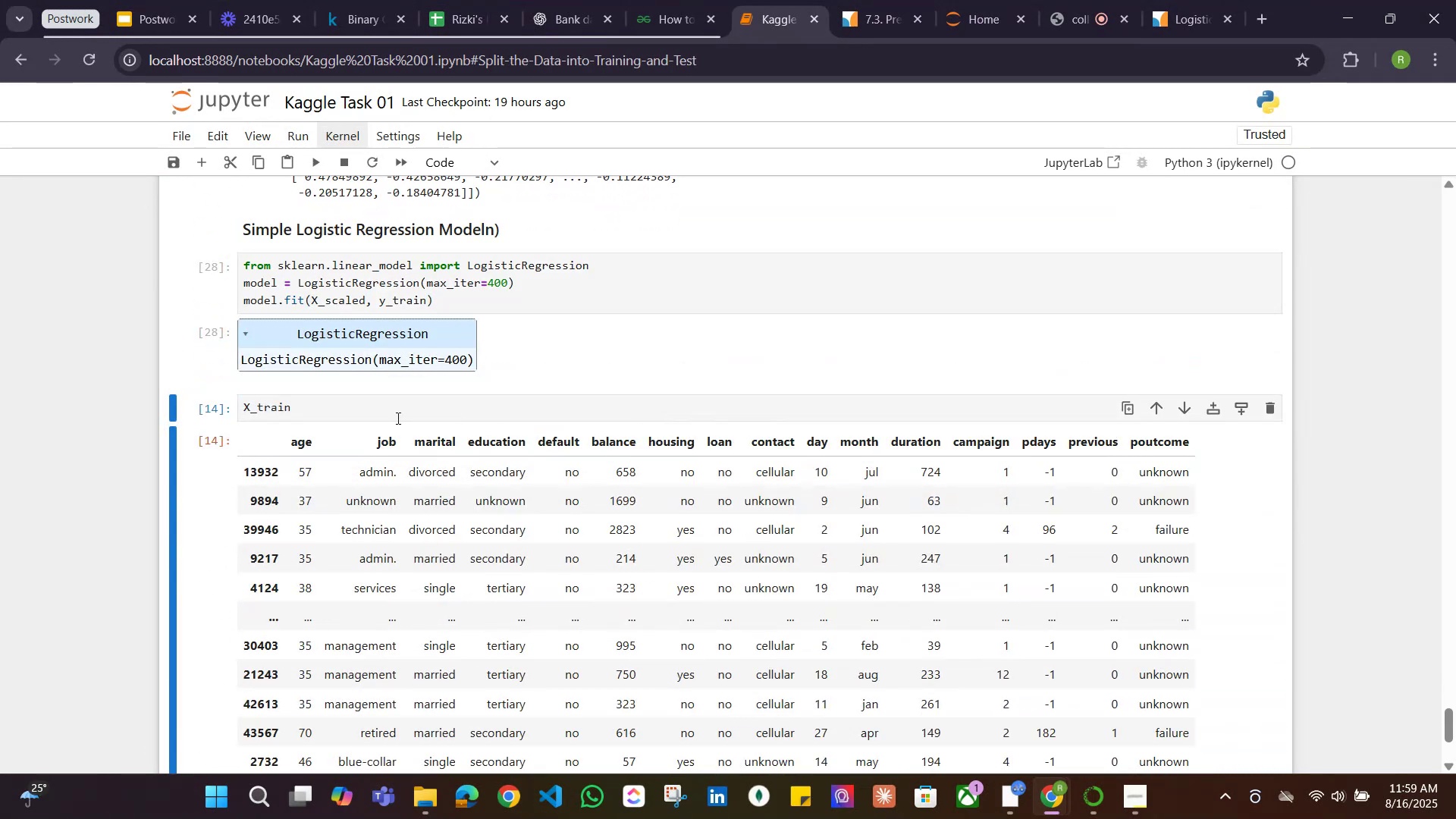 
scroll: coordinate [394, 418], scroll_direction: up, amount: 3.0
 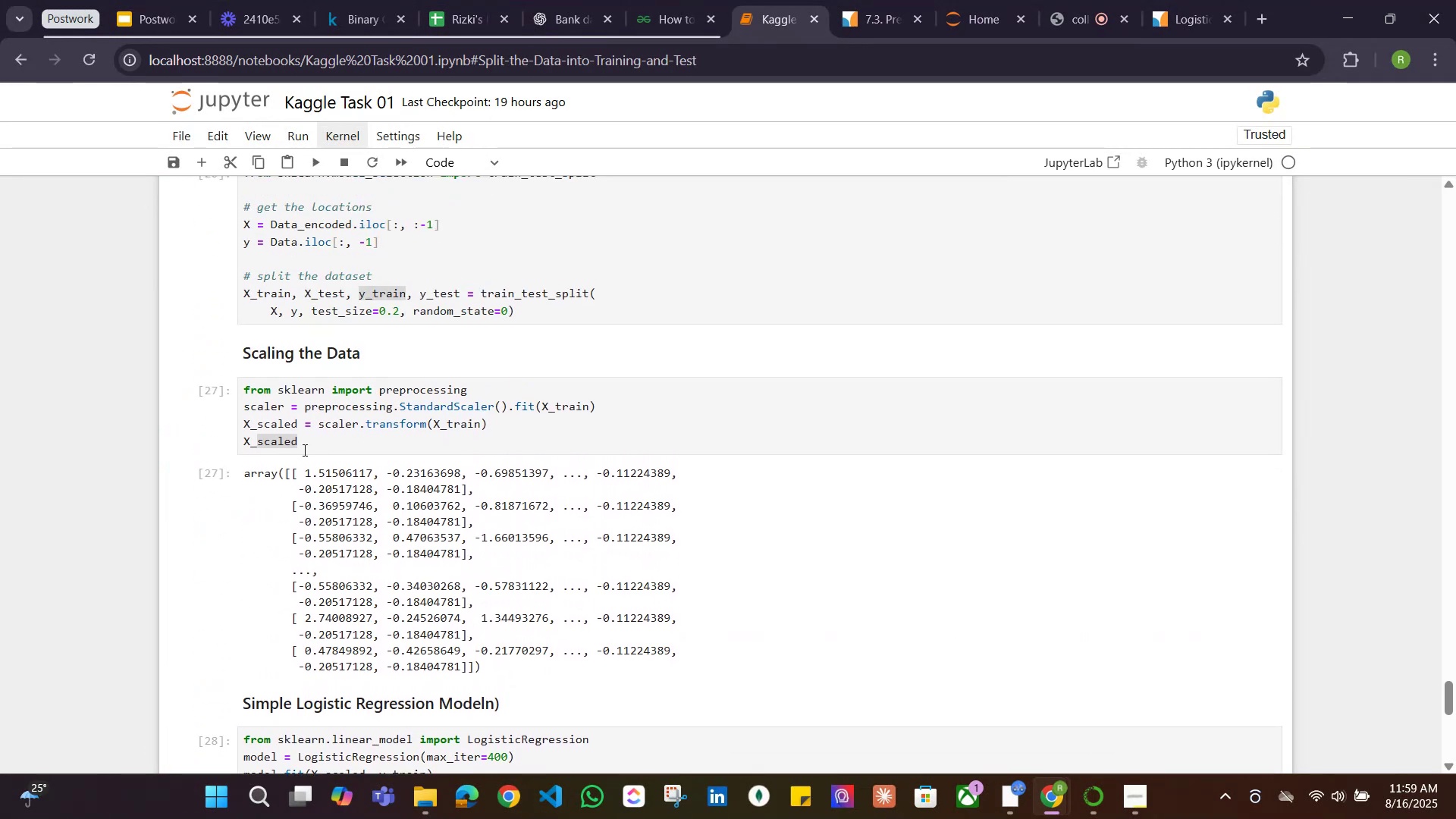 
left_click_drag(start_coordinate=[320, 440], to_coordinate=[234, 441])
 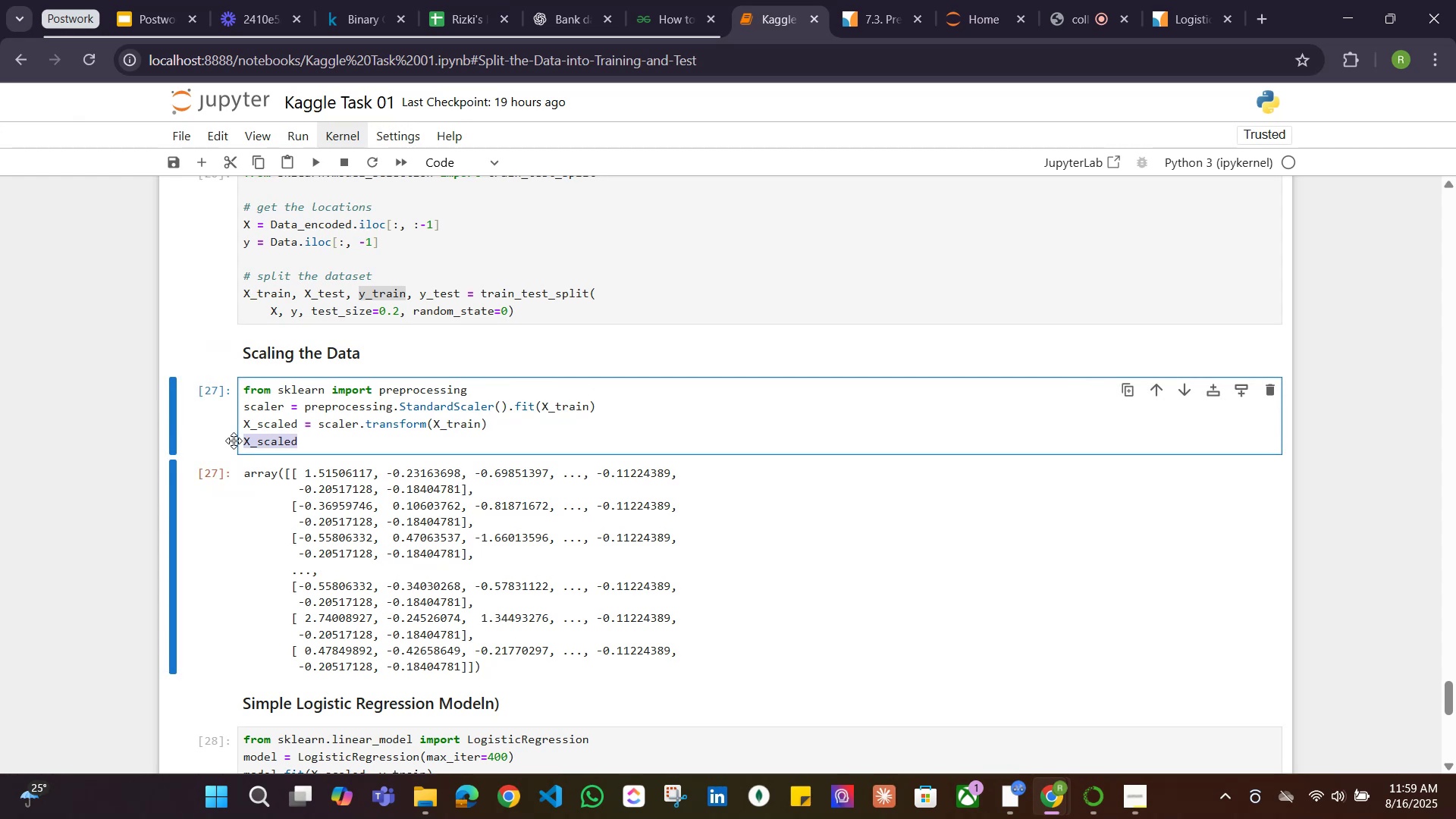 
key(Backspace)
 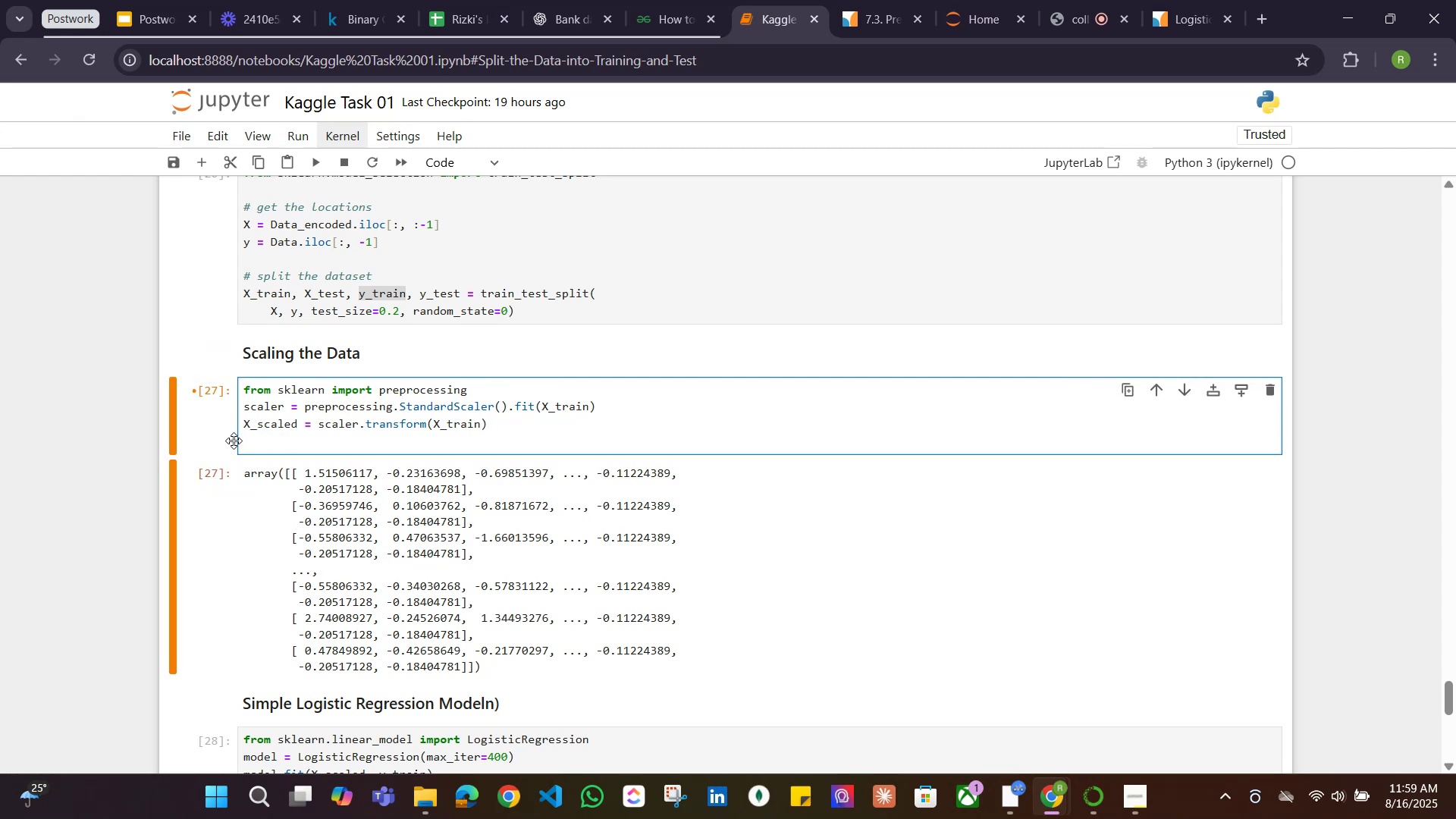 
key(Backspace)
 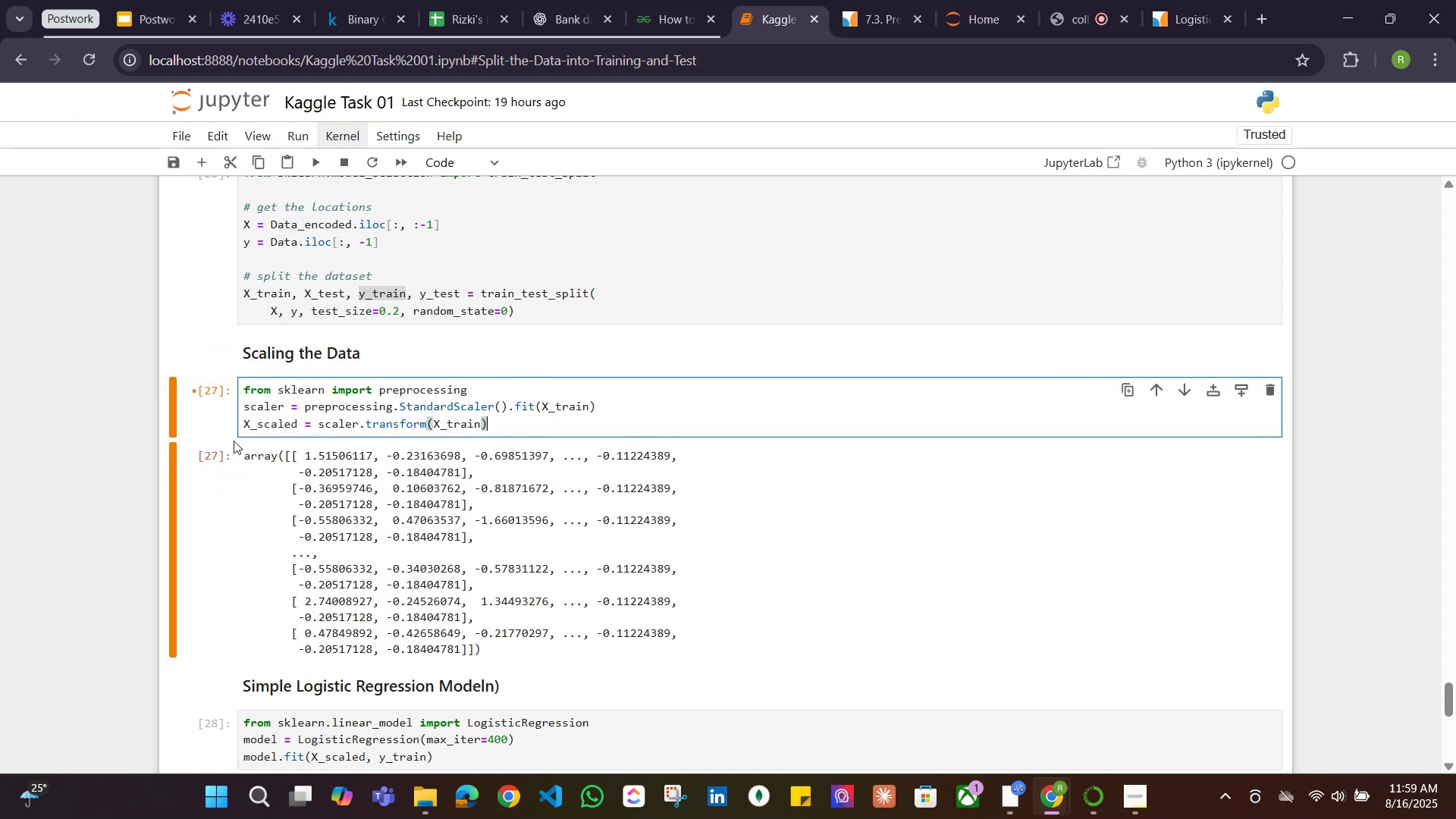 
key(Shift+ShiftRight)
 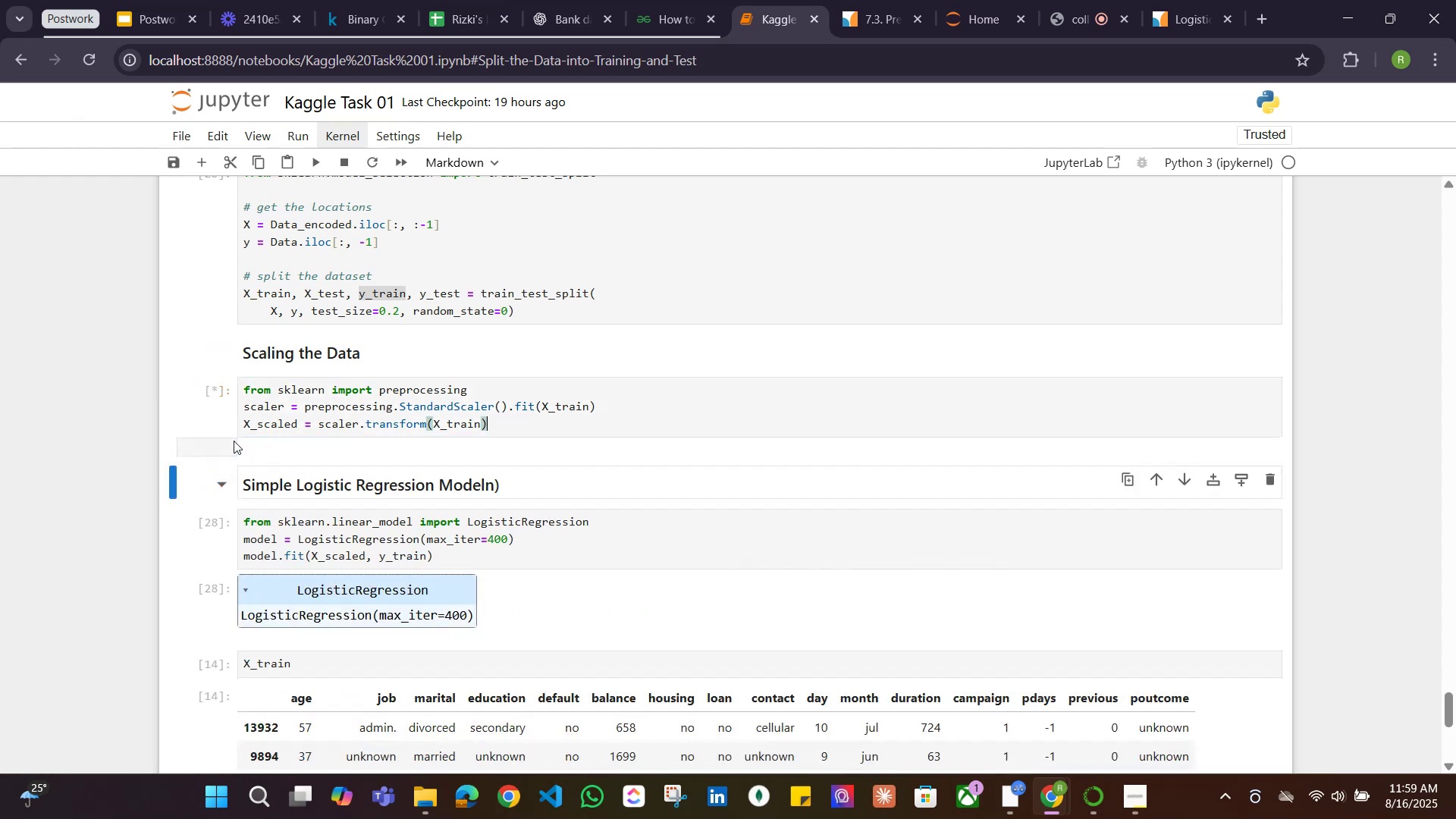 
key(Shift+Enter)
 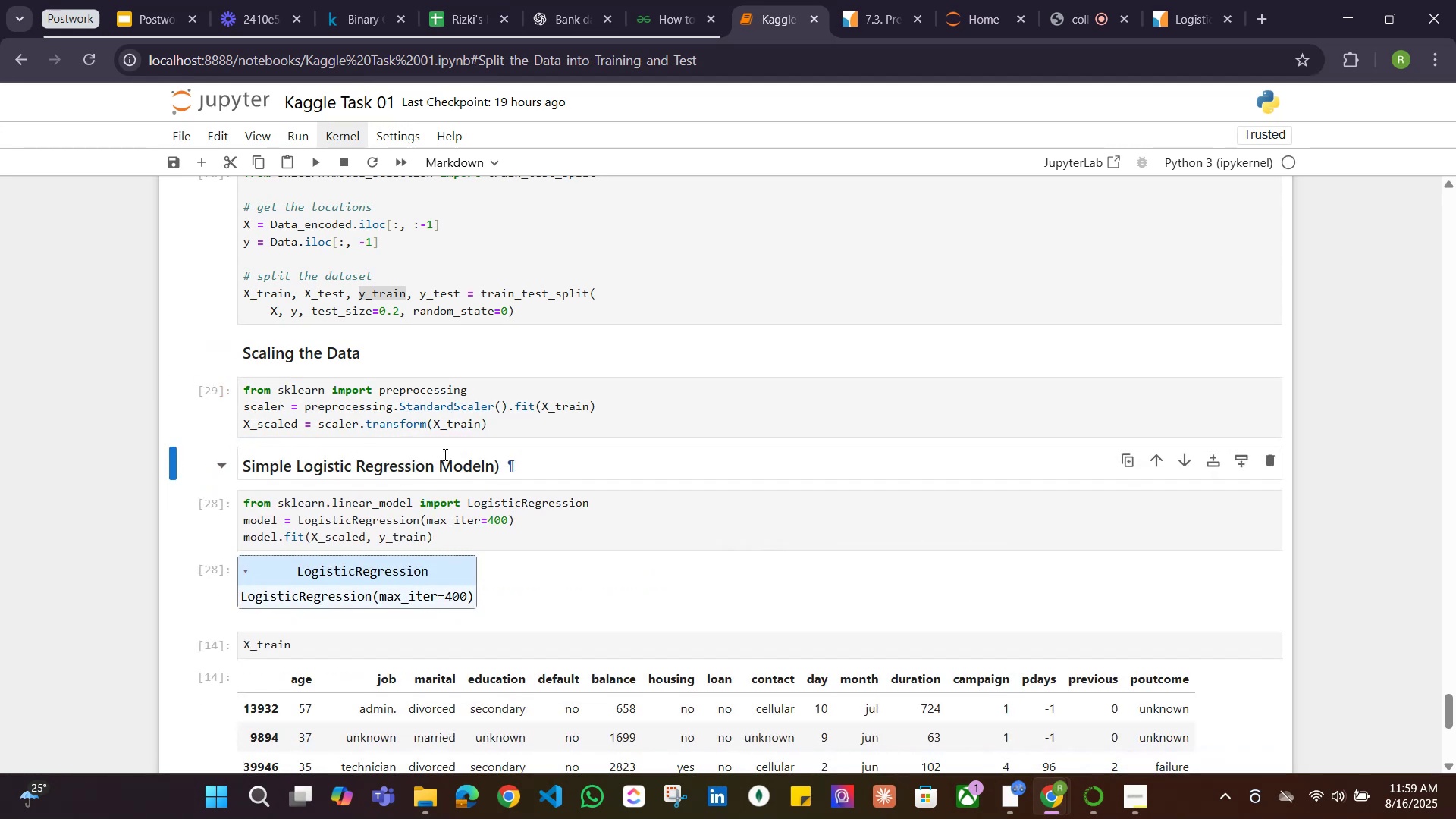 
scroll: coordinate [540, 454], scroll_direction: up, amount: 1.0
 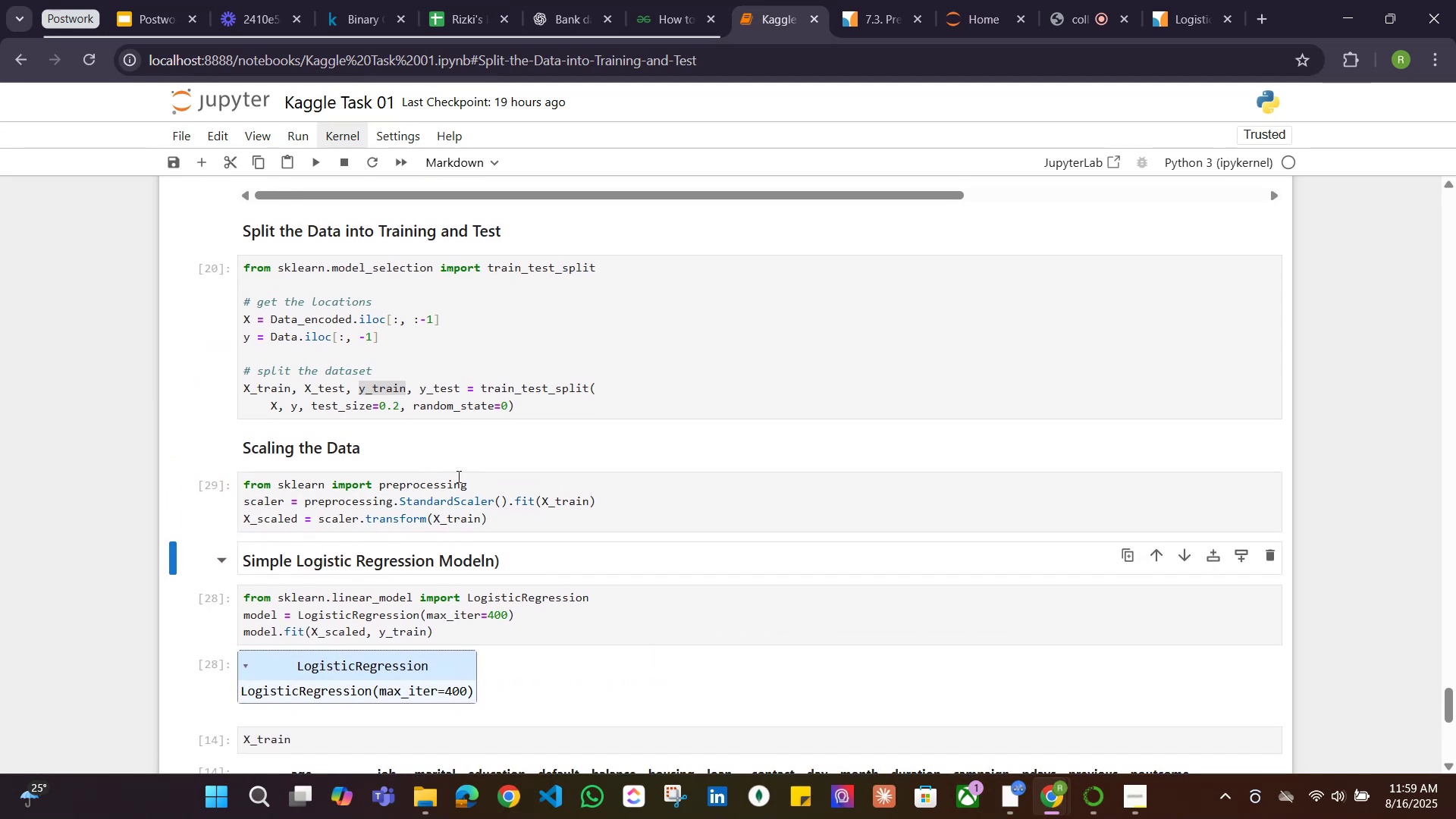 
scroll: coordinate [560, 507], scroll_direction: down, amount: 3.0
 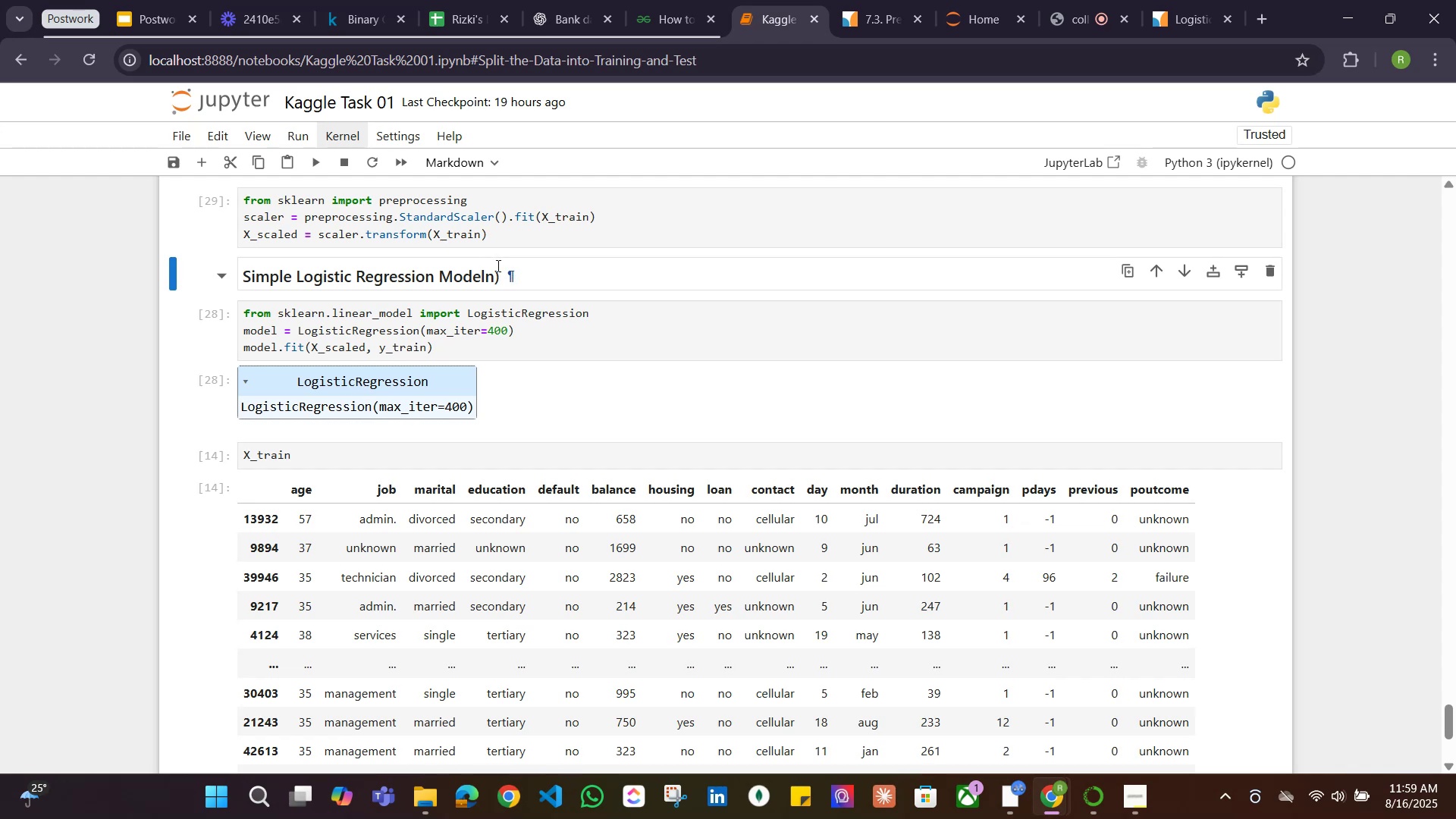 
double_click([490, 277])
 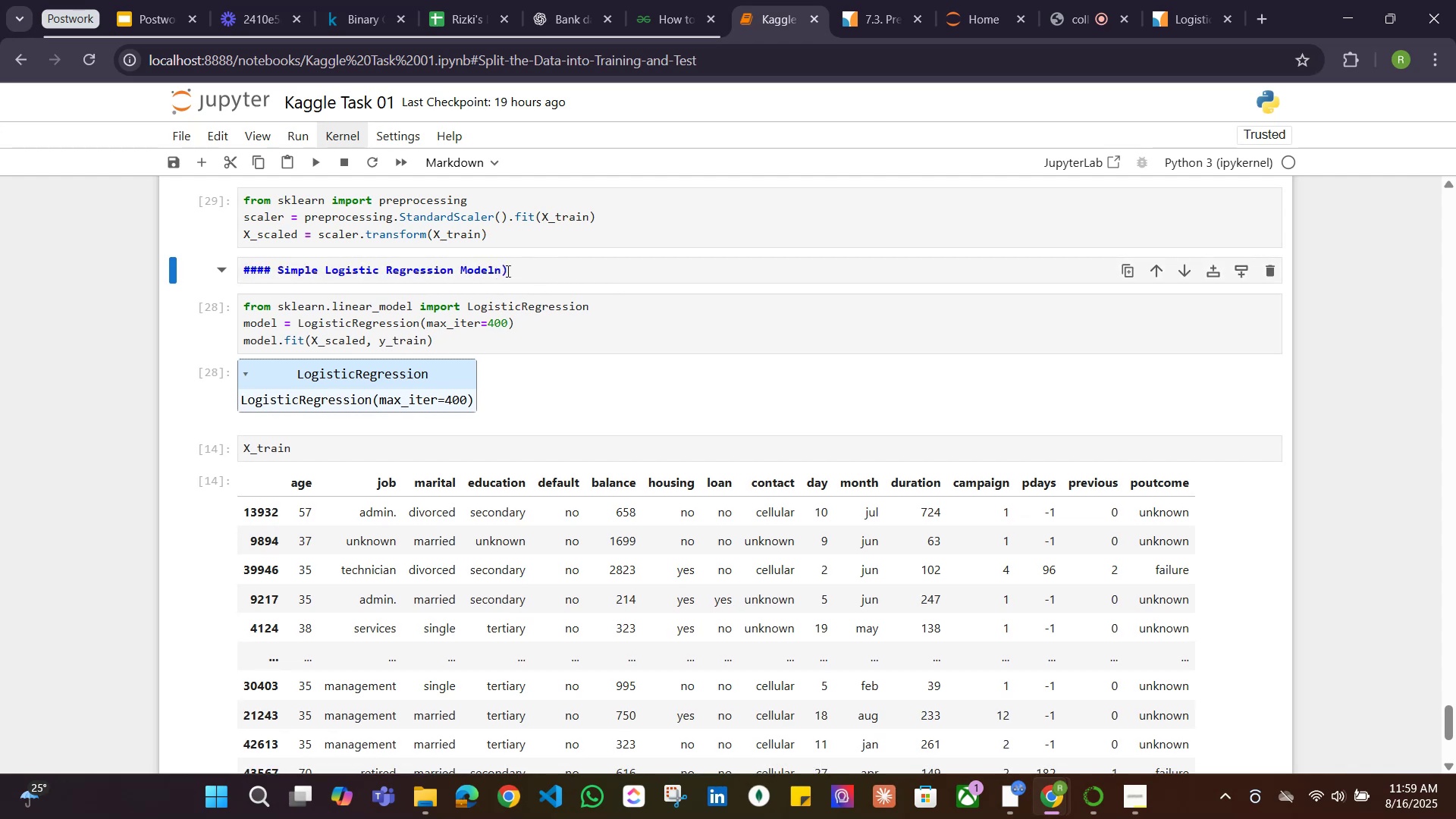 
left_click([519, 271])
 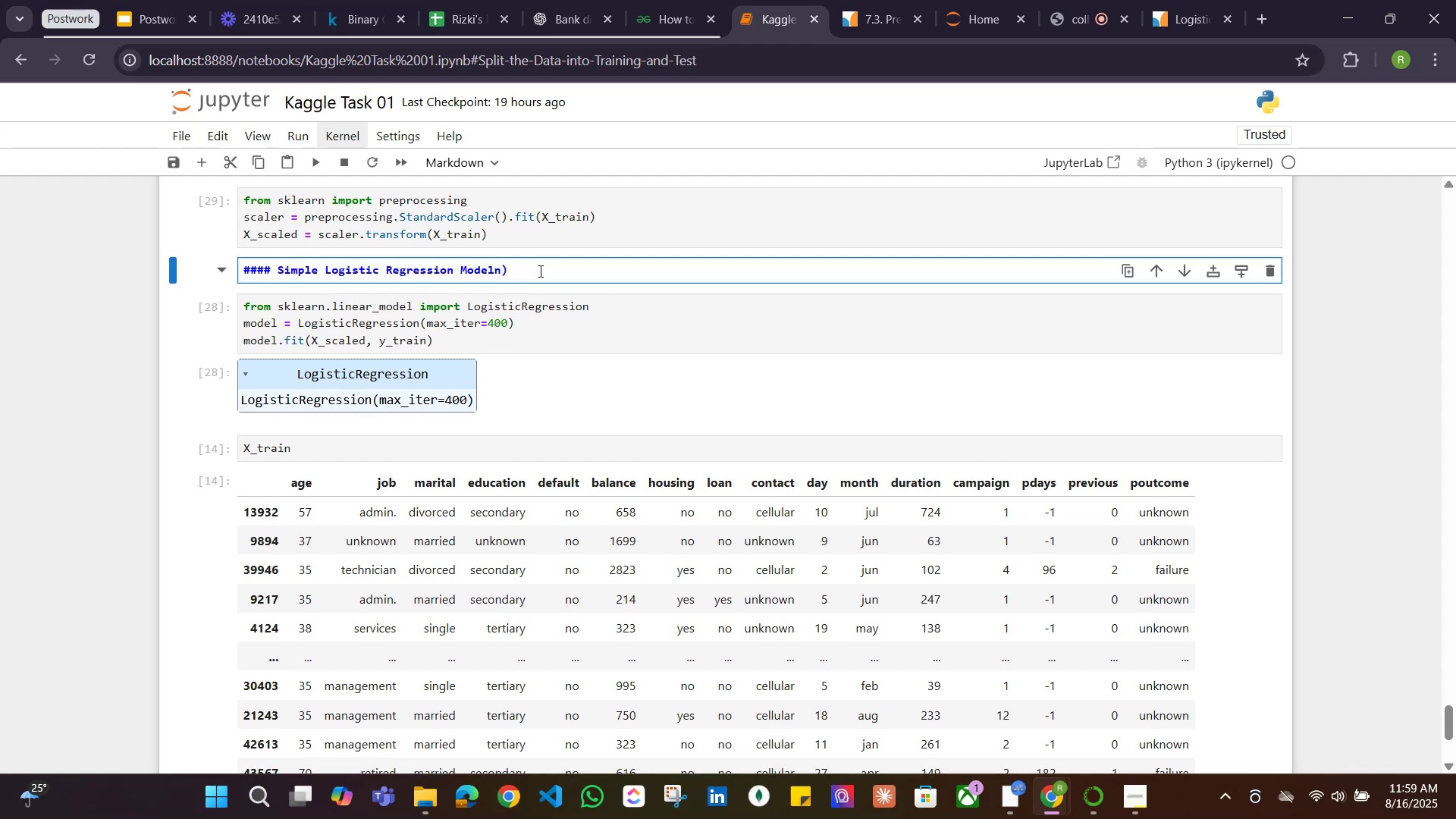 
key(Backspace)
 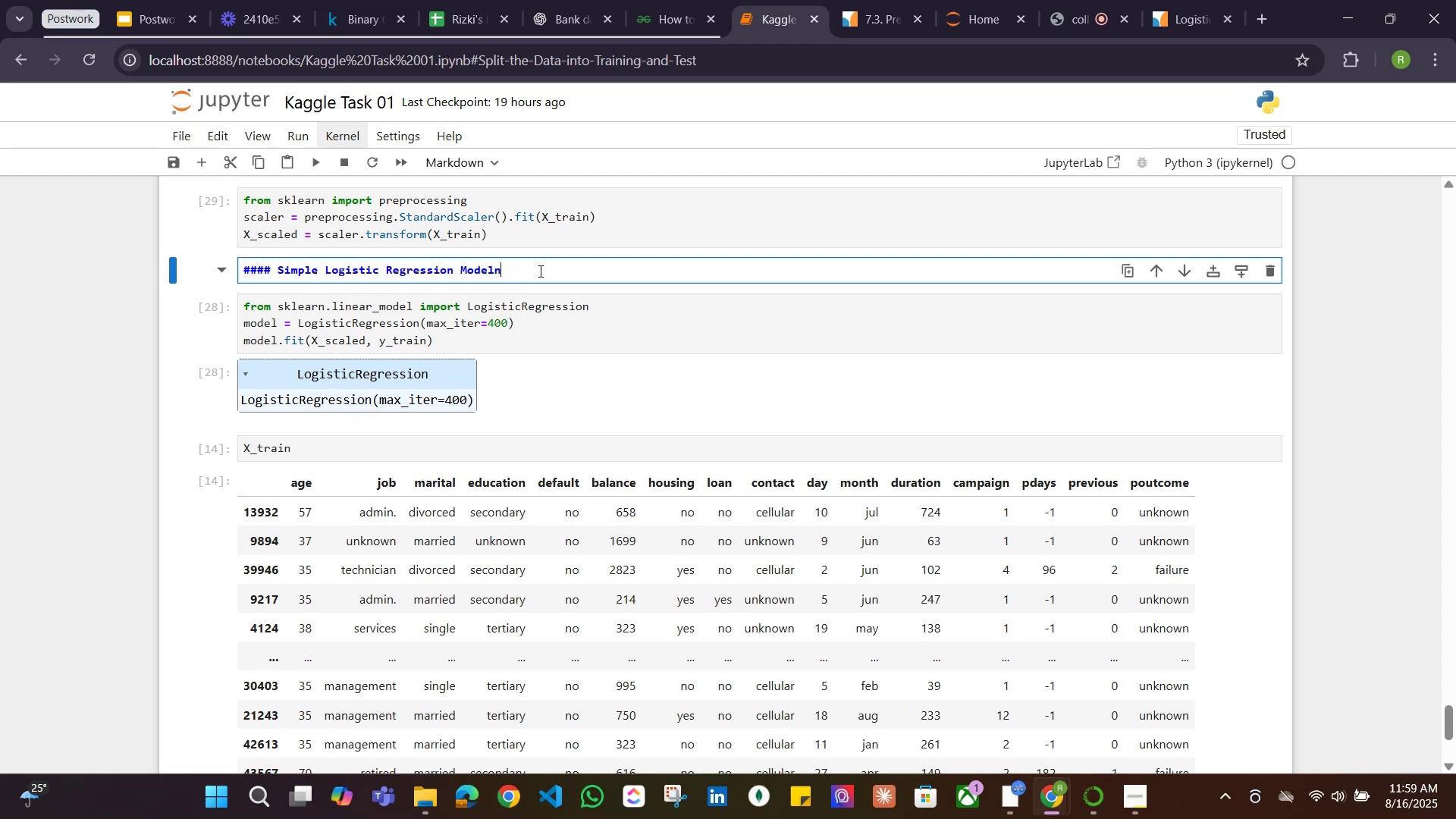 
key(Backspace)
 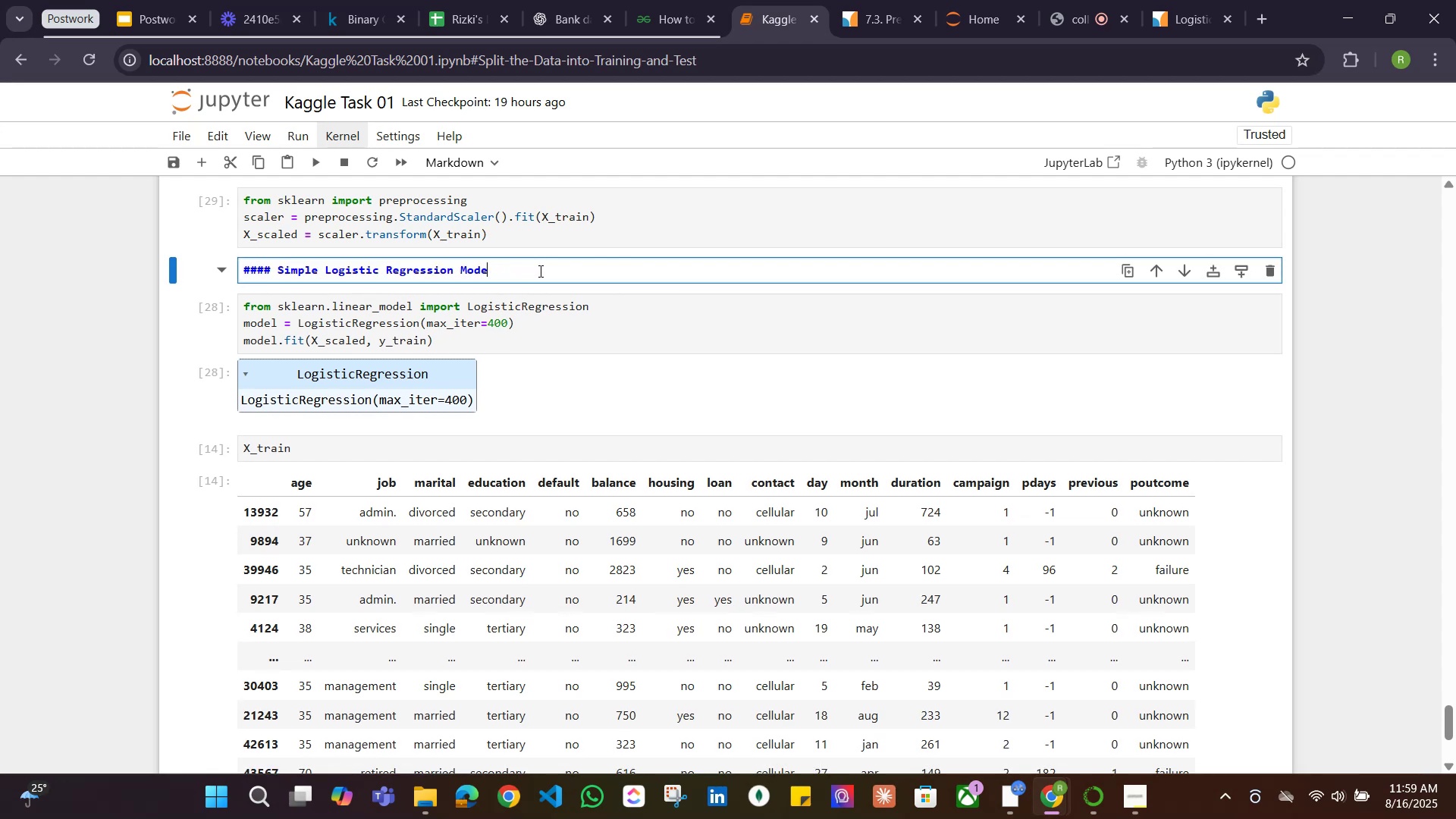 
key(Backspace)
 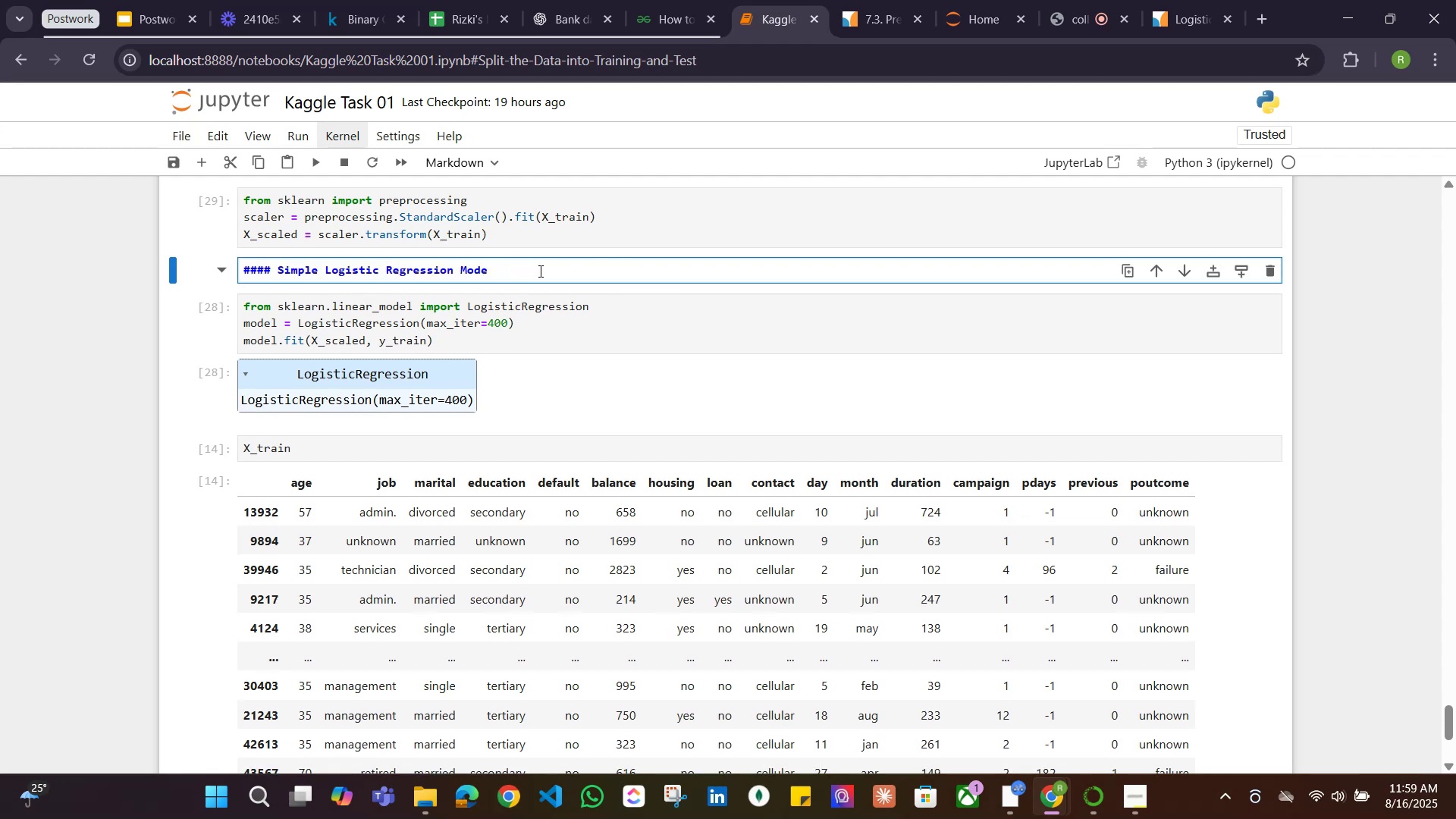 
key(L)
 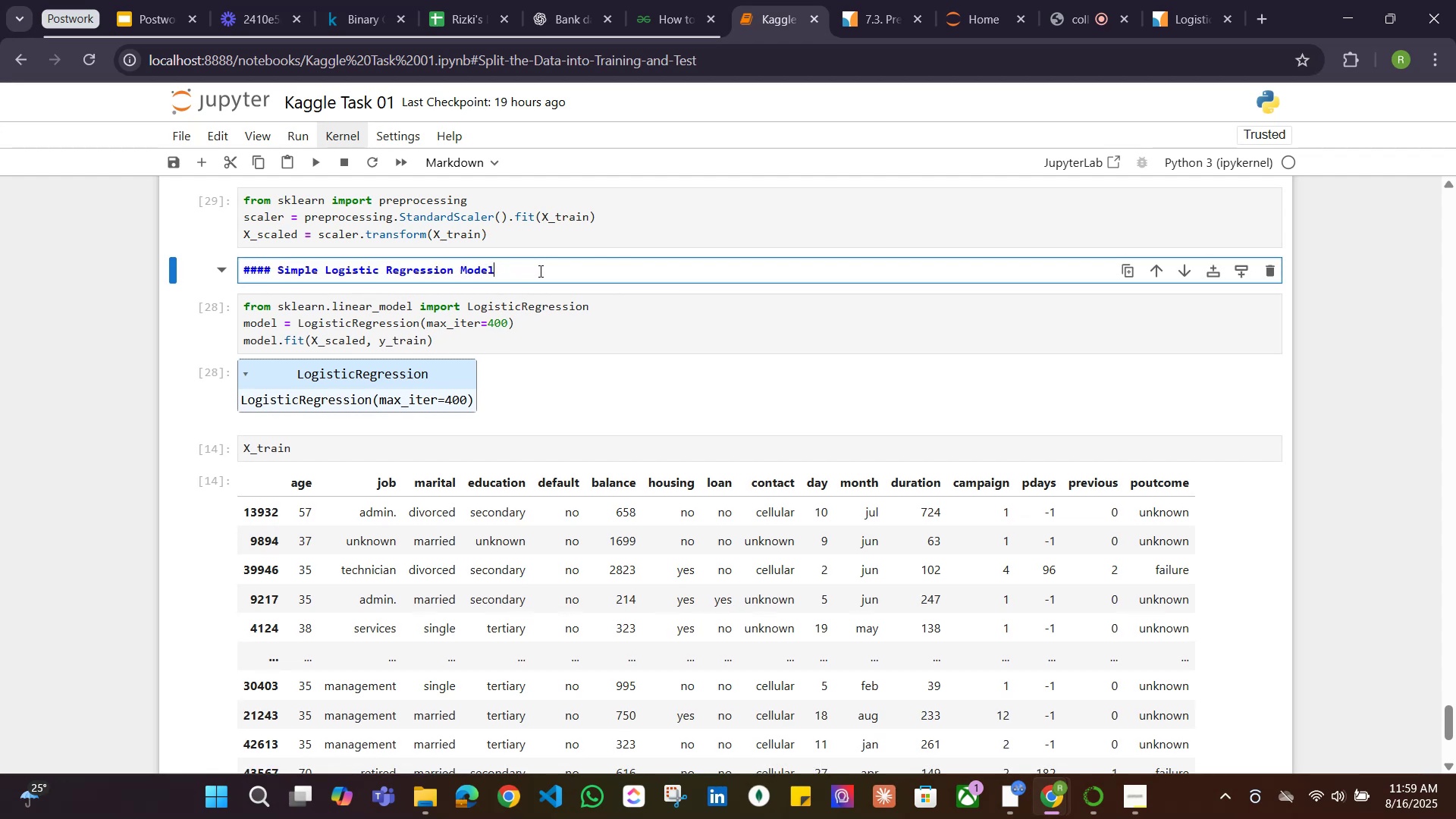 
key(Shift+ShiftRight)
 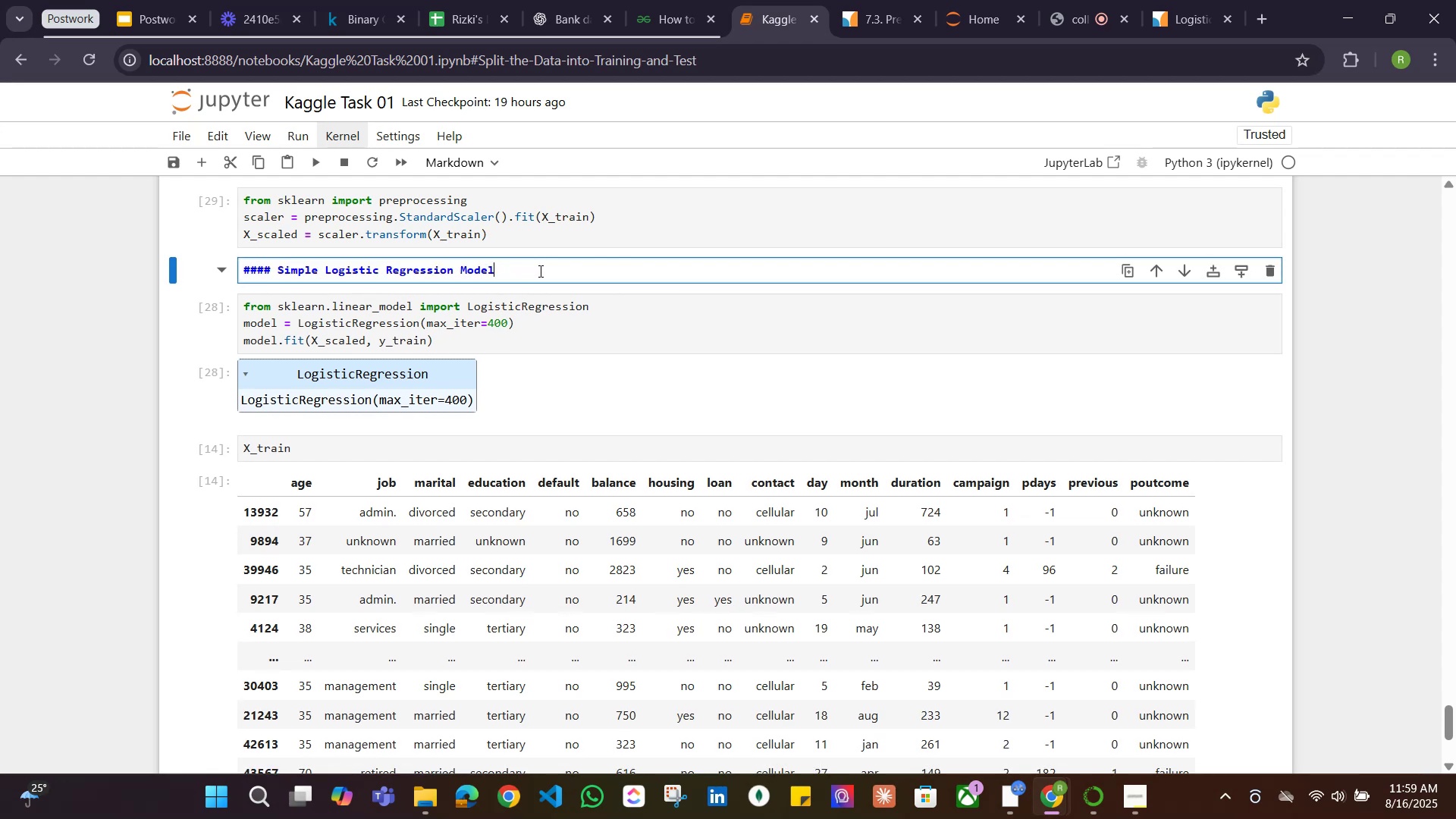 
key(Shift+Enter)
 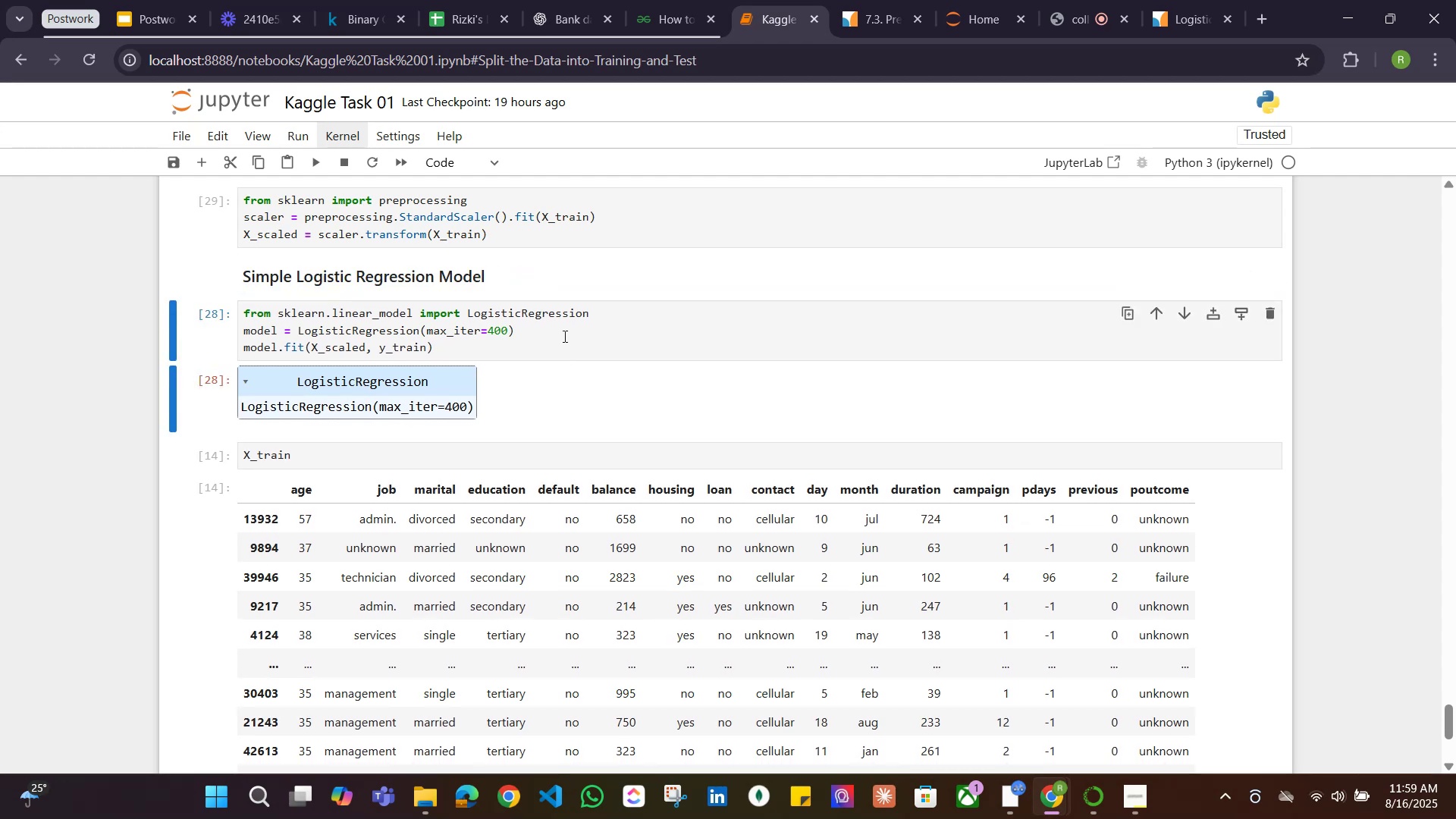 
left_click([563, 336])
 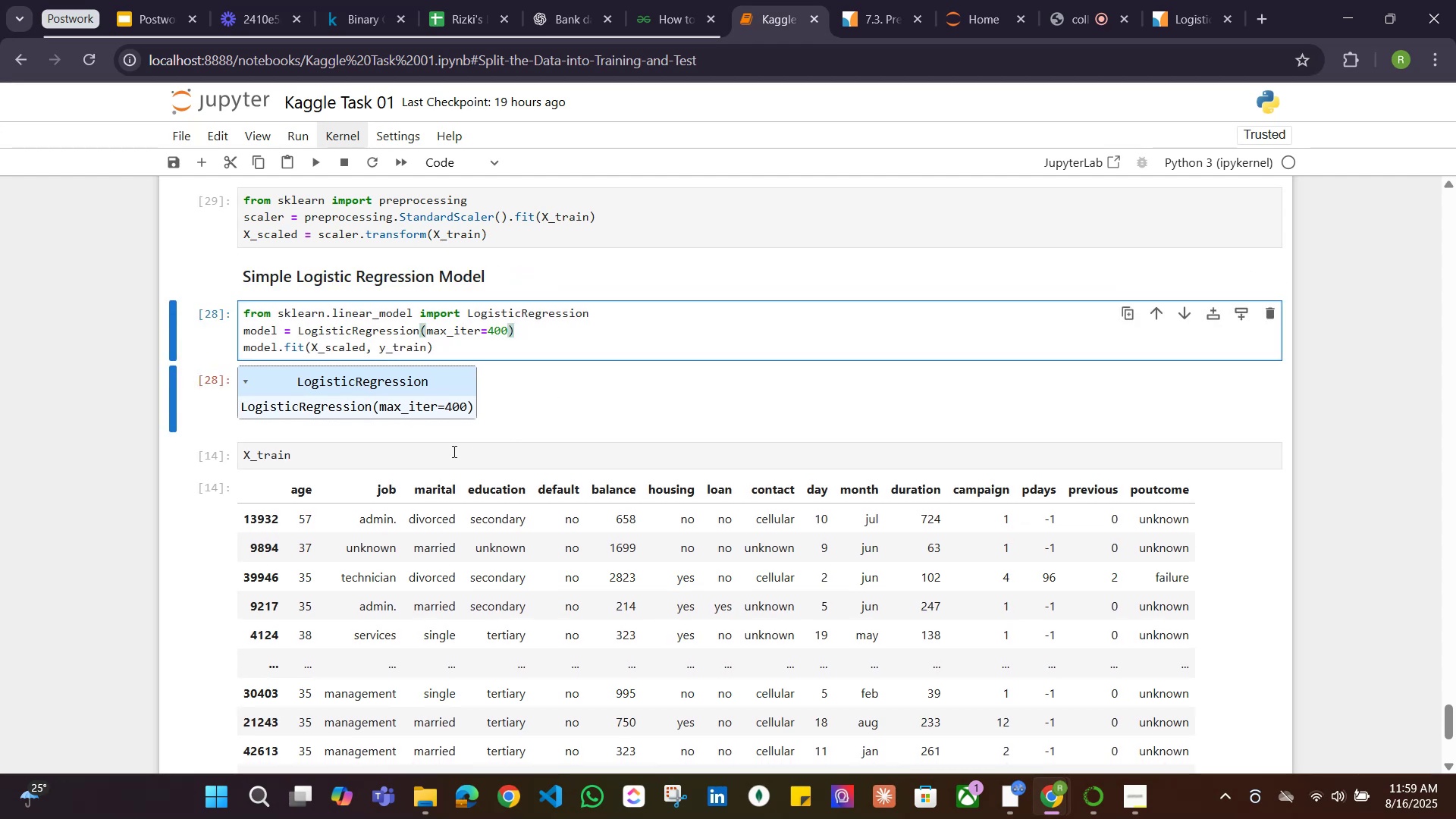 
left_click([453, 457])
 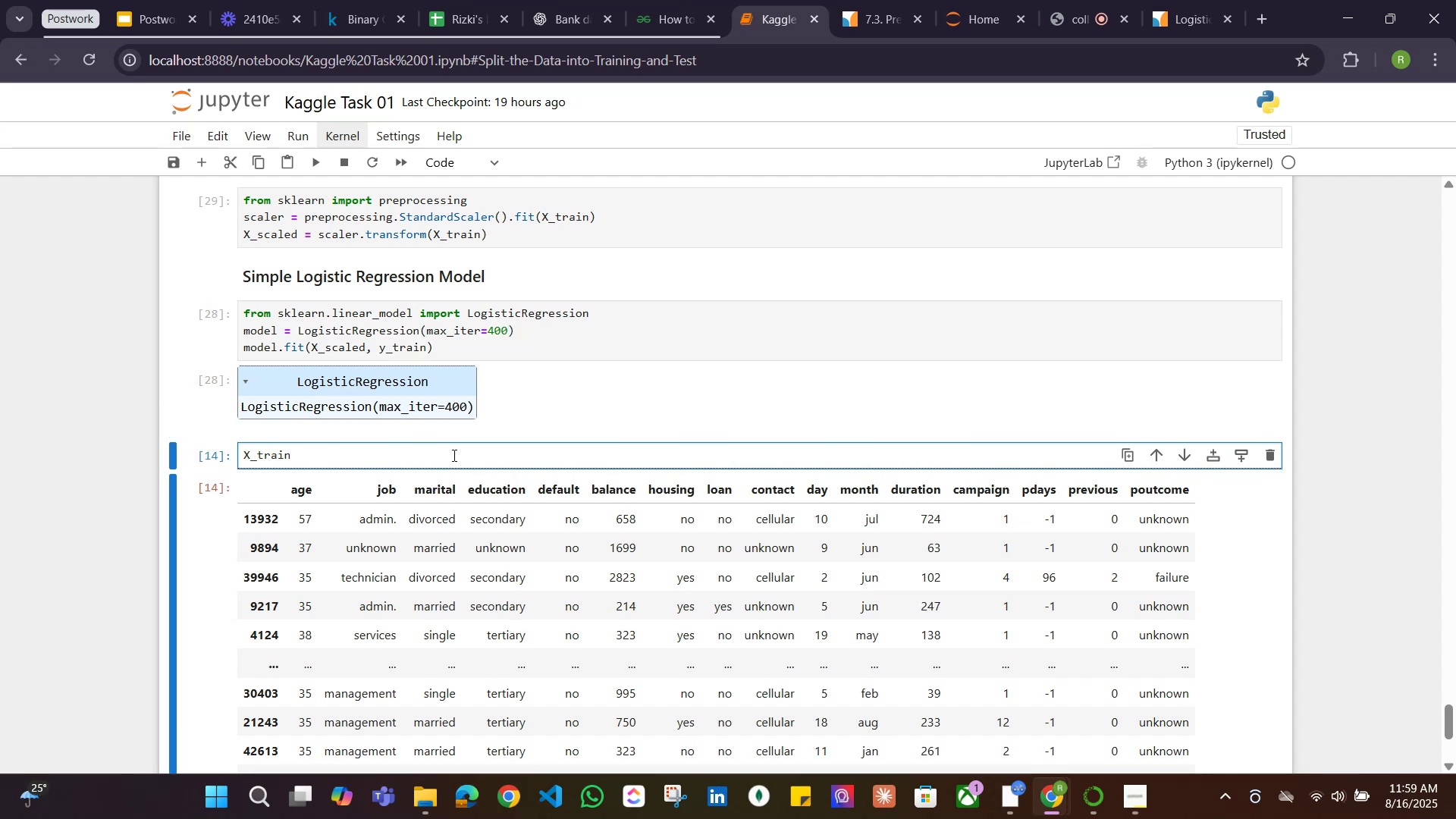 
key(Shift+ShiftRight)
 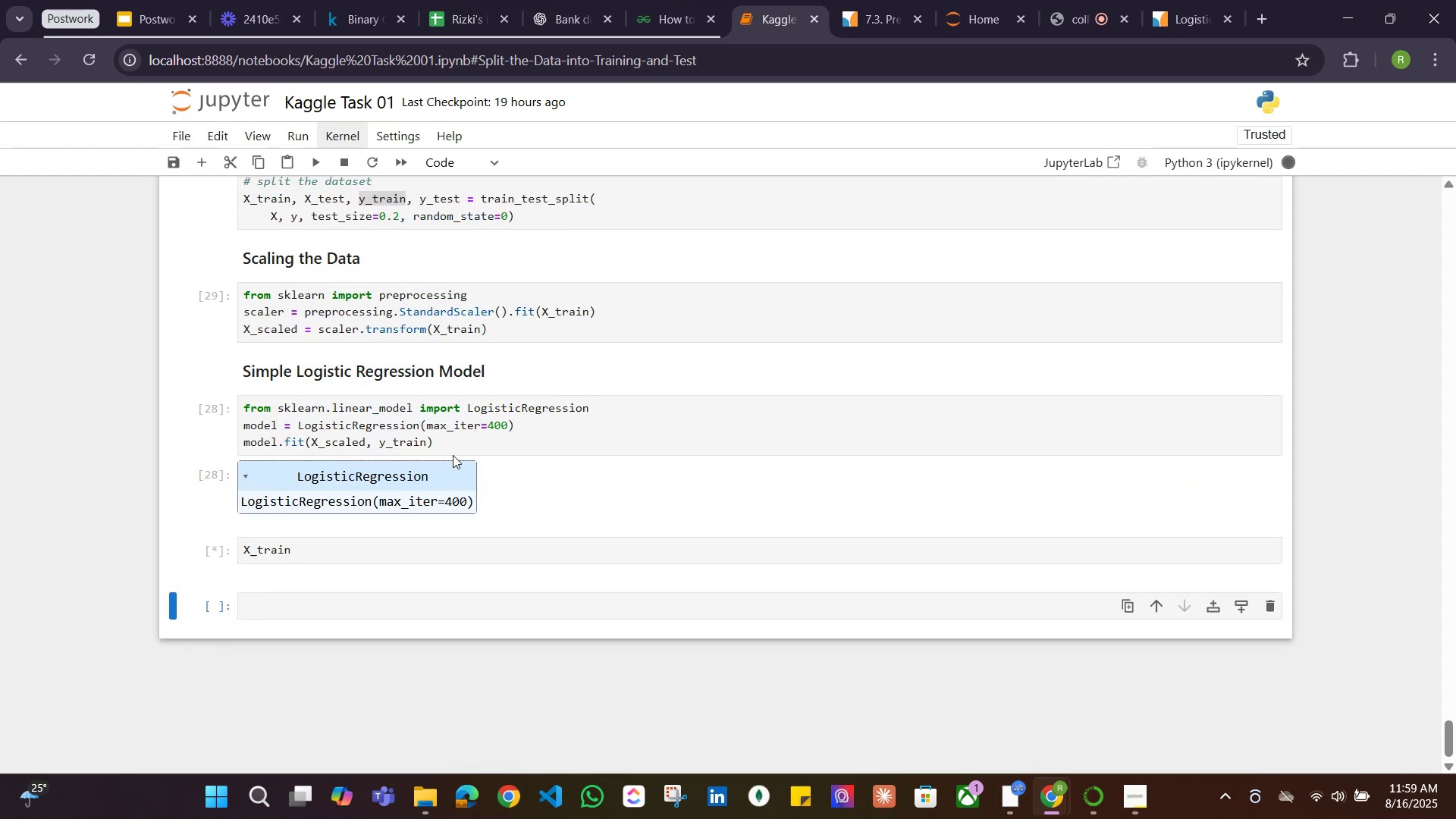 
key(Shift+Enter)
 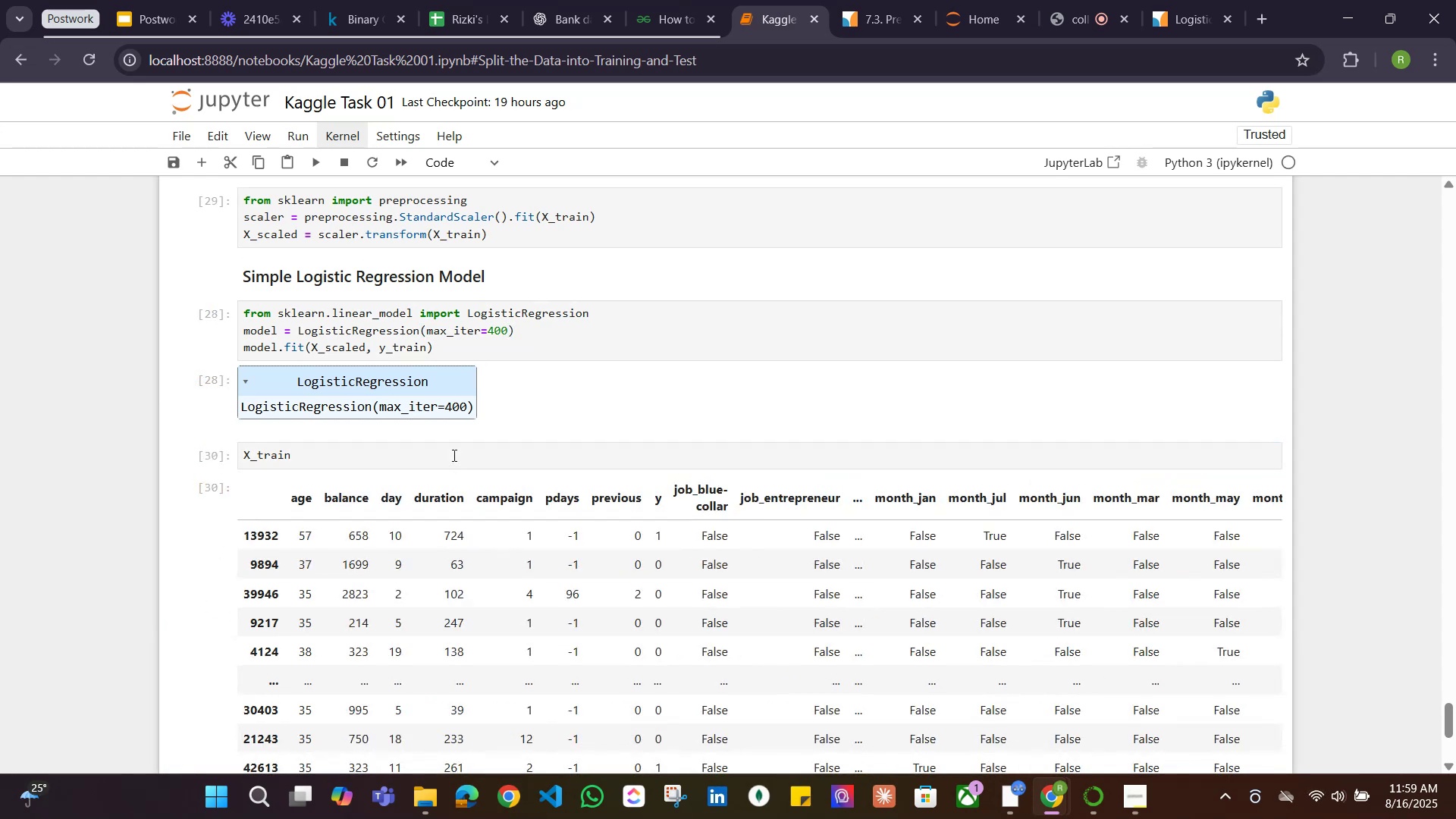 
scroll: coordinate [437, 445], scroll_direction: up, amount: 1.0
 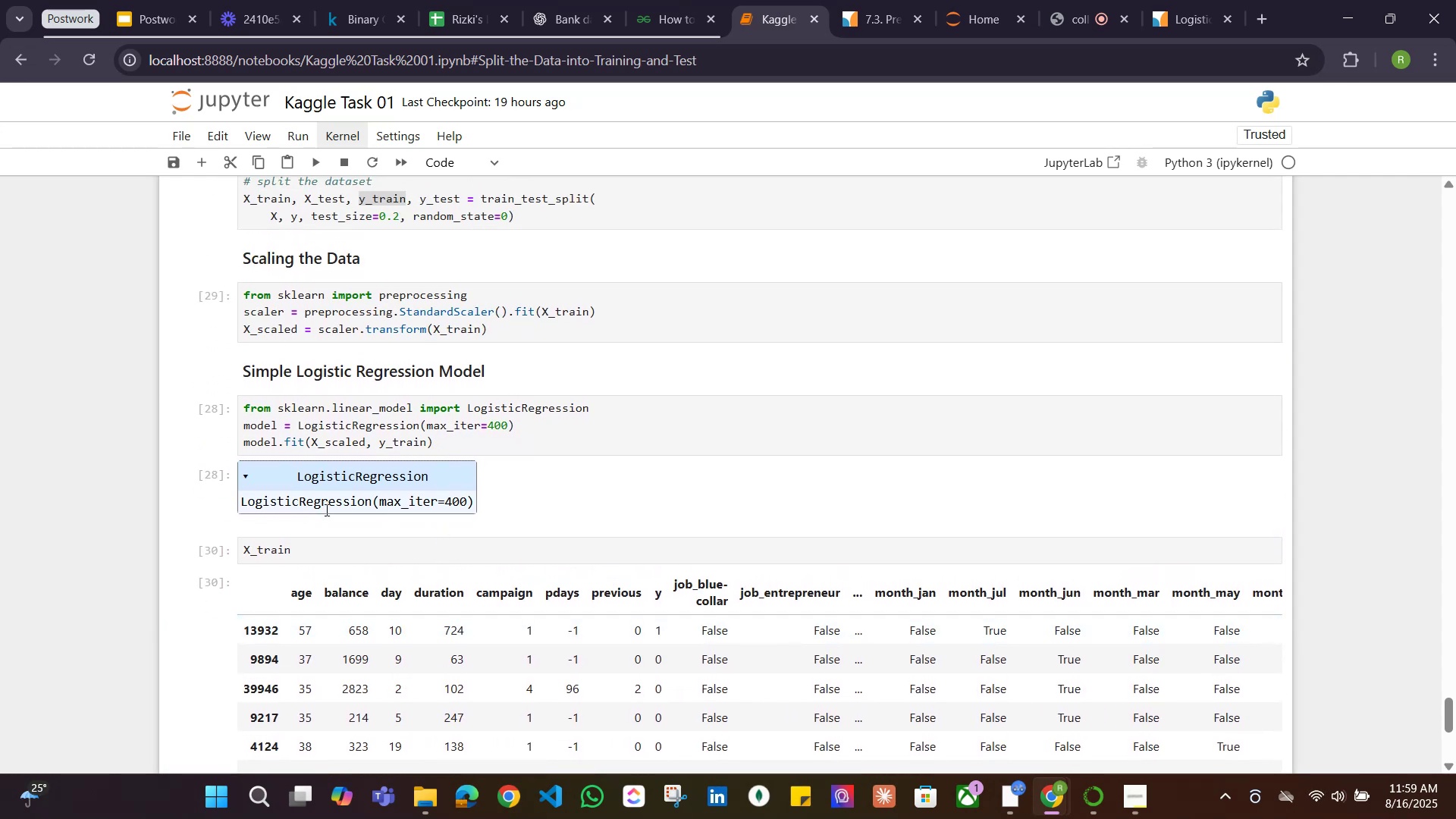 
scroll: coordinate [313, 501], scroll_direction: down, amount: 1.0
 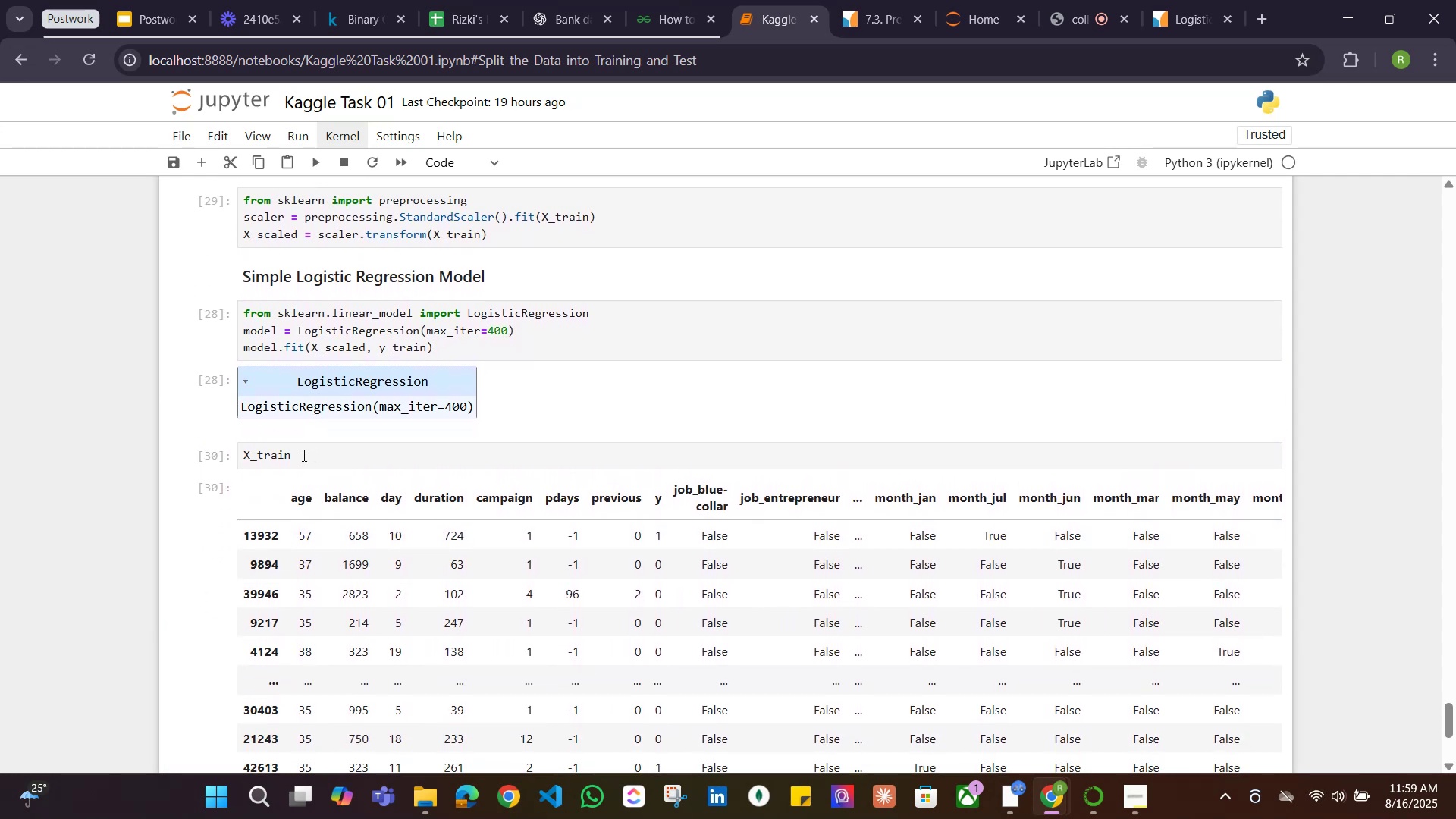 
scroll: coordinate [497, 444], scroll_direction: up, amount: 3.0
 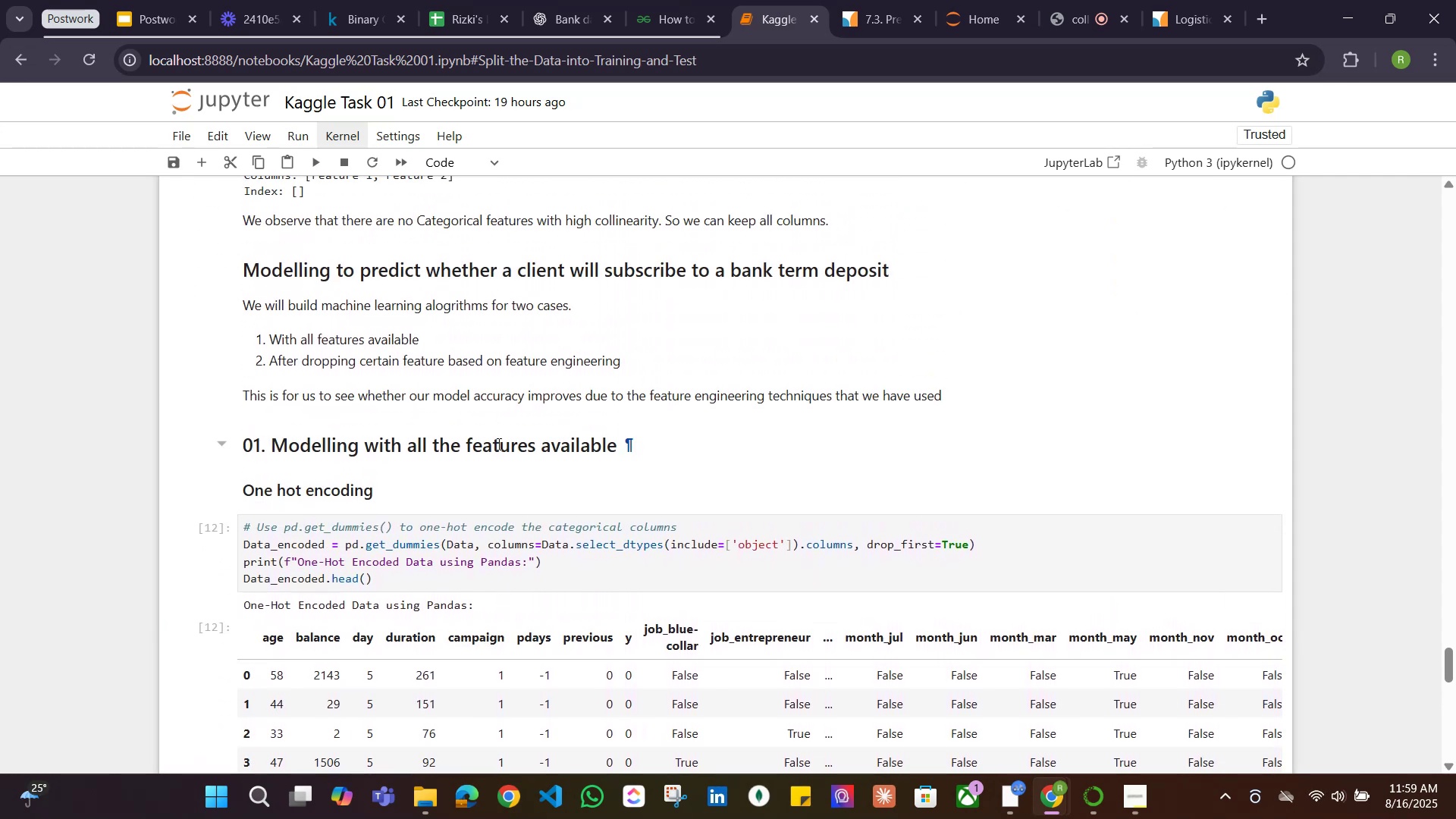 
scroll: coordinate [497, 444], scroll_direction: down, amount: 3.0
 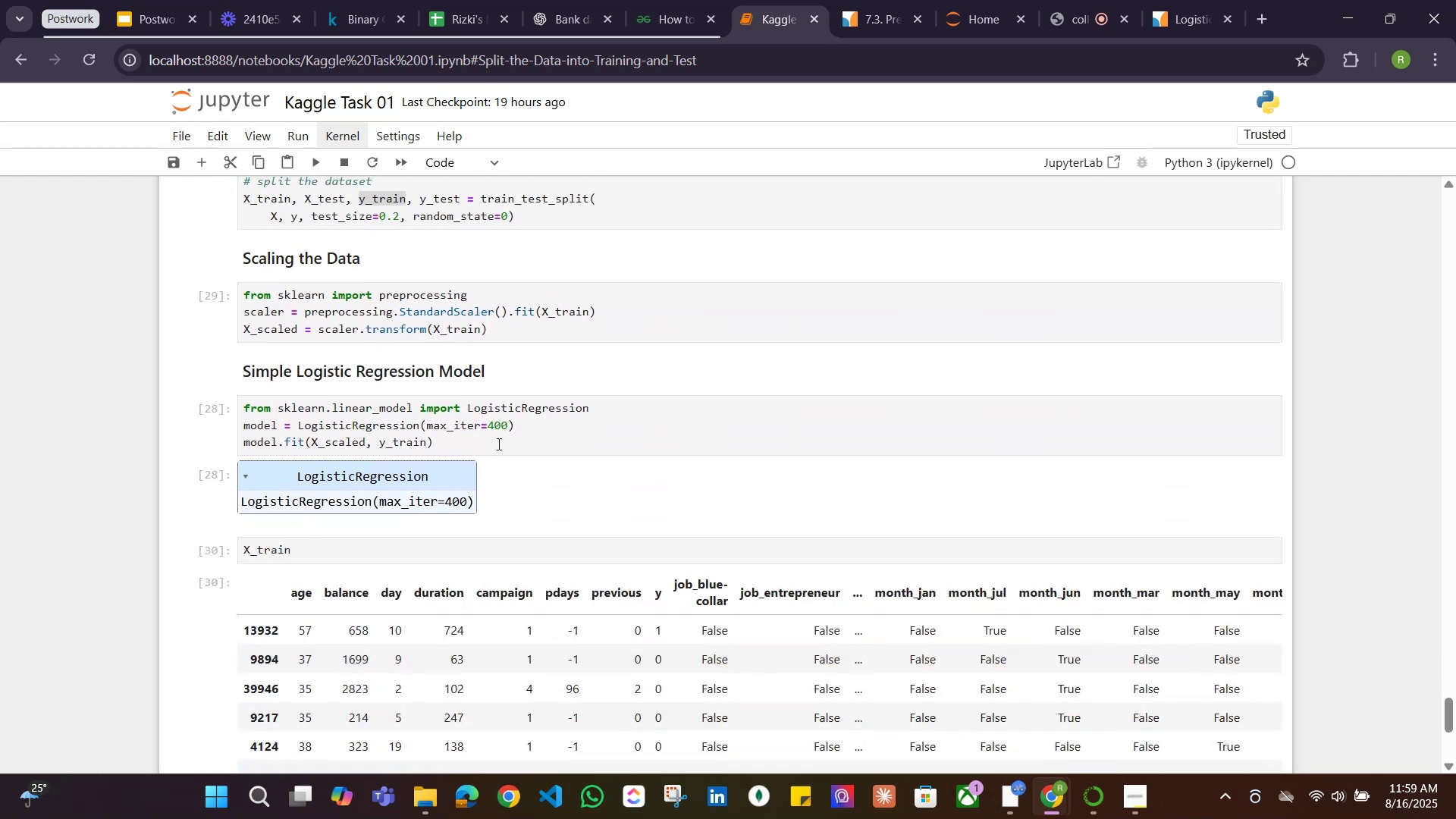 
scroll: coordinate [497, 444], scroll_direction: up, amount: 1.0
 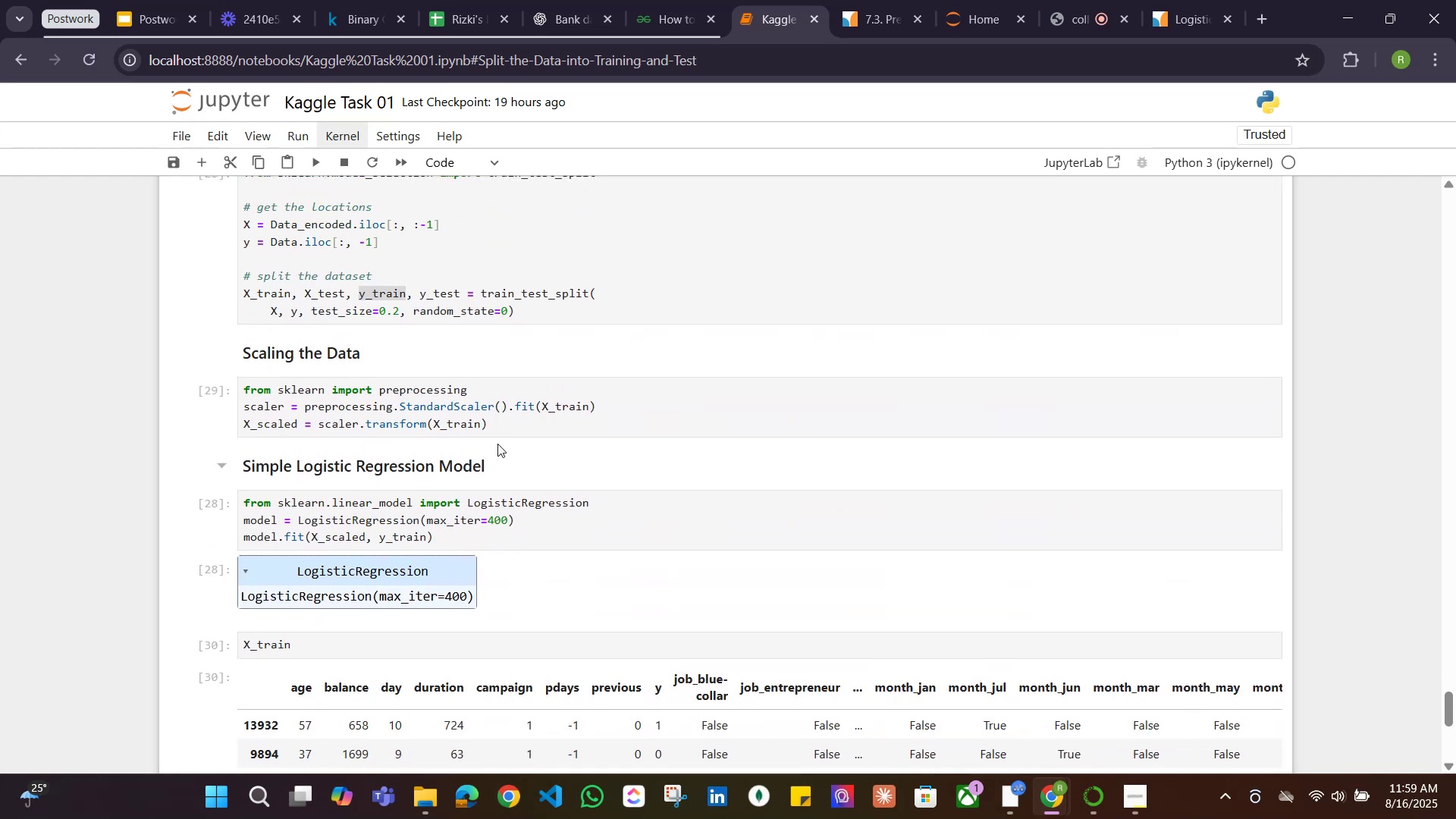 
scroll: coordinate [497, 444], scroll_direction: down, amount: 1.0
 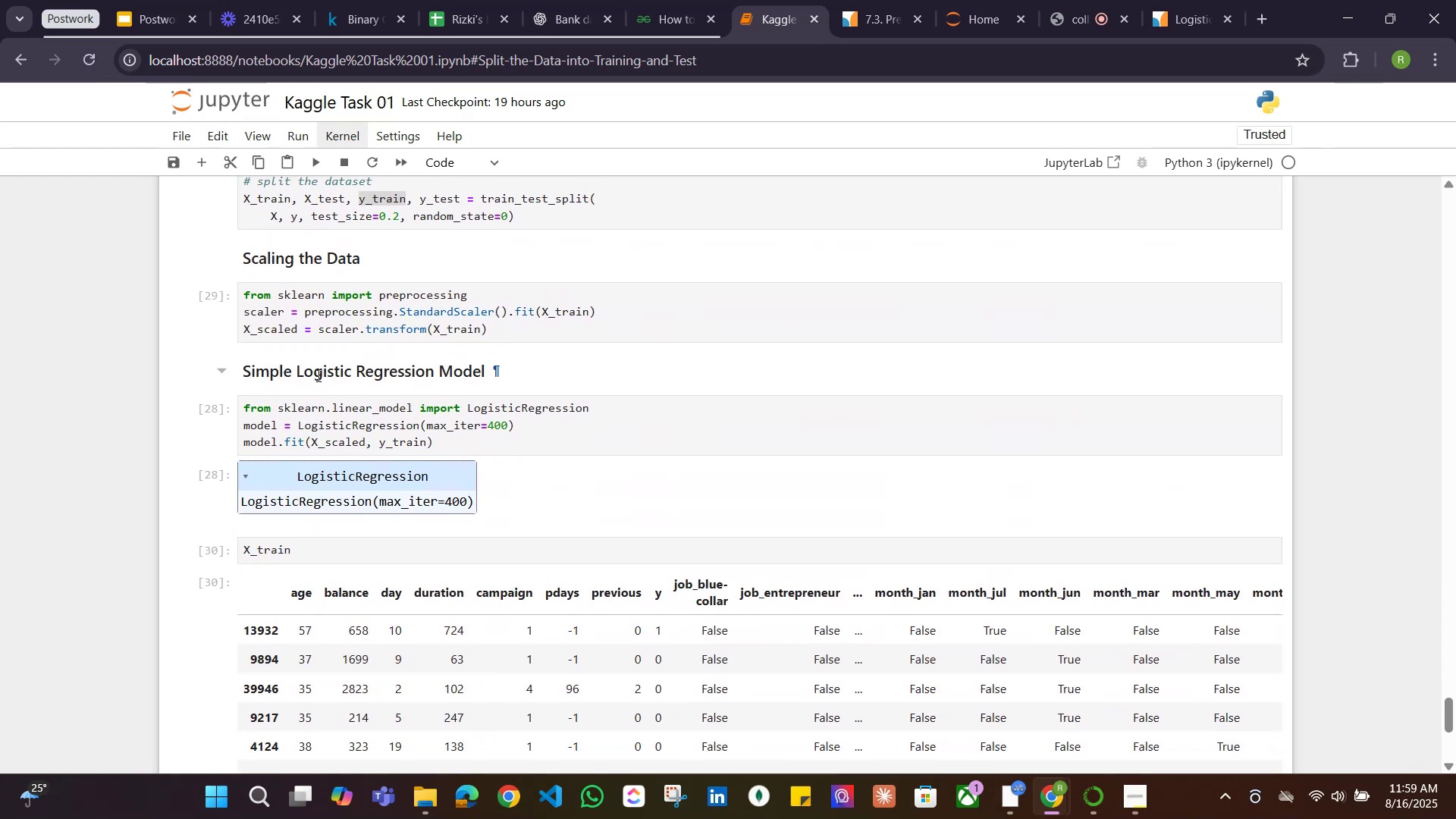 
double_click([302, 375])
 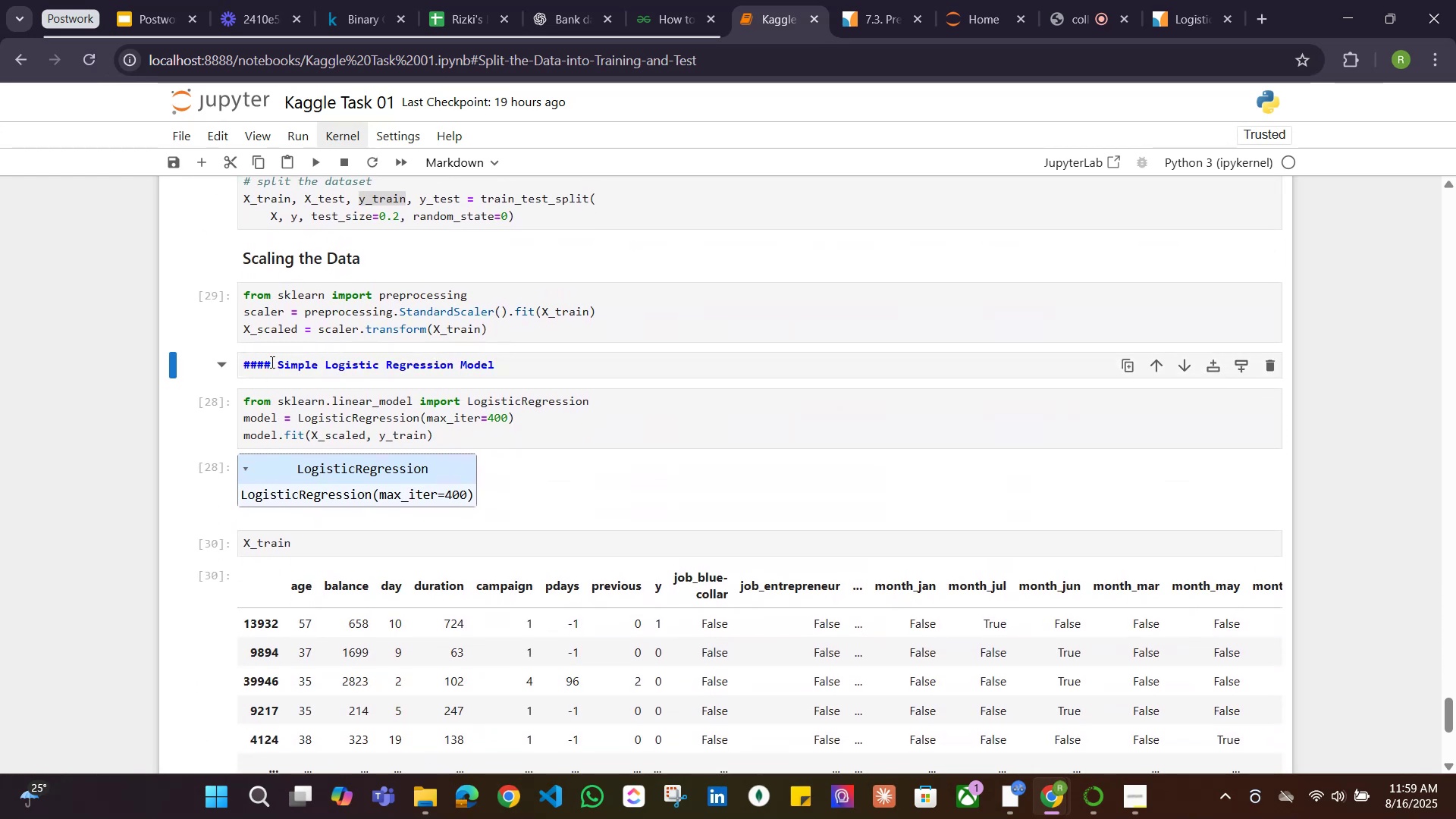 
left_click([271, 362])
 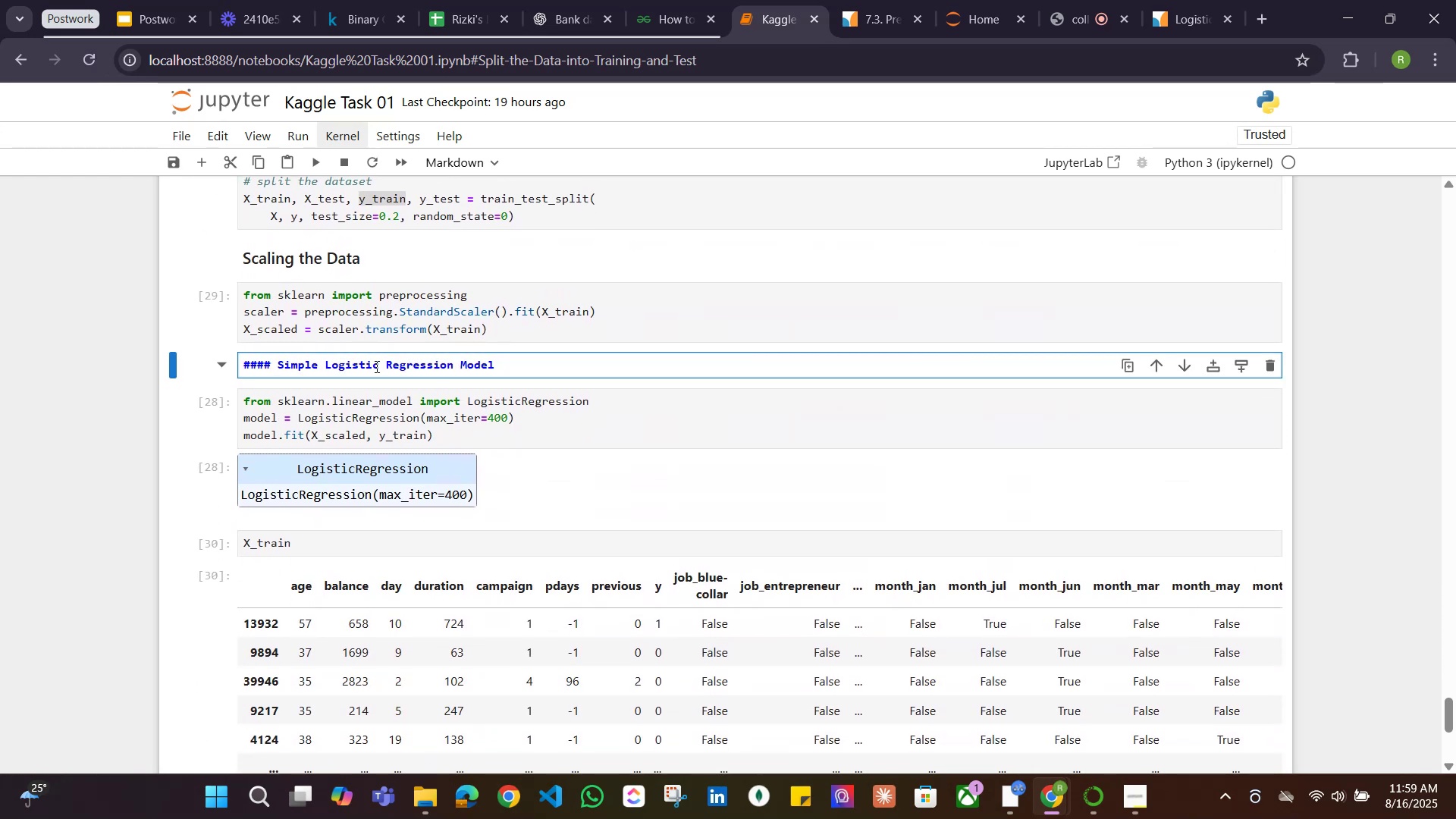 
scroll: coordinate [375, 366], scroll_direction: up, amount: 8.0
 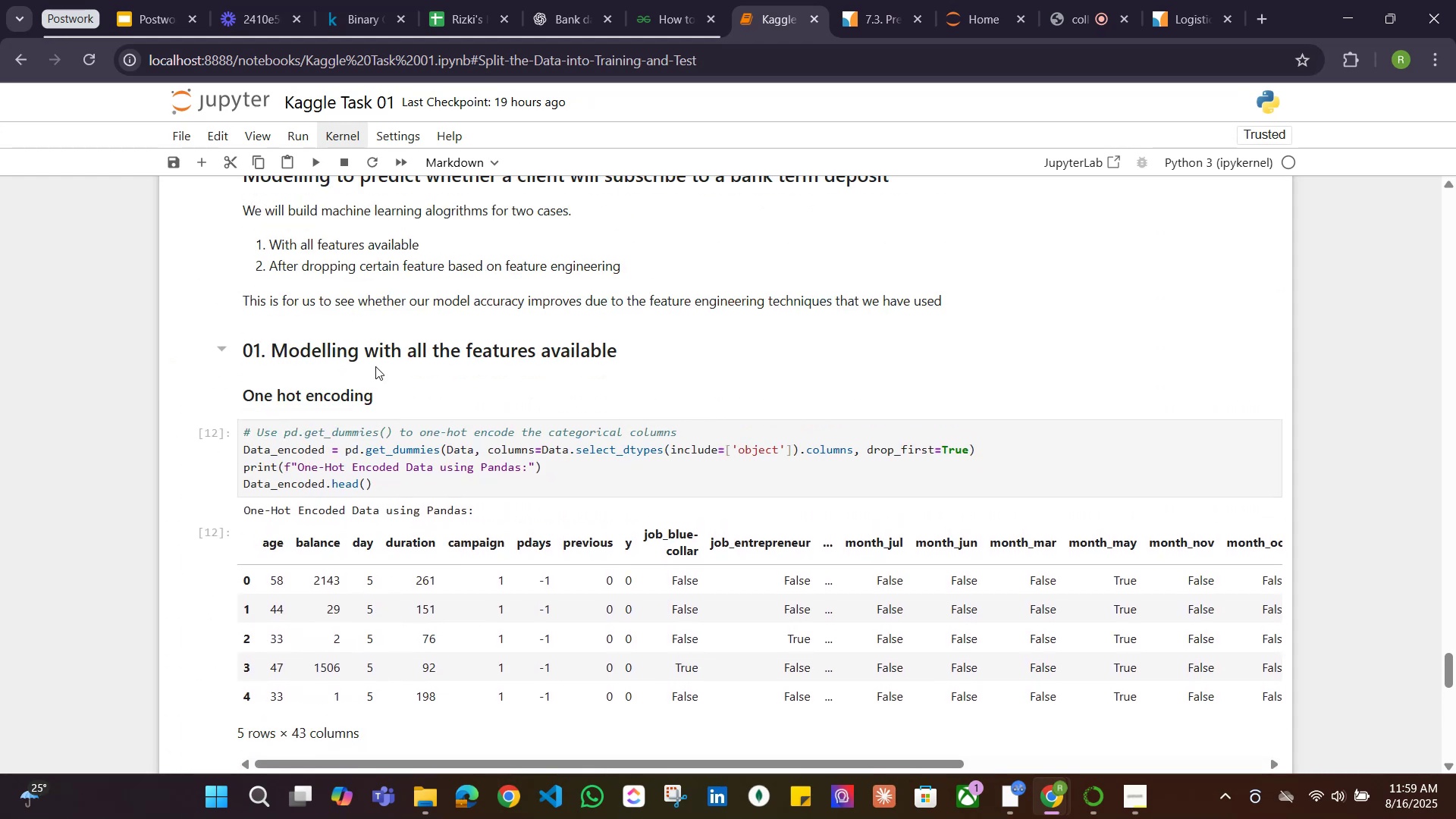 
scroll: coordinate [375, 366], scroll_direction: down, amount: 3.0
 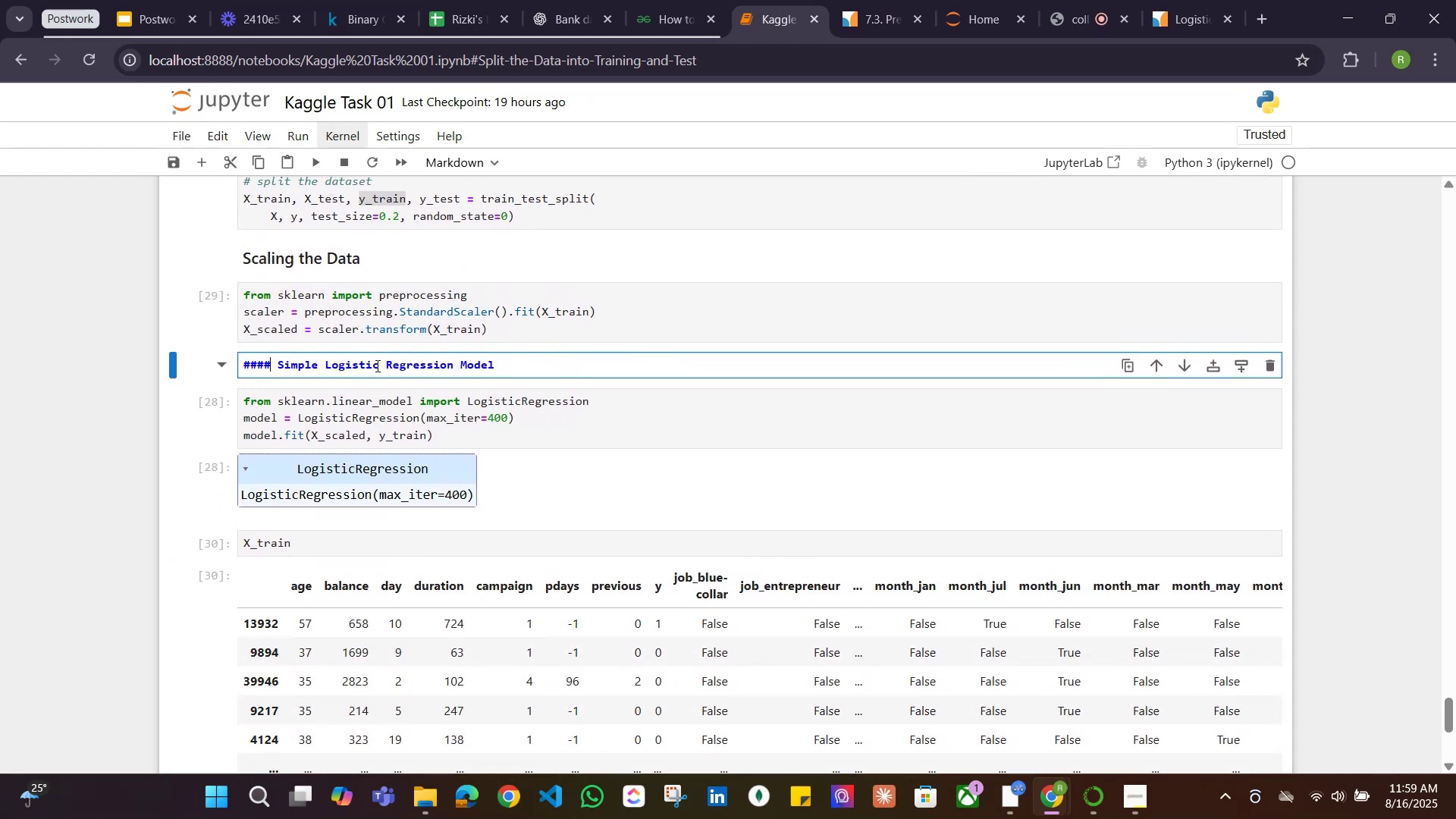 
key(ArrowRight)
 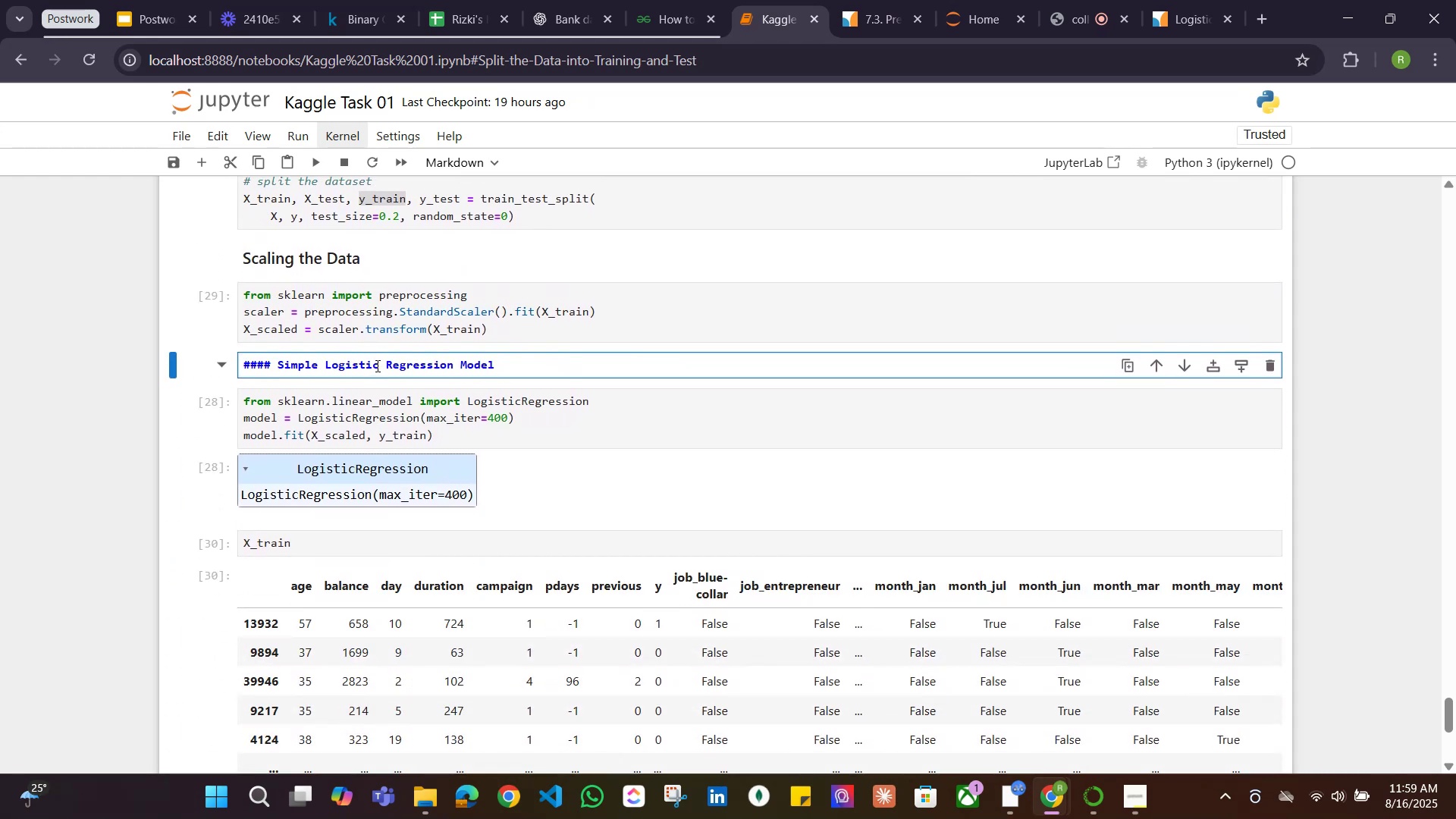 
type(01.)
 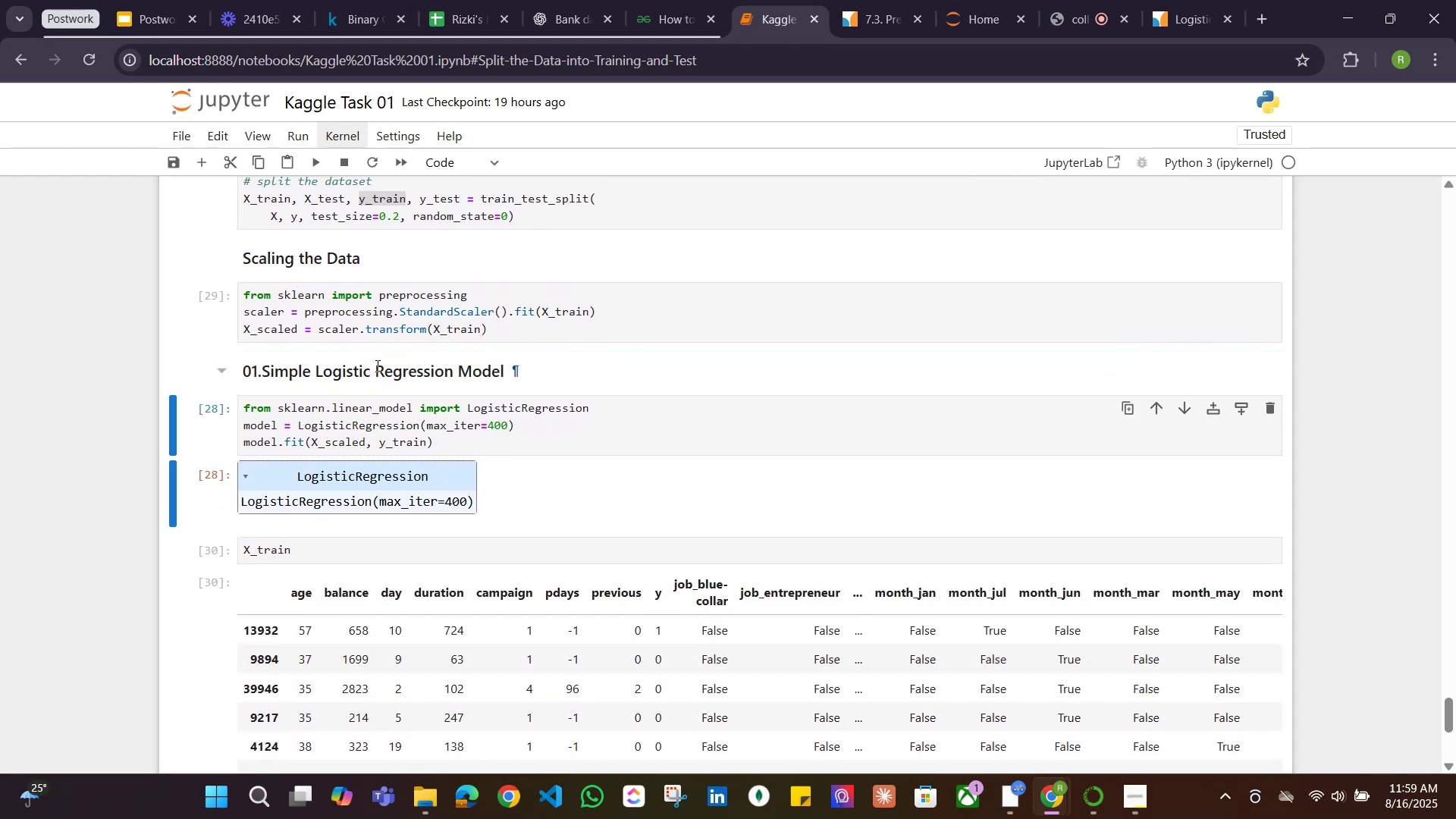 
key(Shift+Enter)
 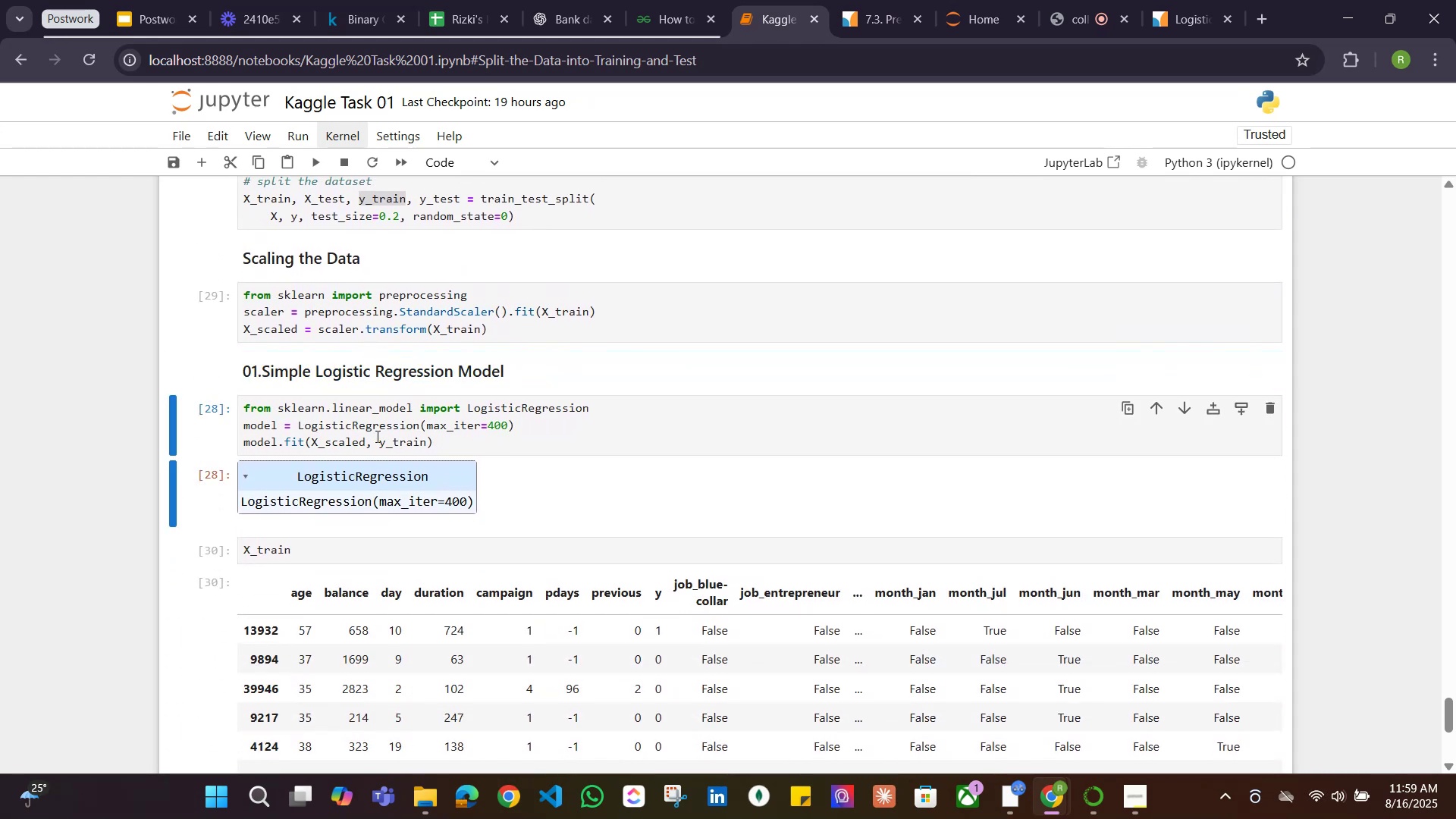 
scroll: coordinate [438, 579], scroll_direction: down, amount: 1.0
 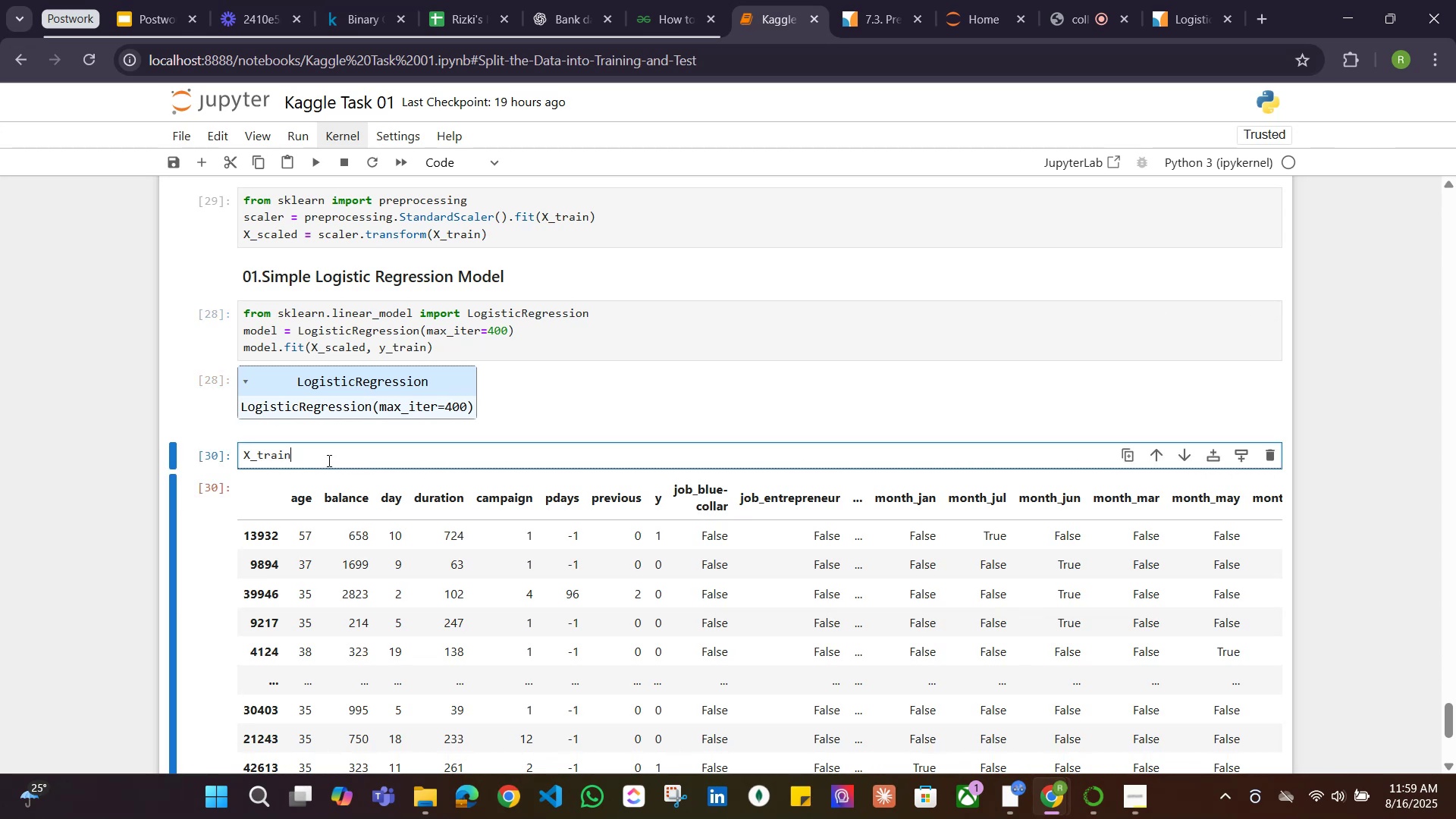 
left_click_drag(start_coordinate=[290, 456], to_coordinate=[262, 453])
 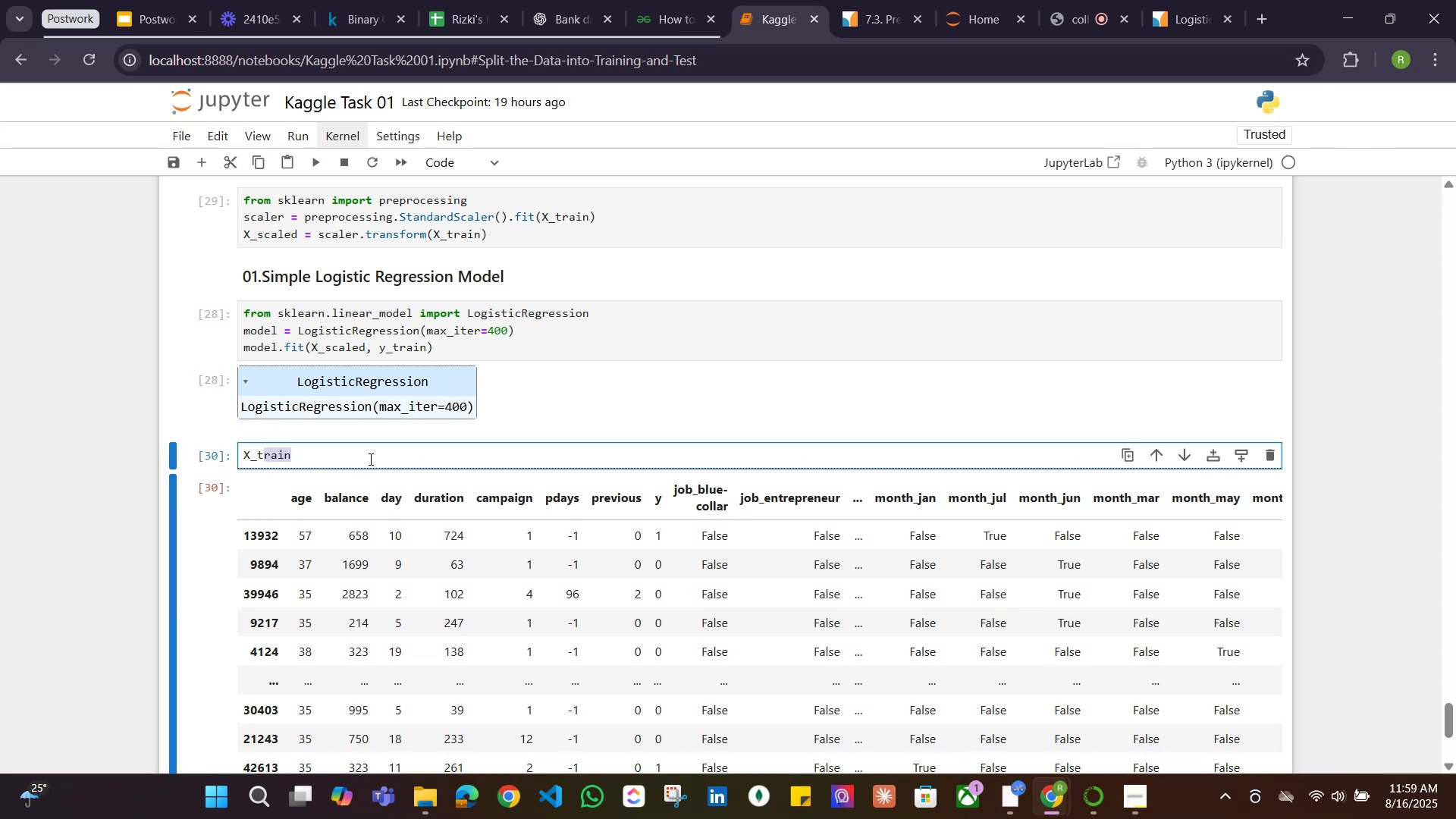 
type(est)
 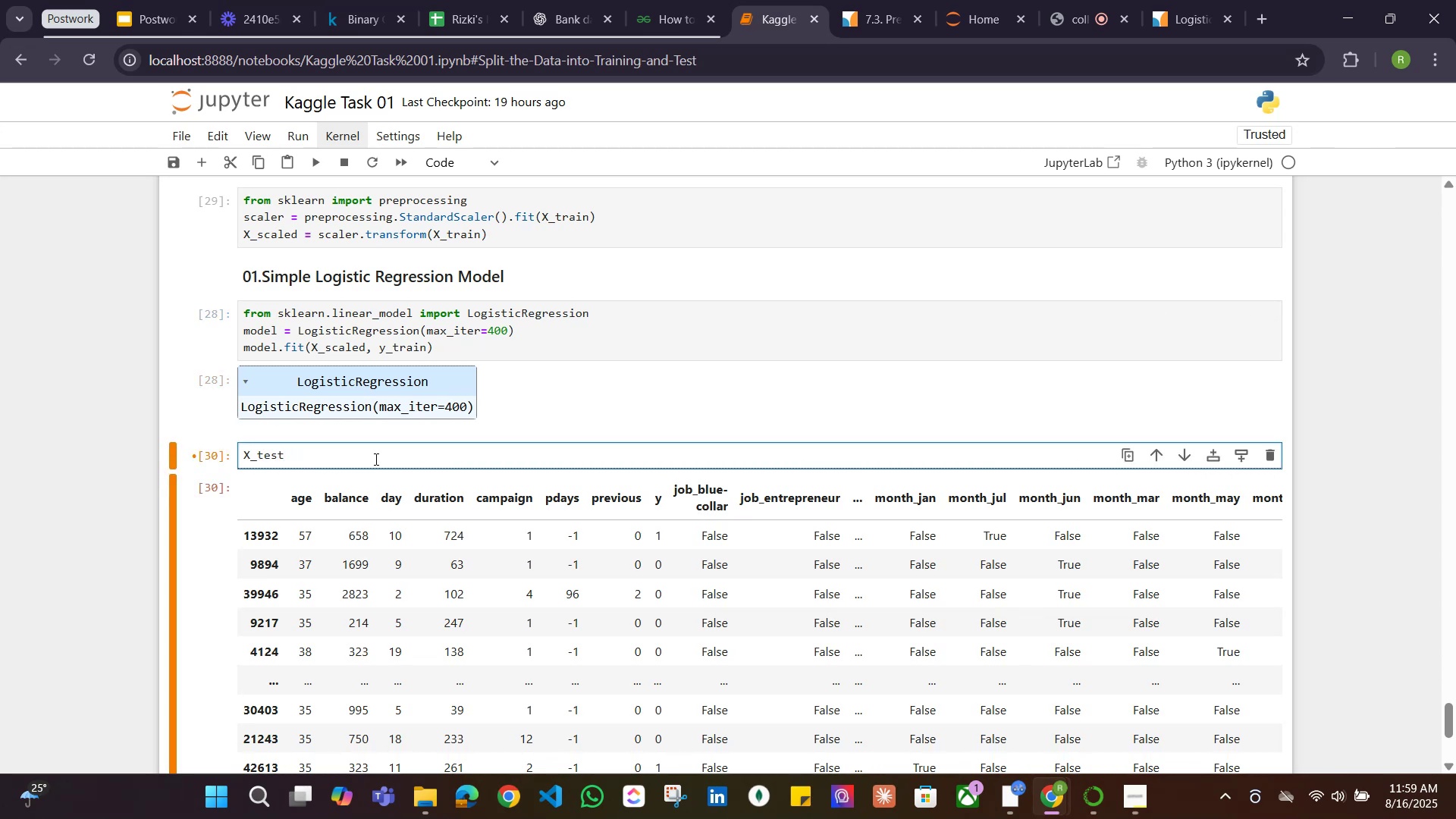 
key(Shift+Enter)
 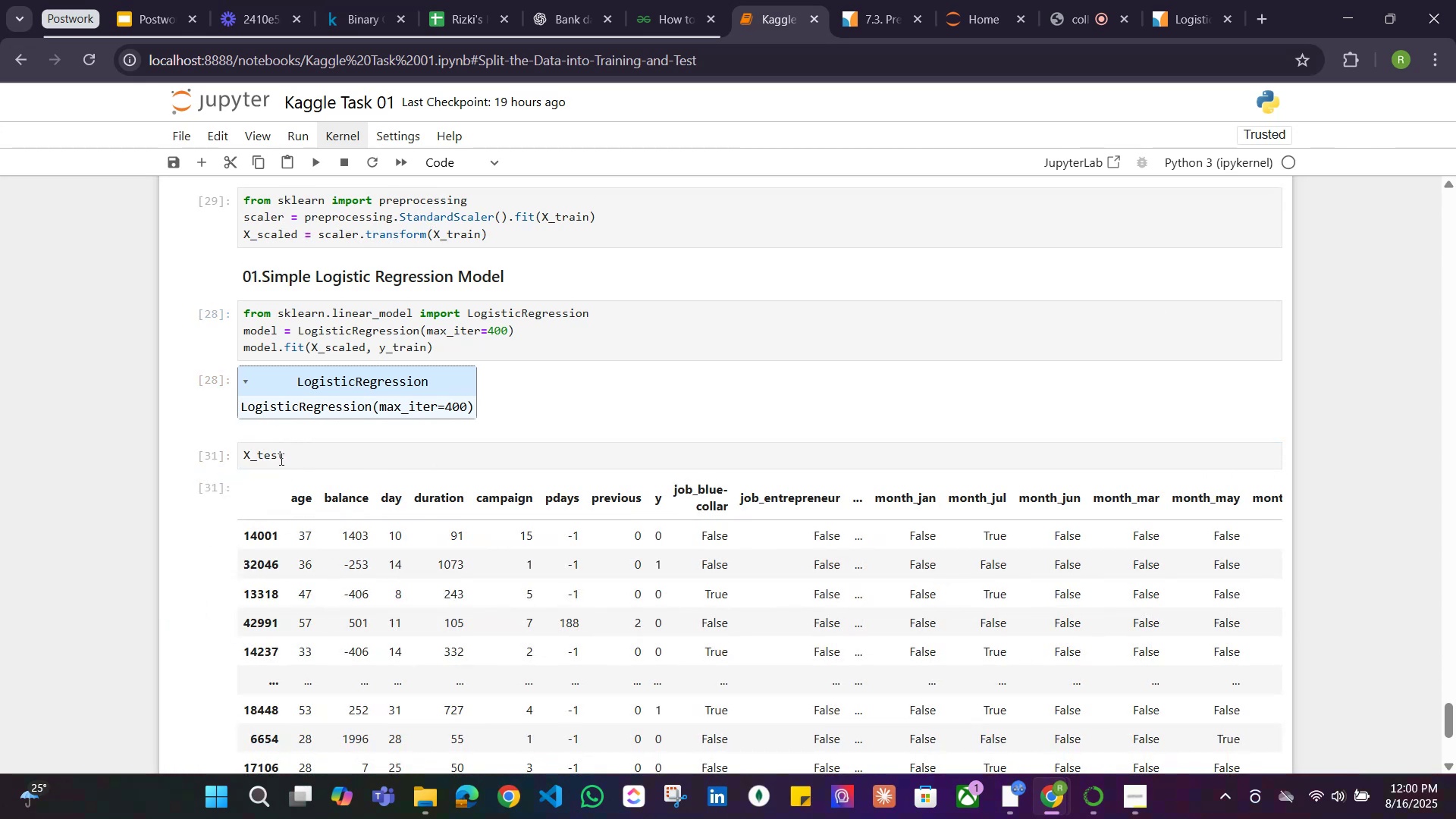 
left_click_drag(start_coordinate=[287, 456], to_coordinate=[231, 456])
 